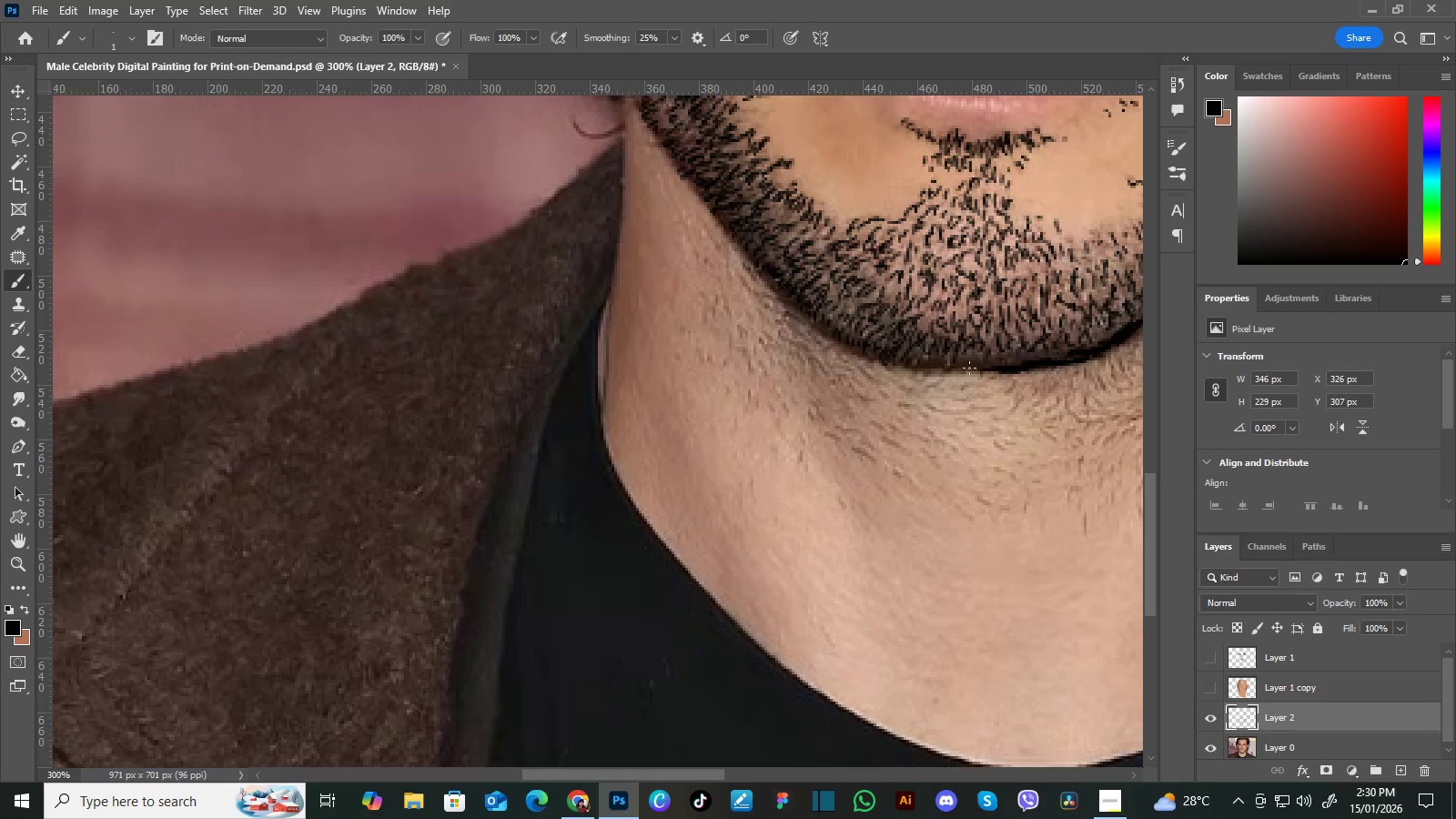 
left_click_drag(start_coordinate=[906, 344], to_coordinate=[987, 349])
 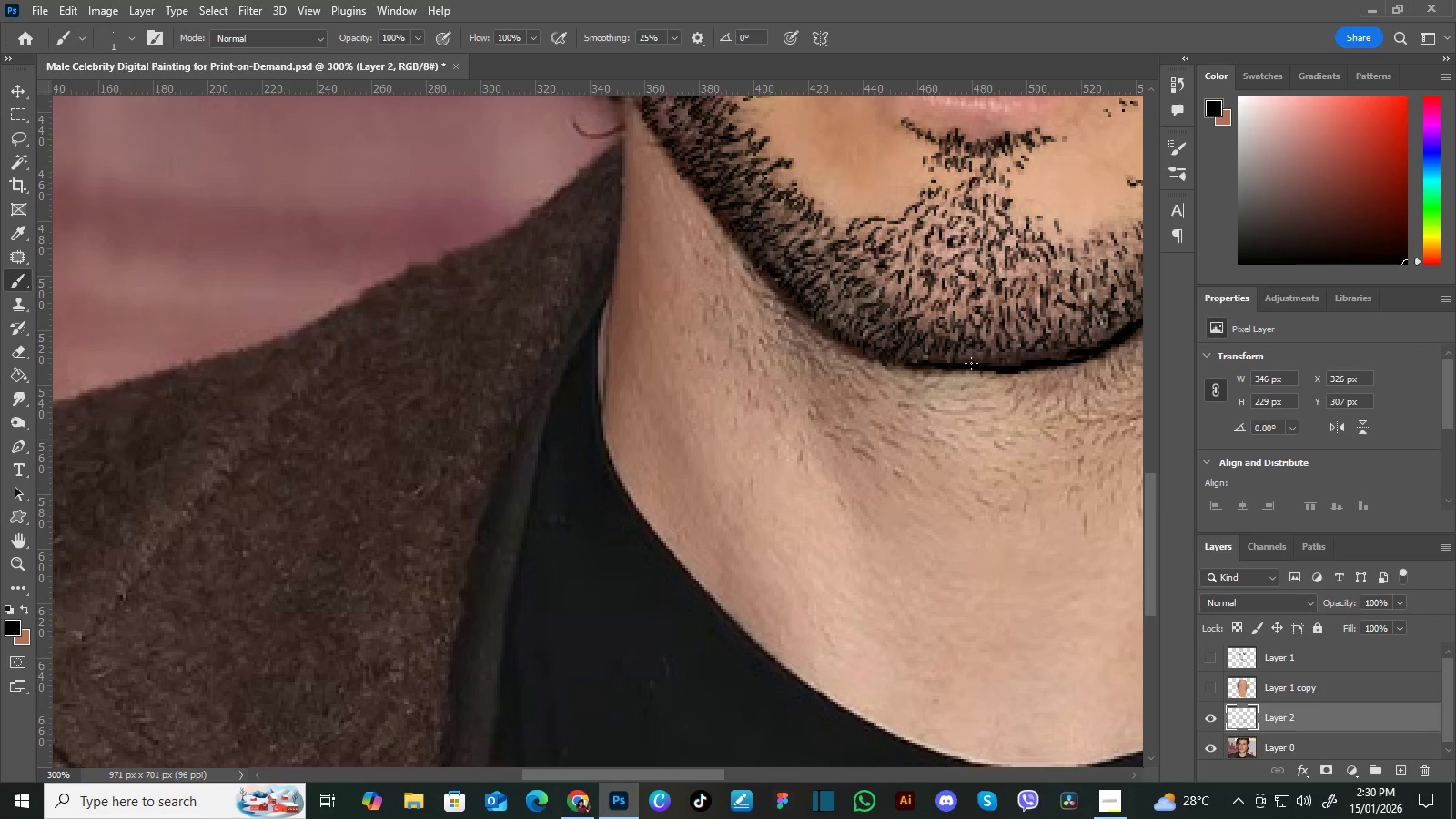 
wait(5.83)
 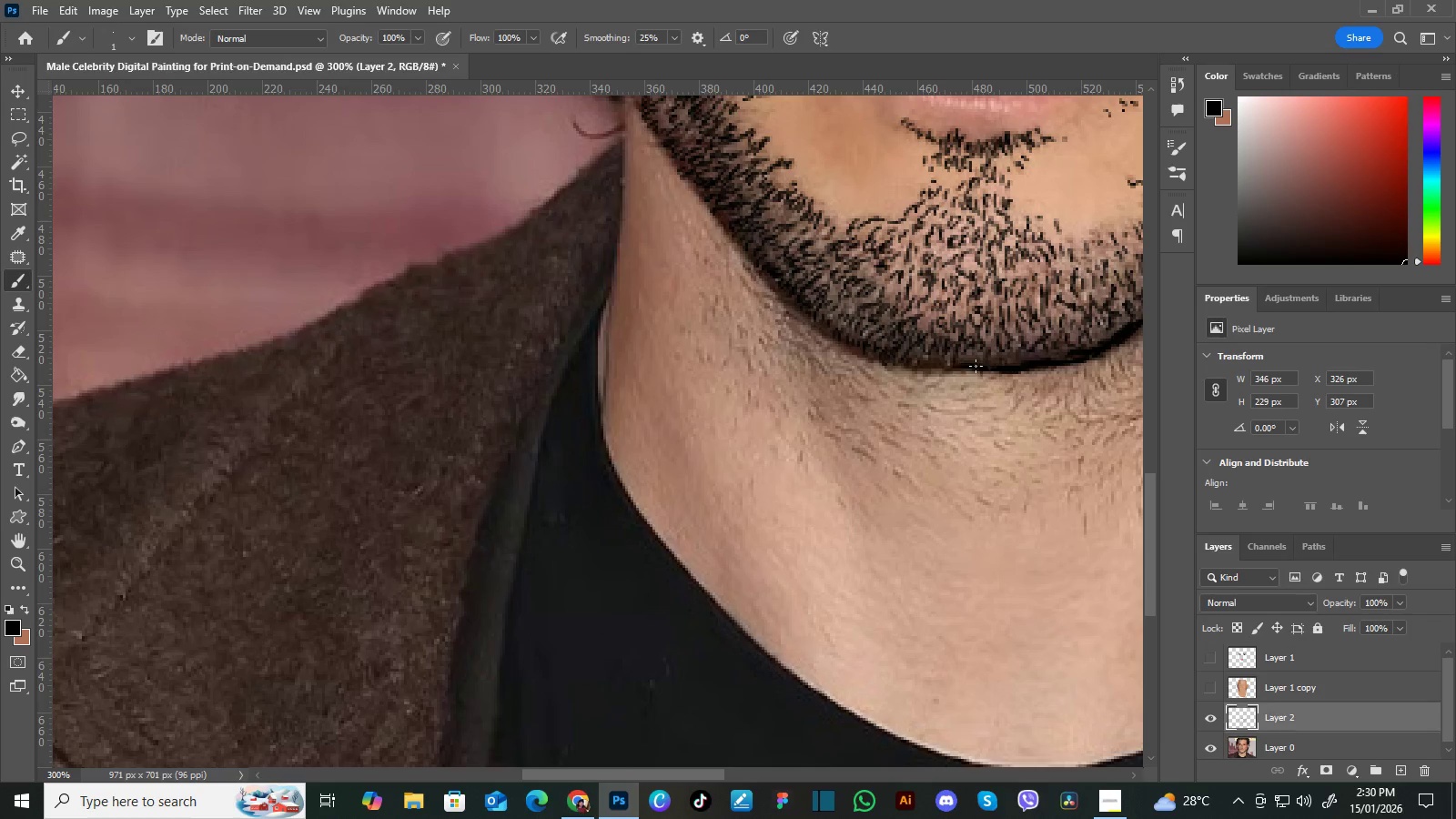 
hold_key(key=Space, duration=0.55)
 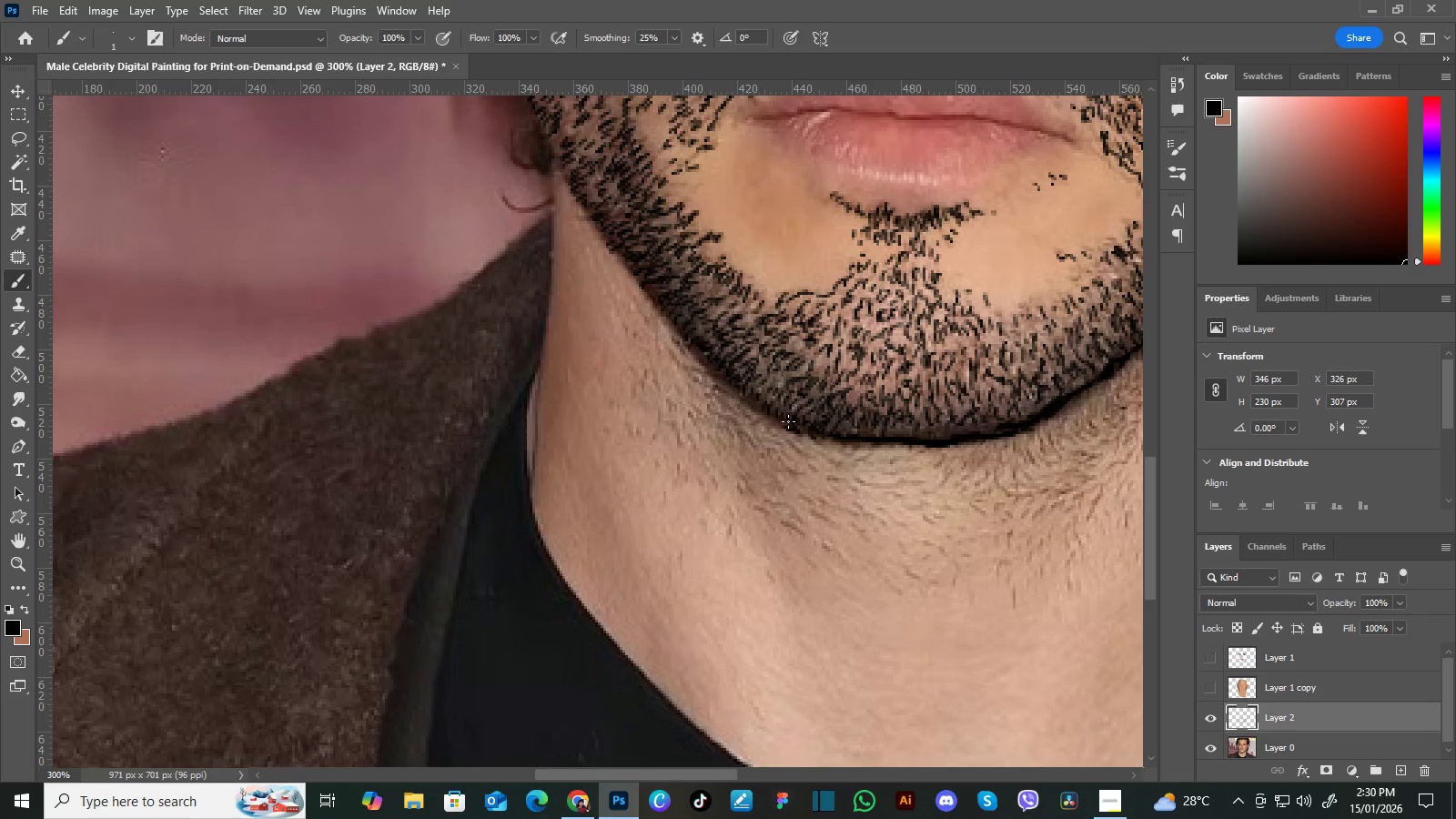 
left_click_drag(start_coordinate=[862, 341], to_coordinate=[791, 415])
 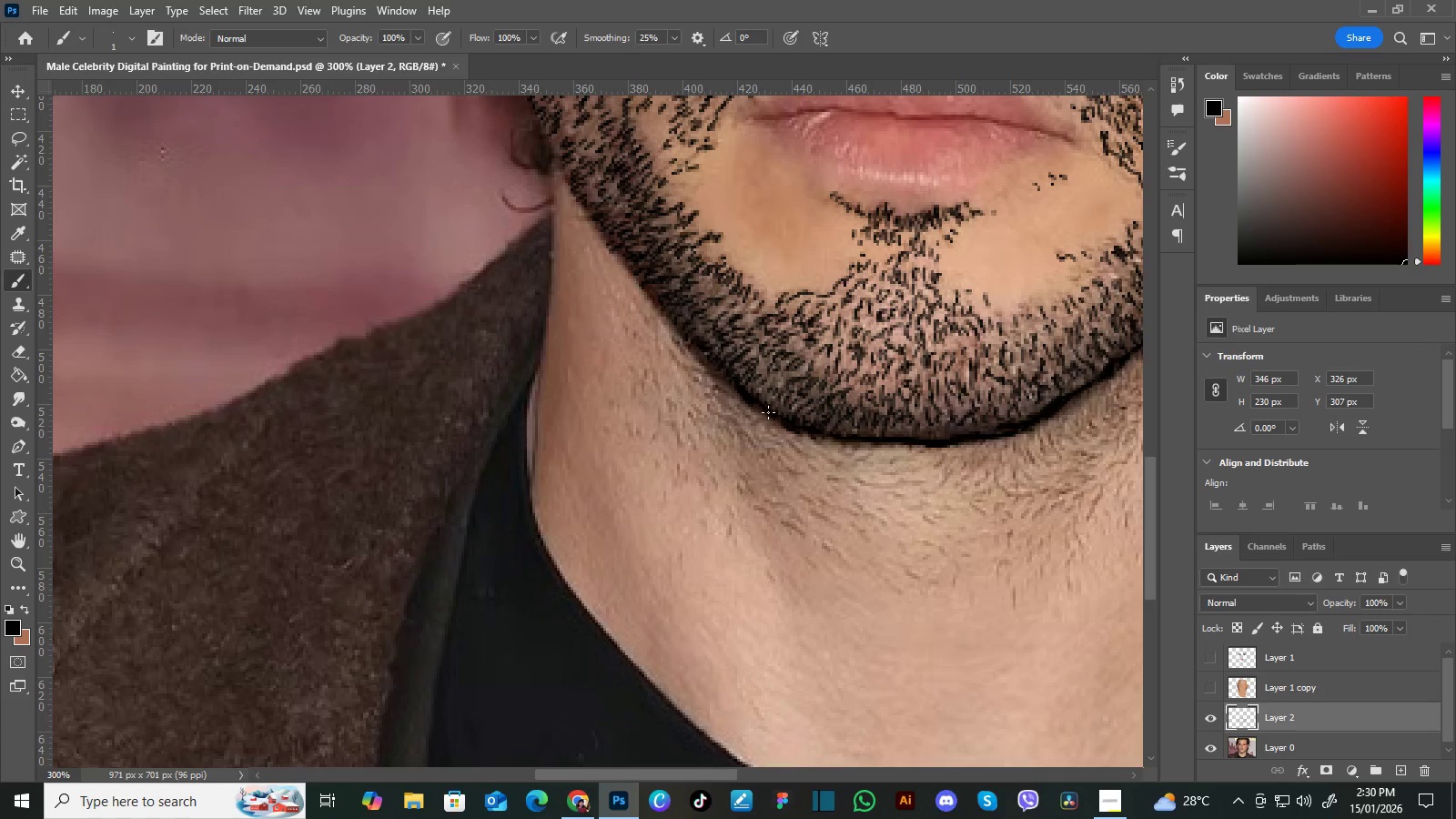 
hold_key(key=Space, duration=0.56)
 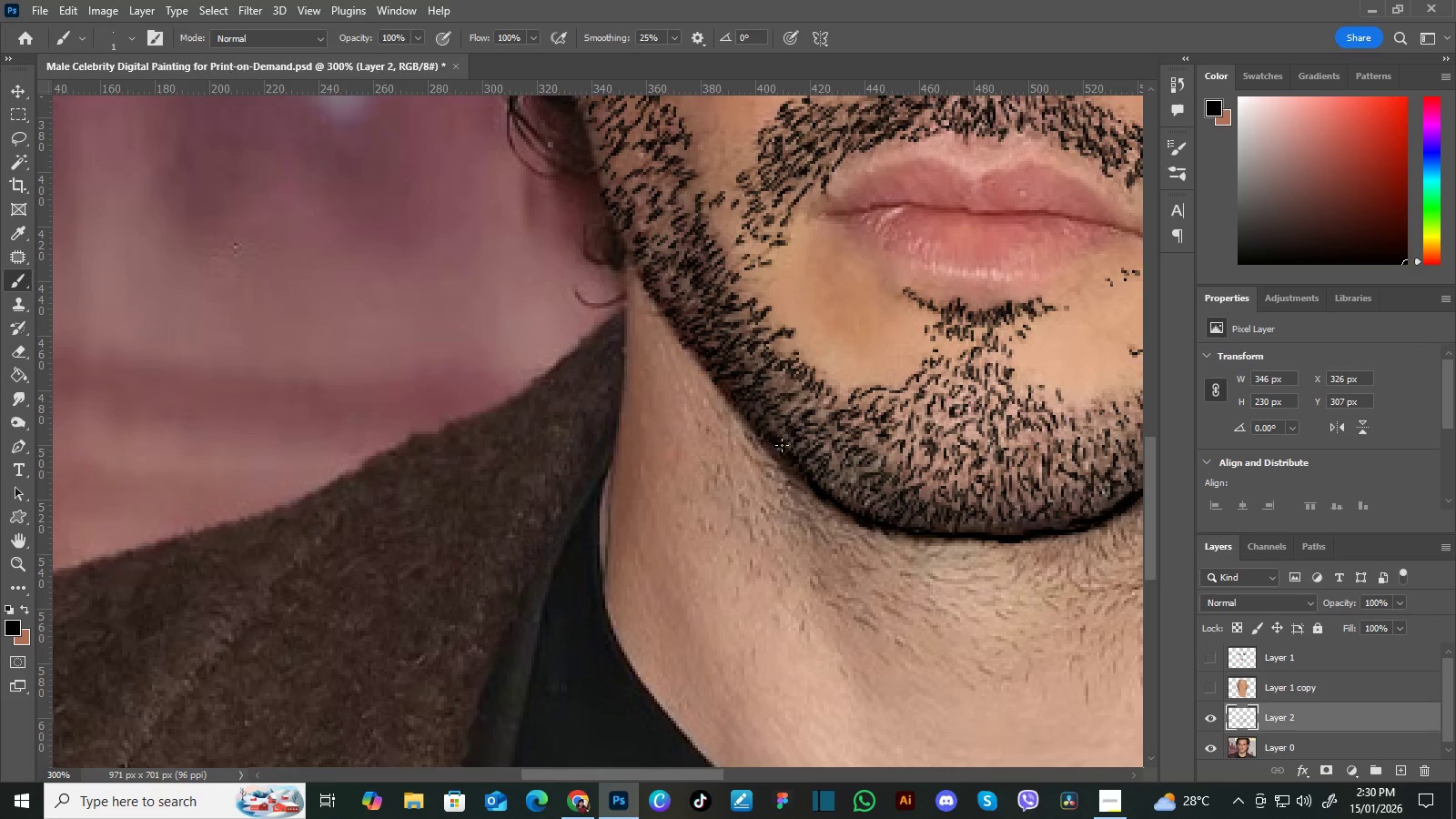 
left_click_drag(start_coordinate=[743, 386], to_coordinate=[815, 481])
 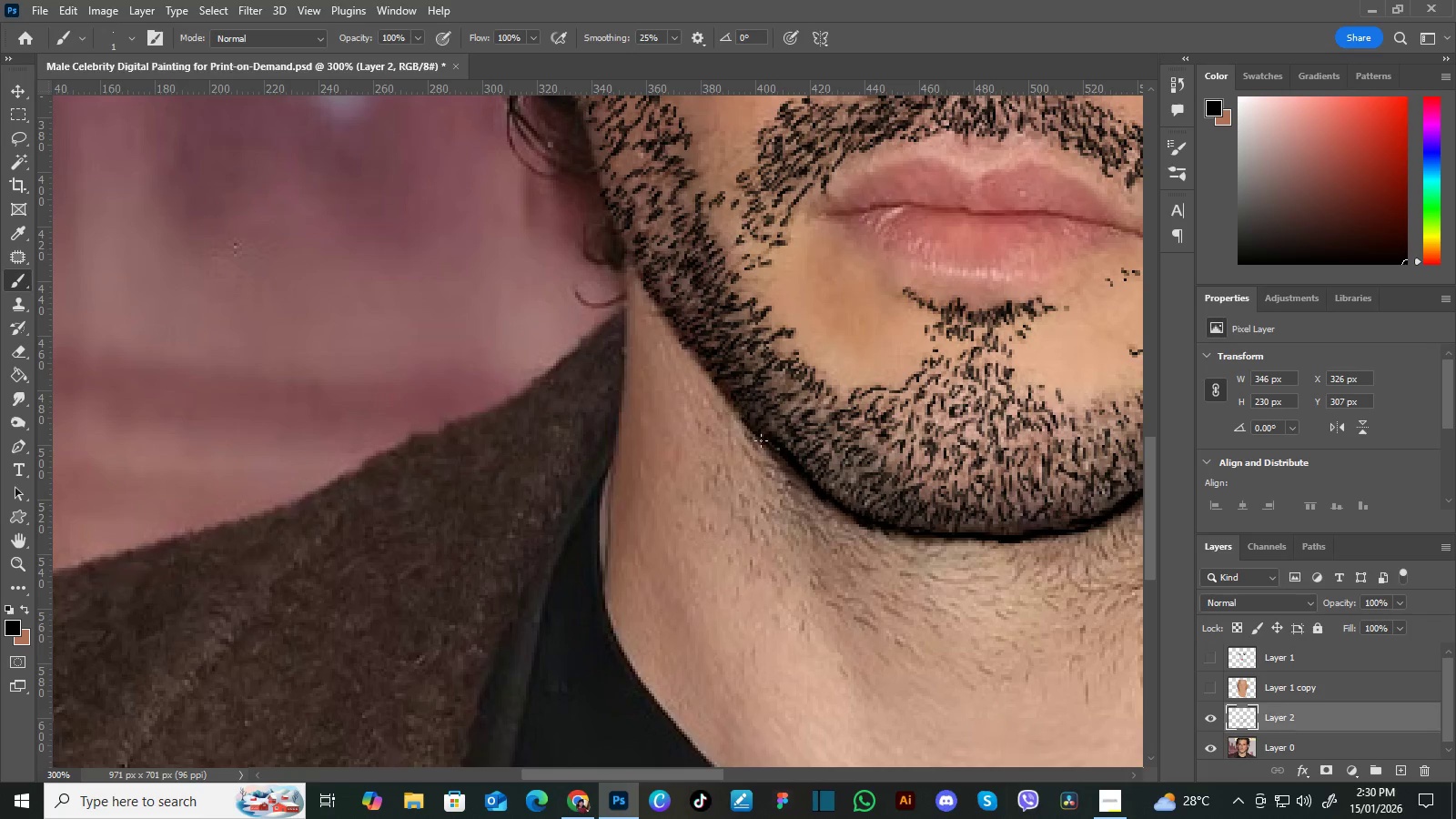 
hold_key(key=Space, duration=0.45)
 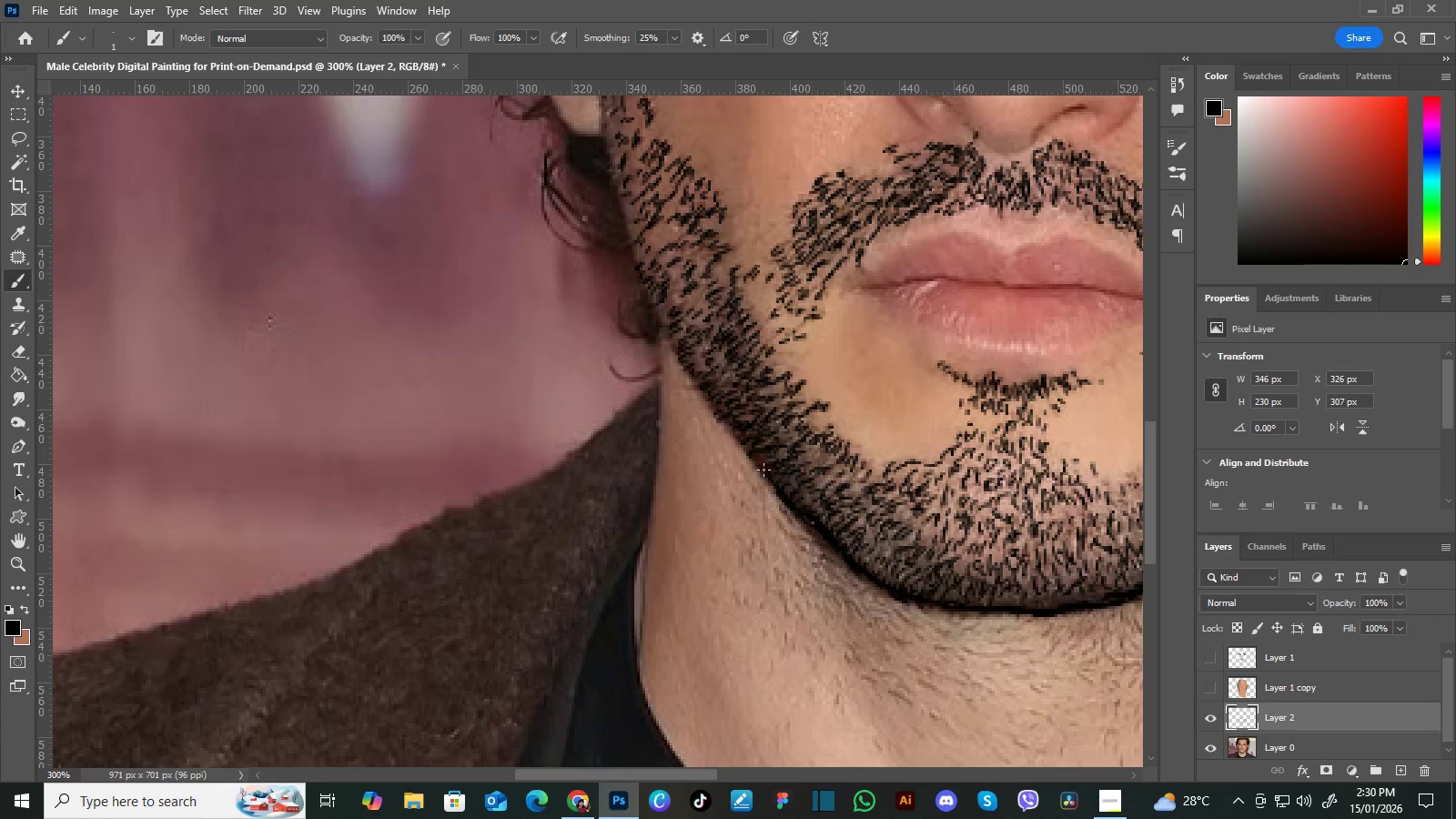 
left_click_drag(start_coordinate=[734, 379], to_coordinate=[769, 453])
 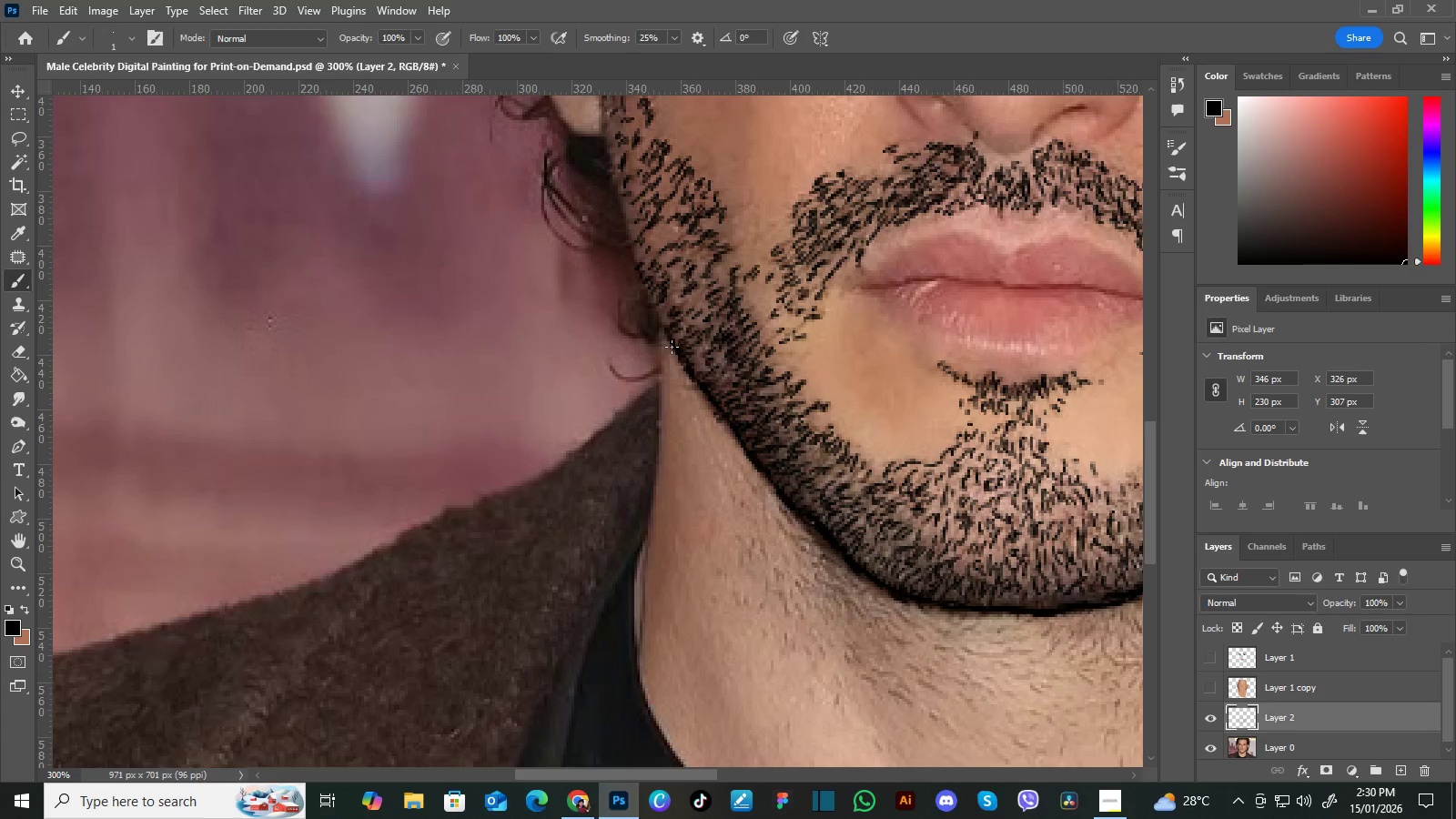 
wait(6.52)
 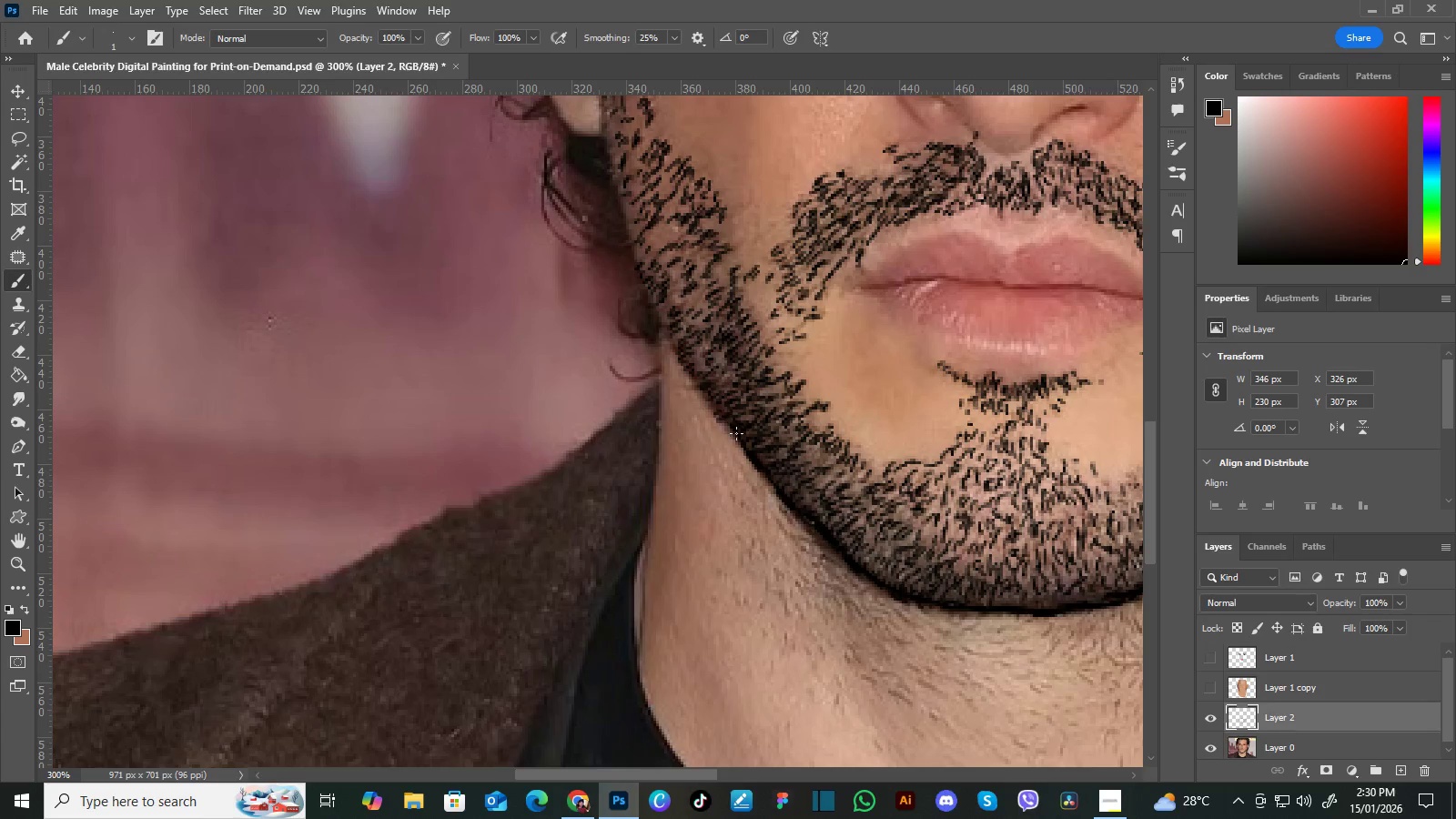 
hold_key(key=Space, duration=0.56)
 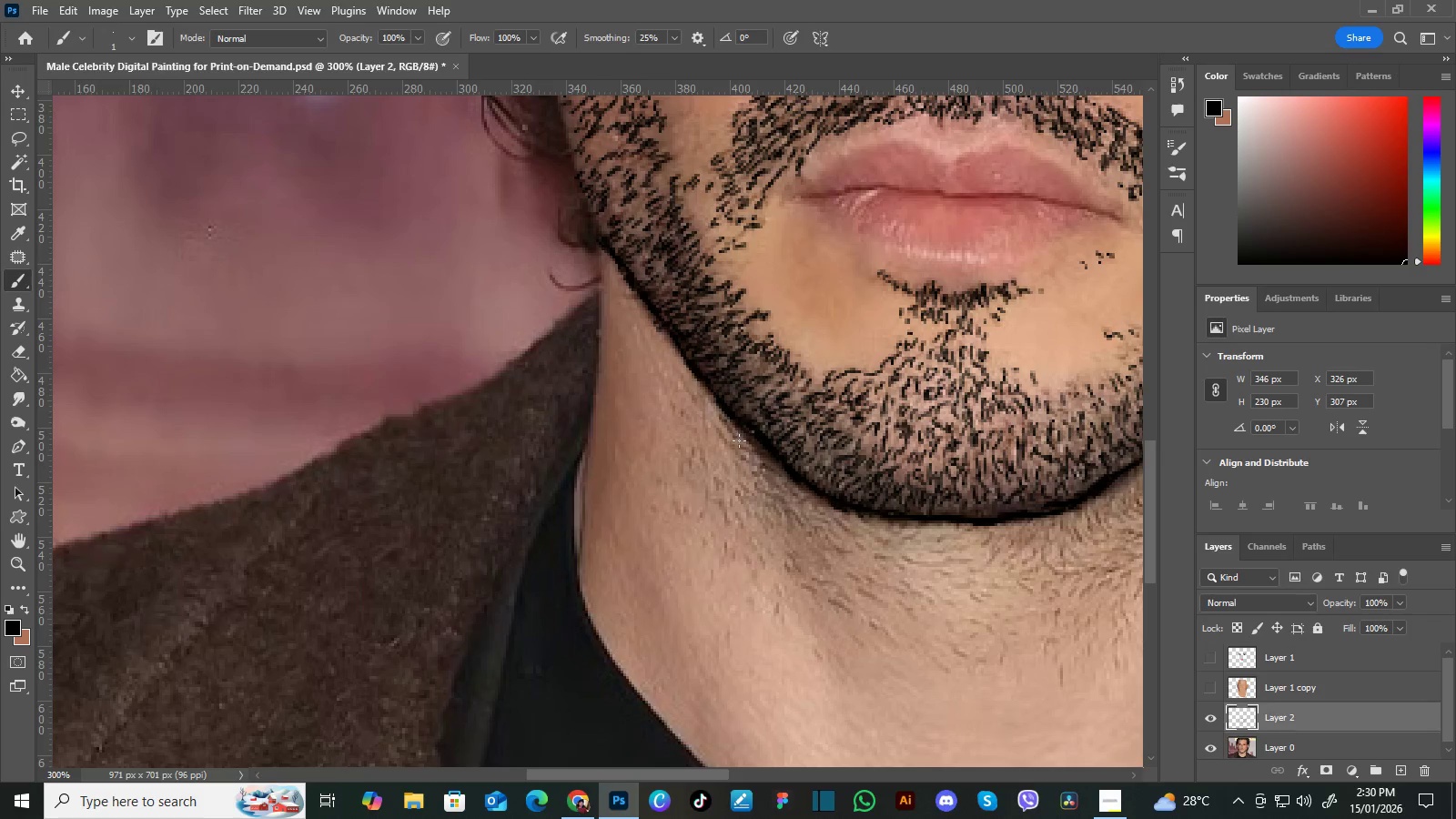 
left_click_drag(start_coordinate=[804, 508], to_coordinate=[744, 417])
 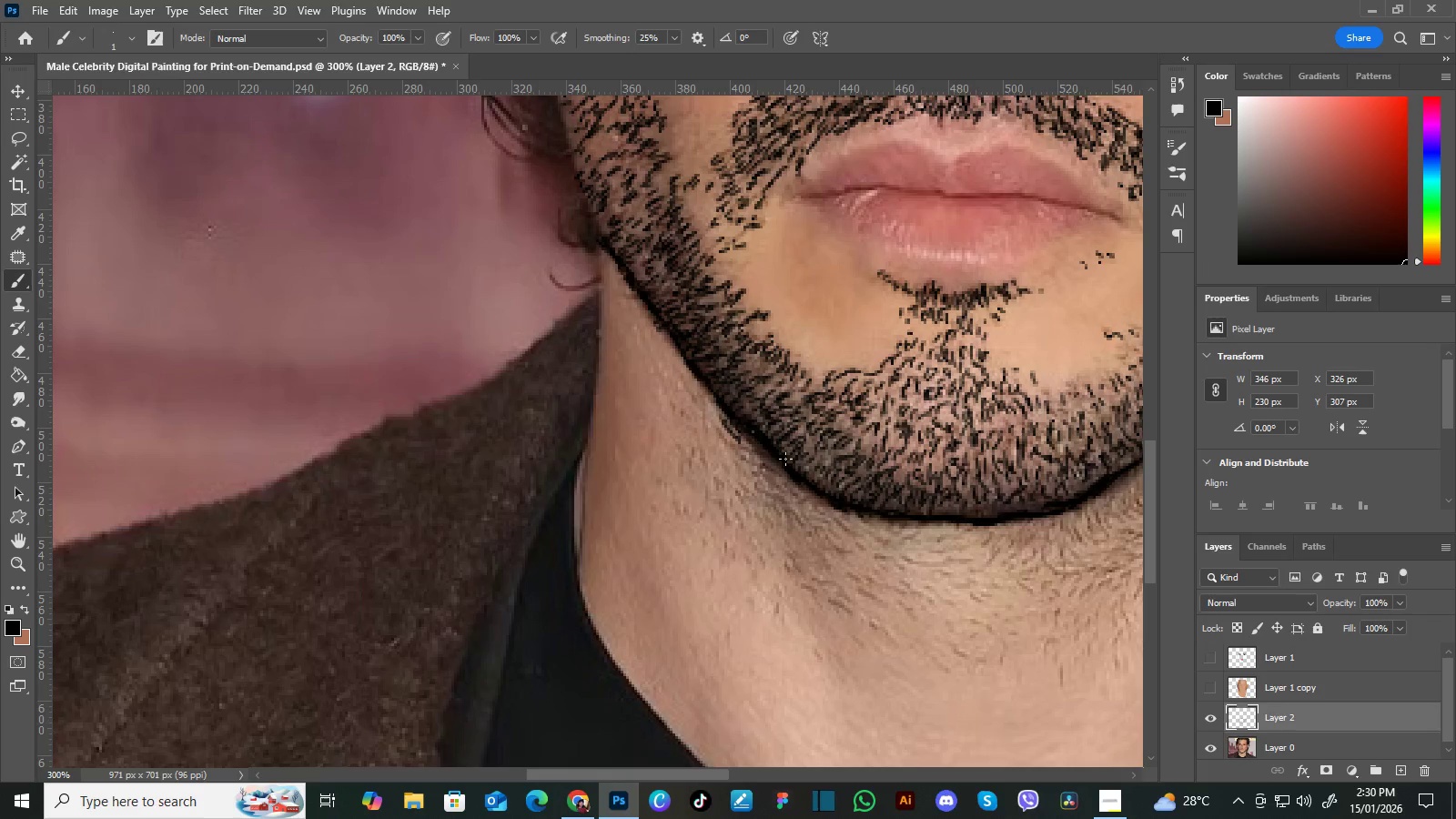 
hold_key(key=Space, duration=0.42)
 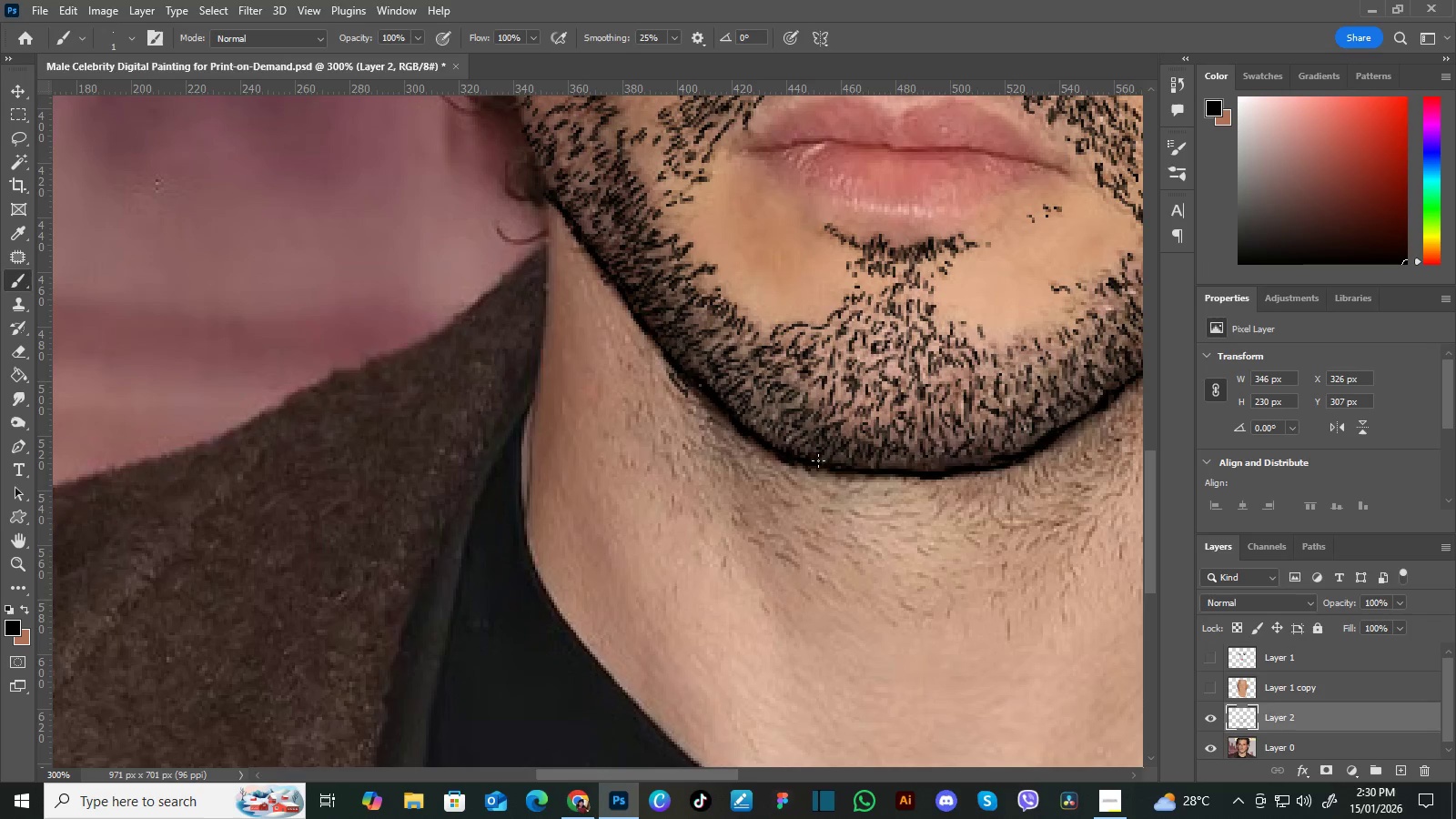 
left_click_drag(start_coordinate=[906, 486], to_coordinate=[854, 440])
 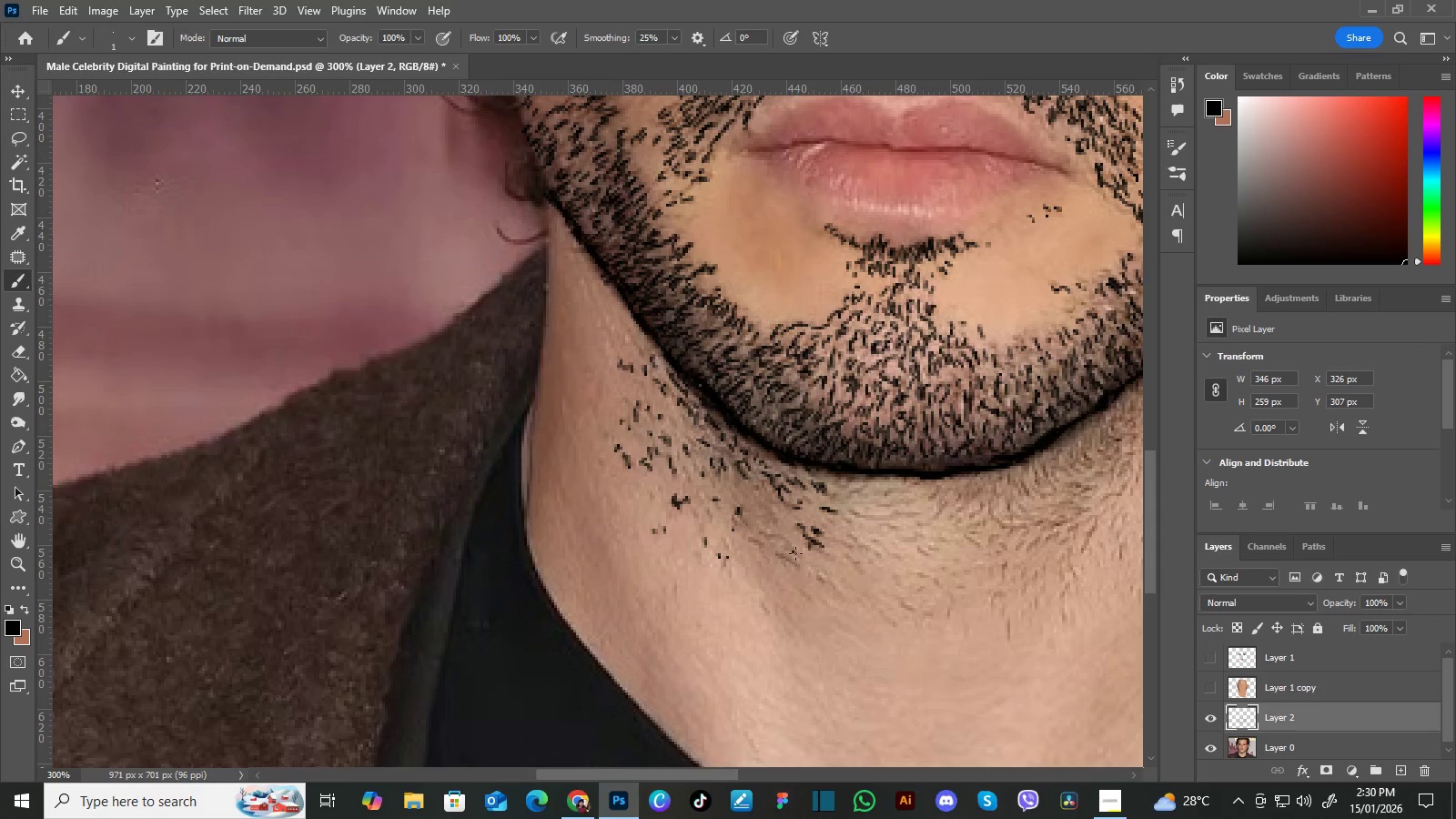 
wait(27.38)
 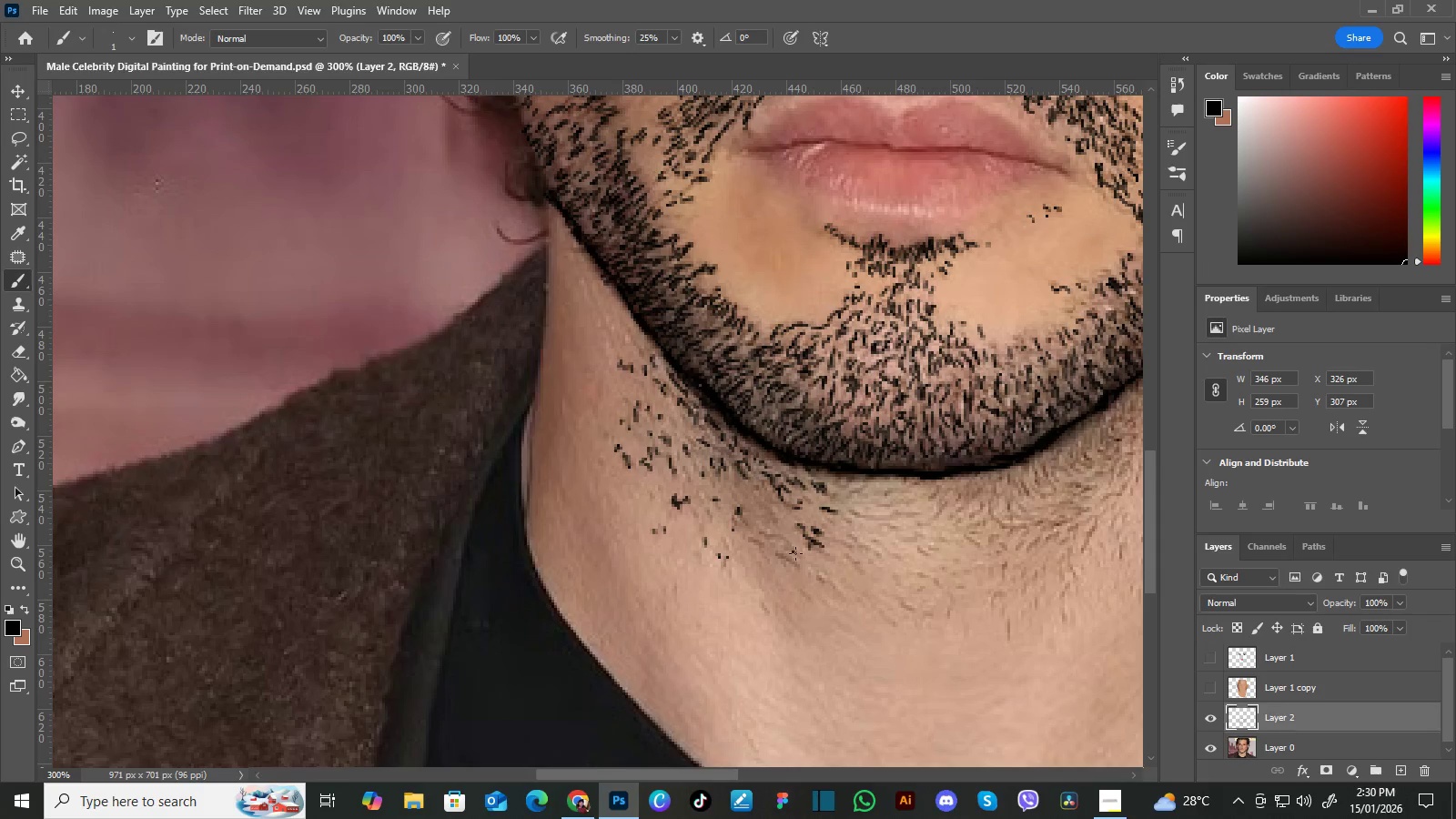 
hold_key(key=Space, duration=0.69)
 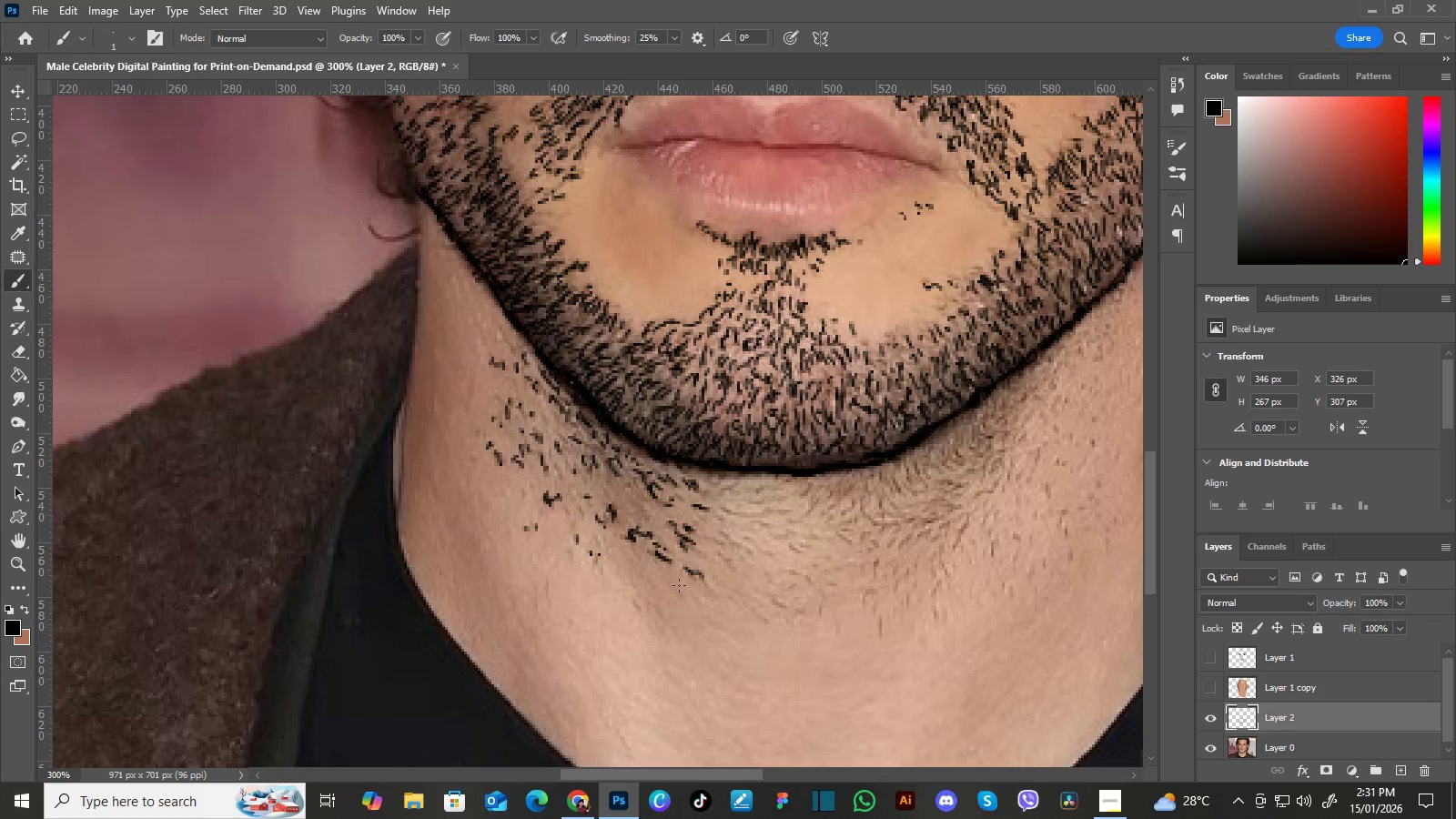 
left_click_drag(start_coordinate=[829, 535], to_coordinate=[701, 532])
 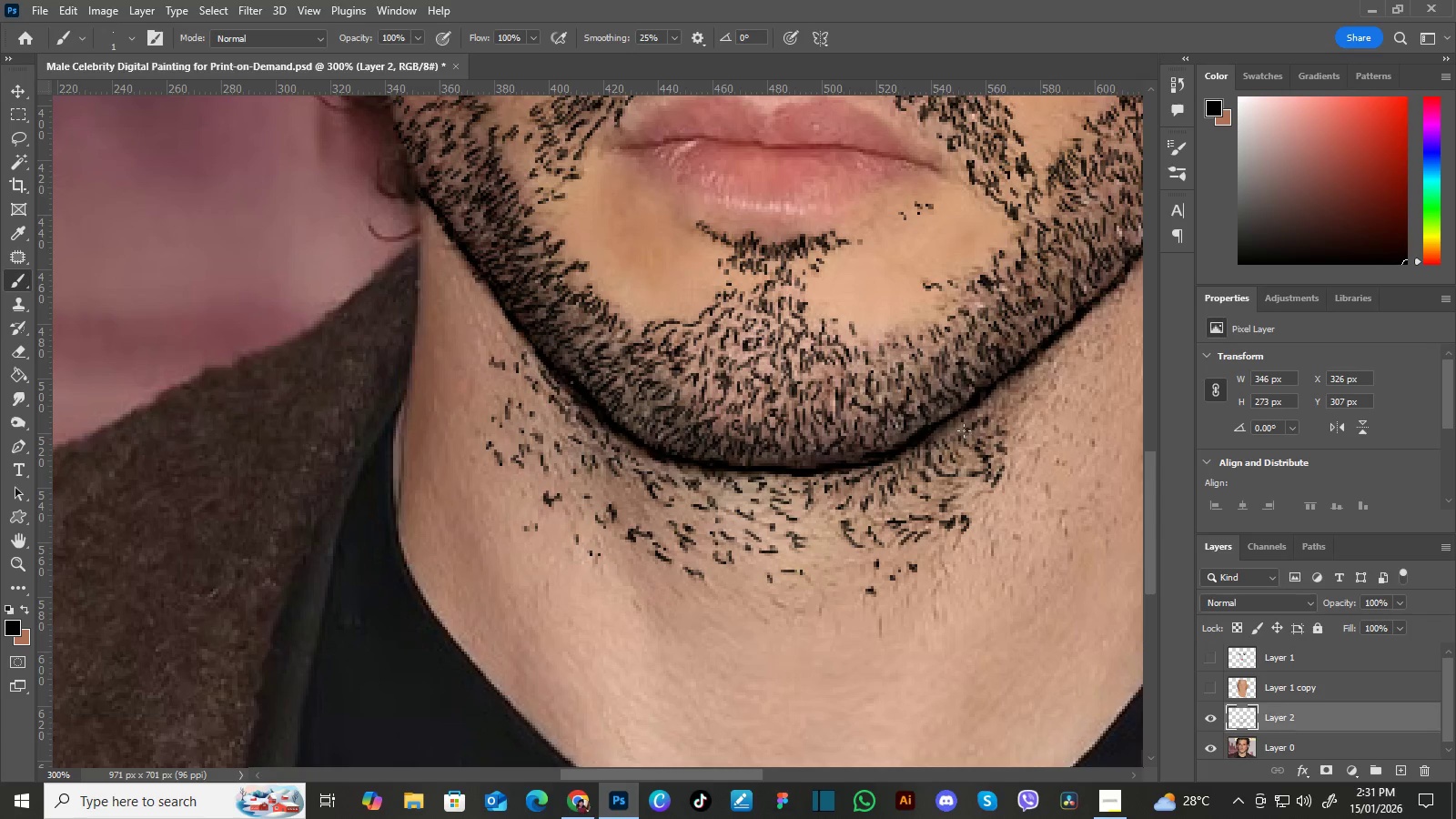 
wait(41.73)
 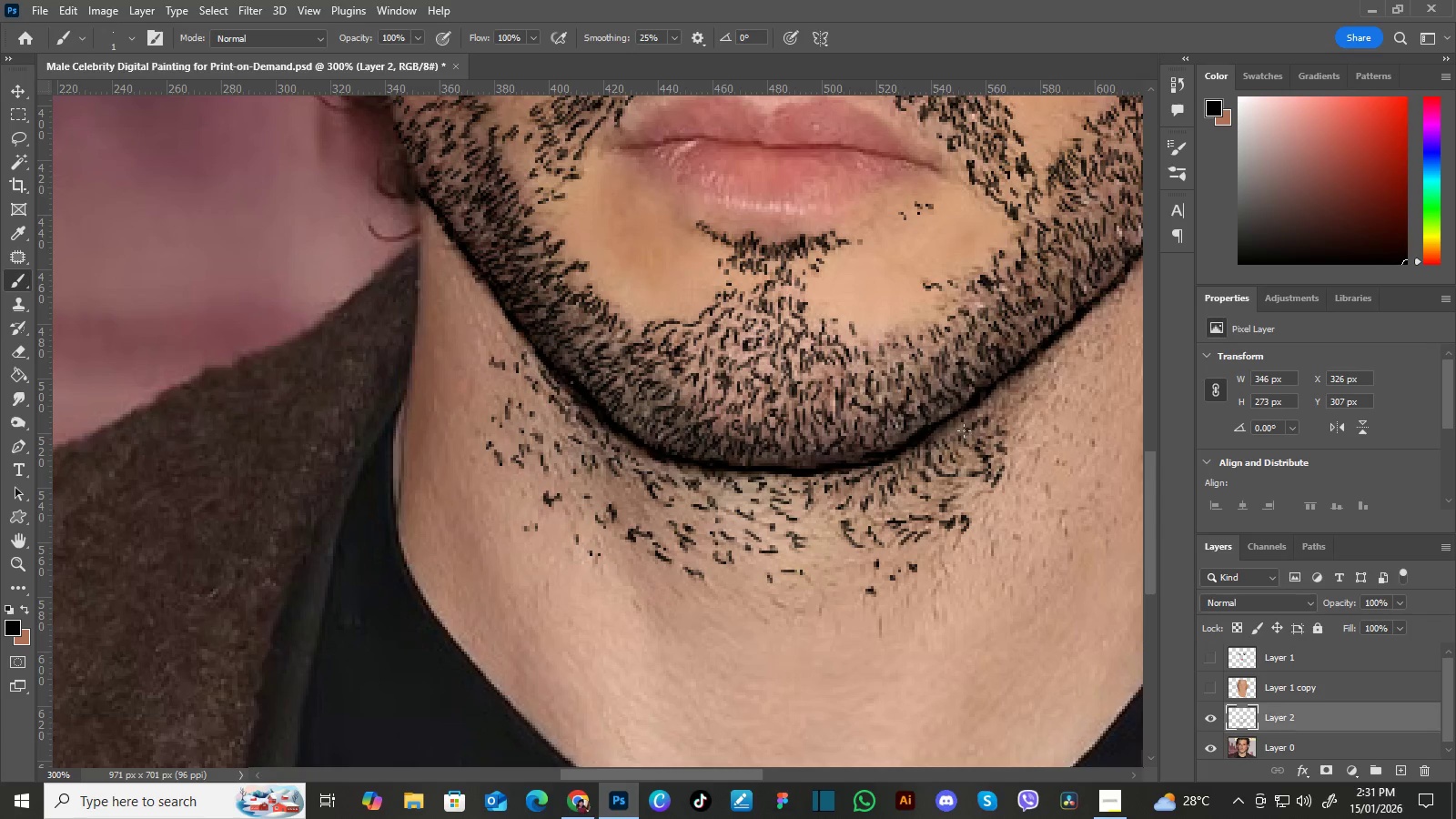 
hold_key(key=Space, duration=0.55)
 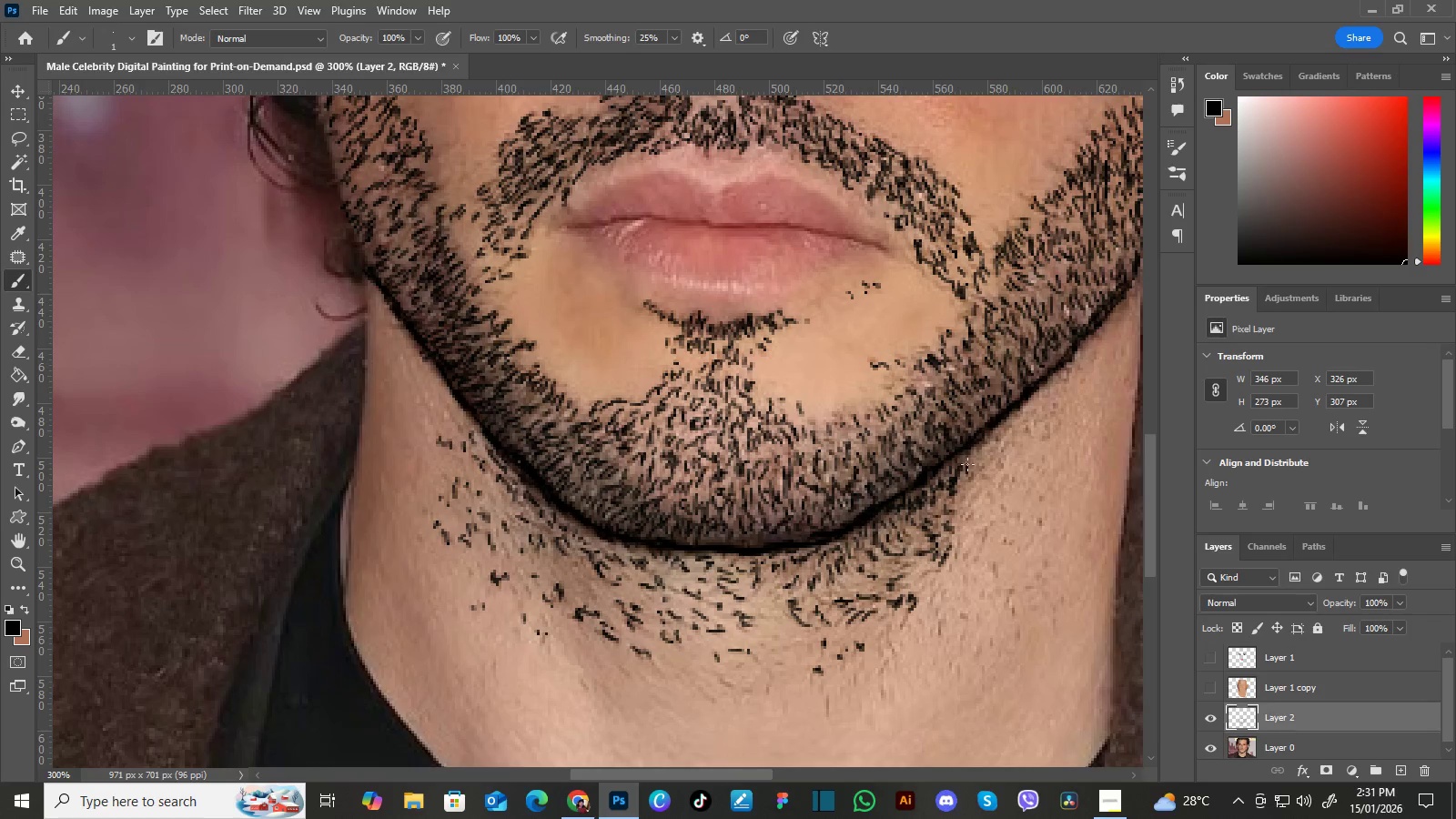 
left_click_drag(start_coordinate=[1039, 396], to_coordinate=[986, 475])
 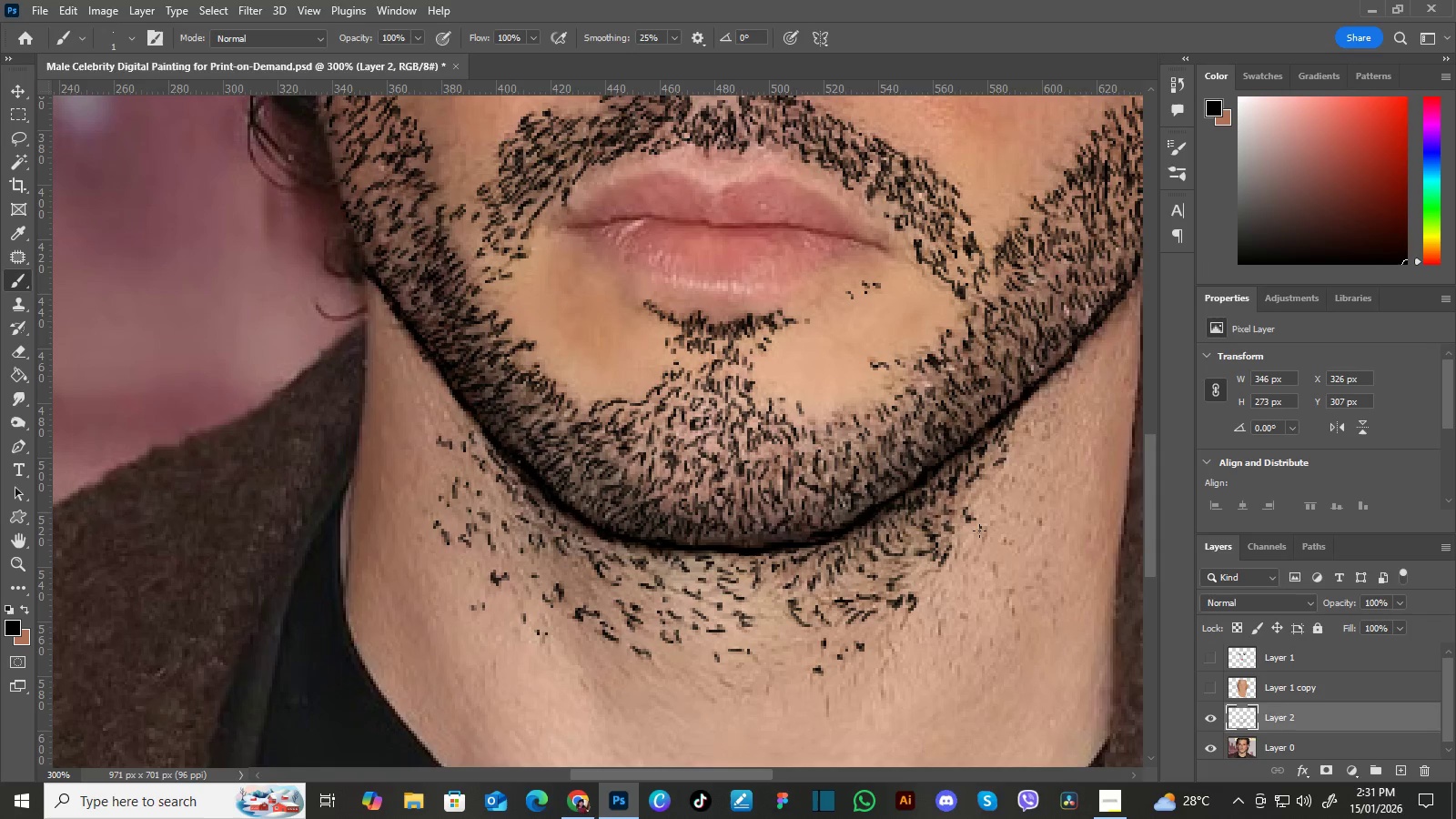 
wait(7.45)
 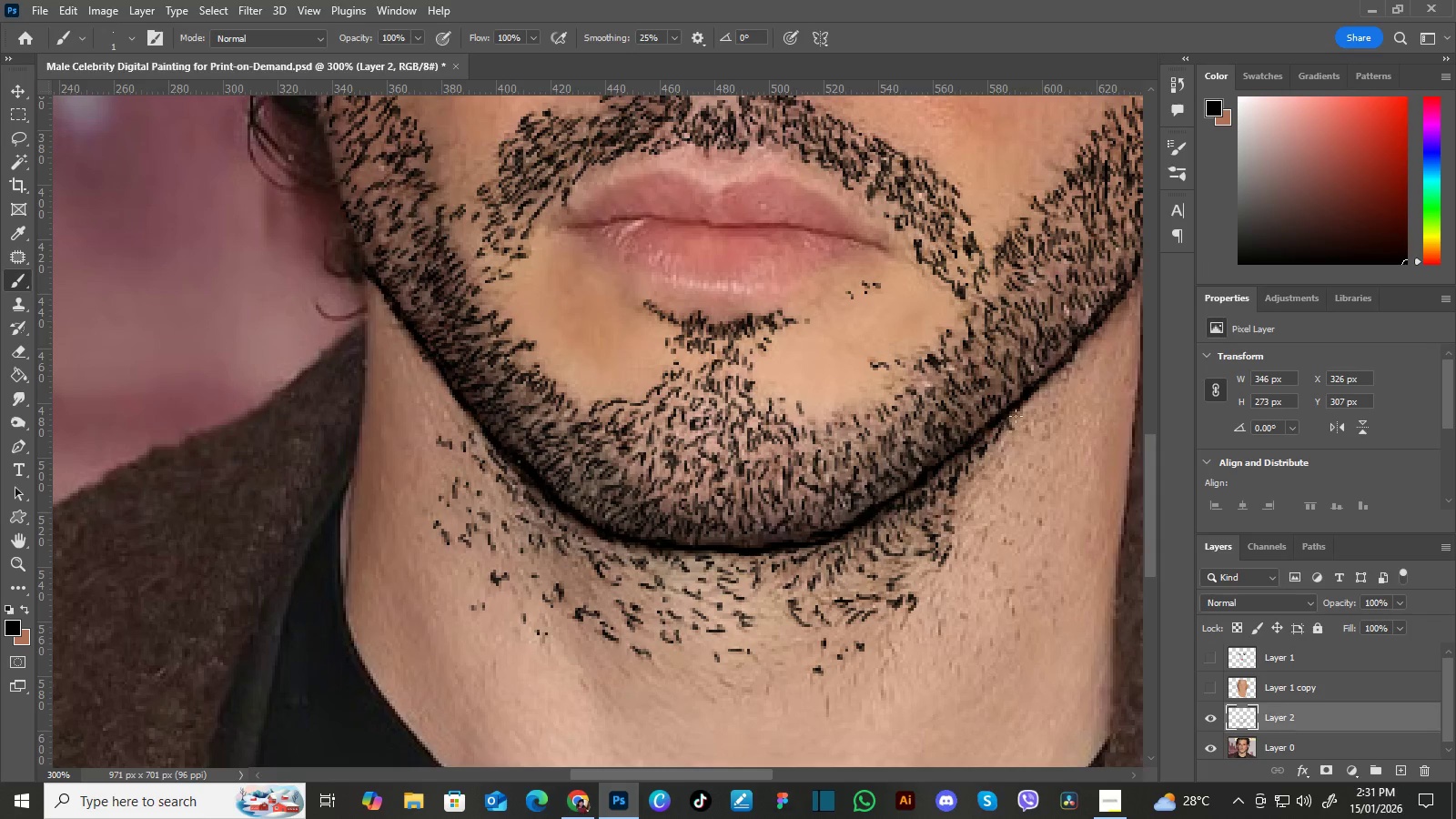 
hold_key(key=Space, duration=0.42)
 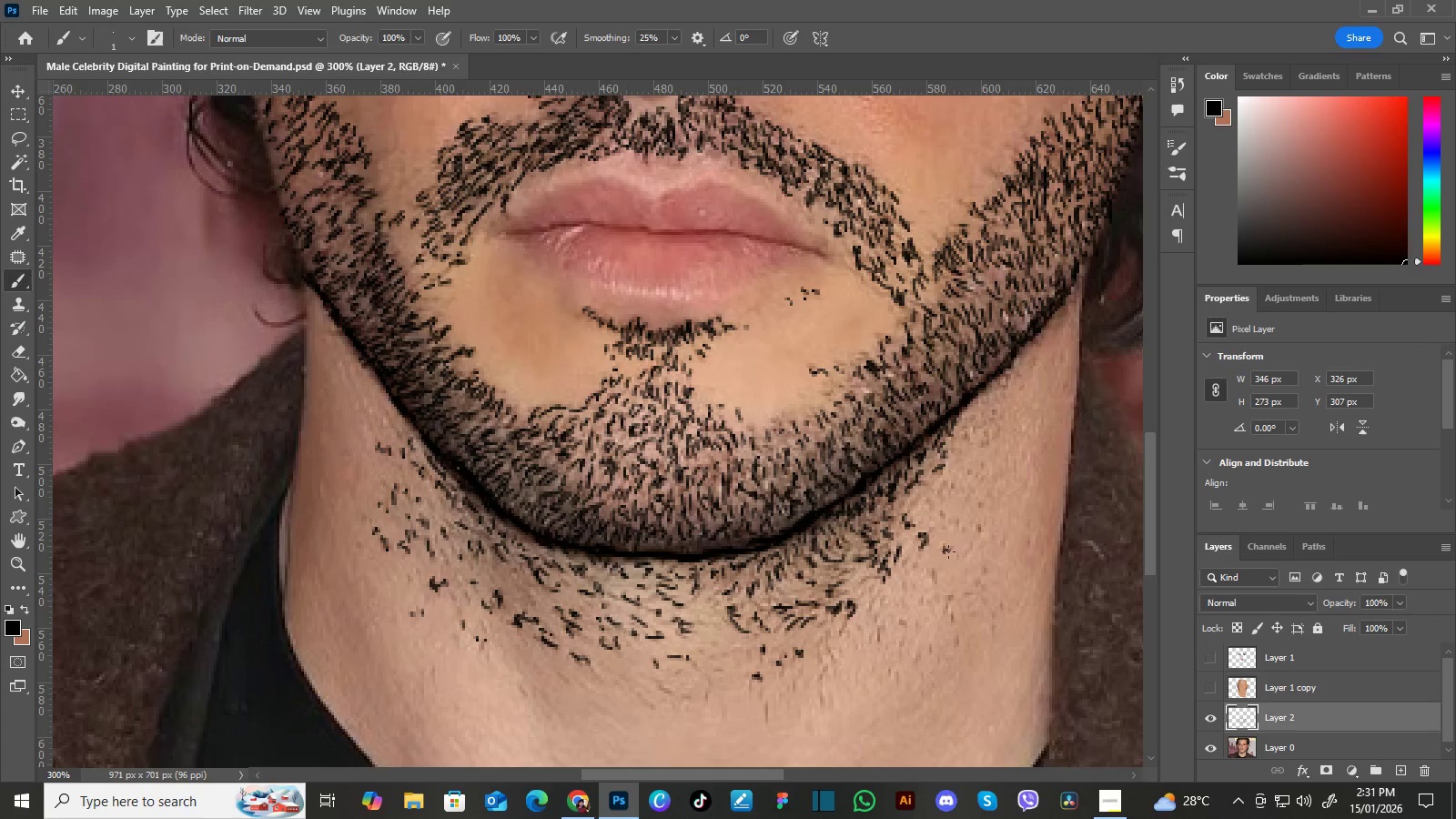 
left_click_drag(start_coordinate=[1011, 533], to_coordinate=[950, 541])
 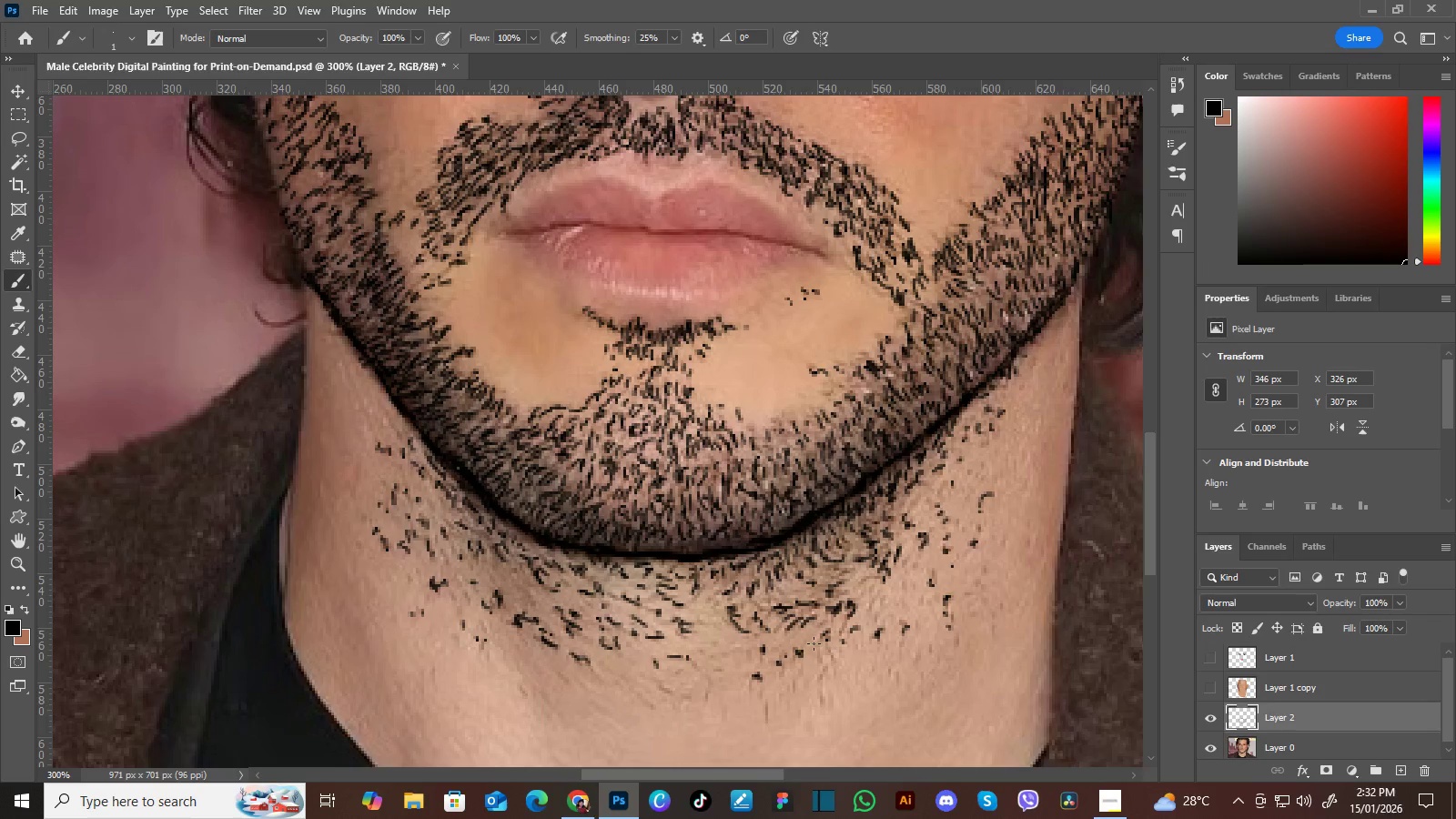 
wait(16.33)
 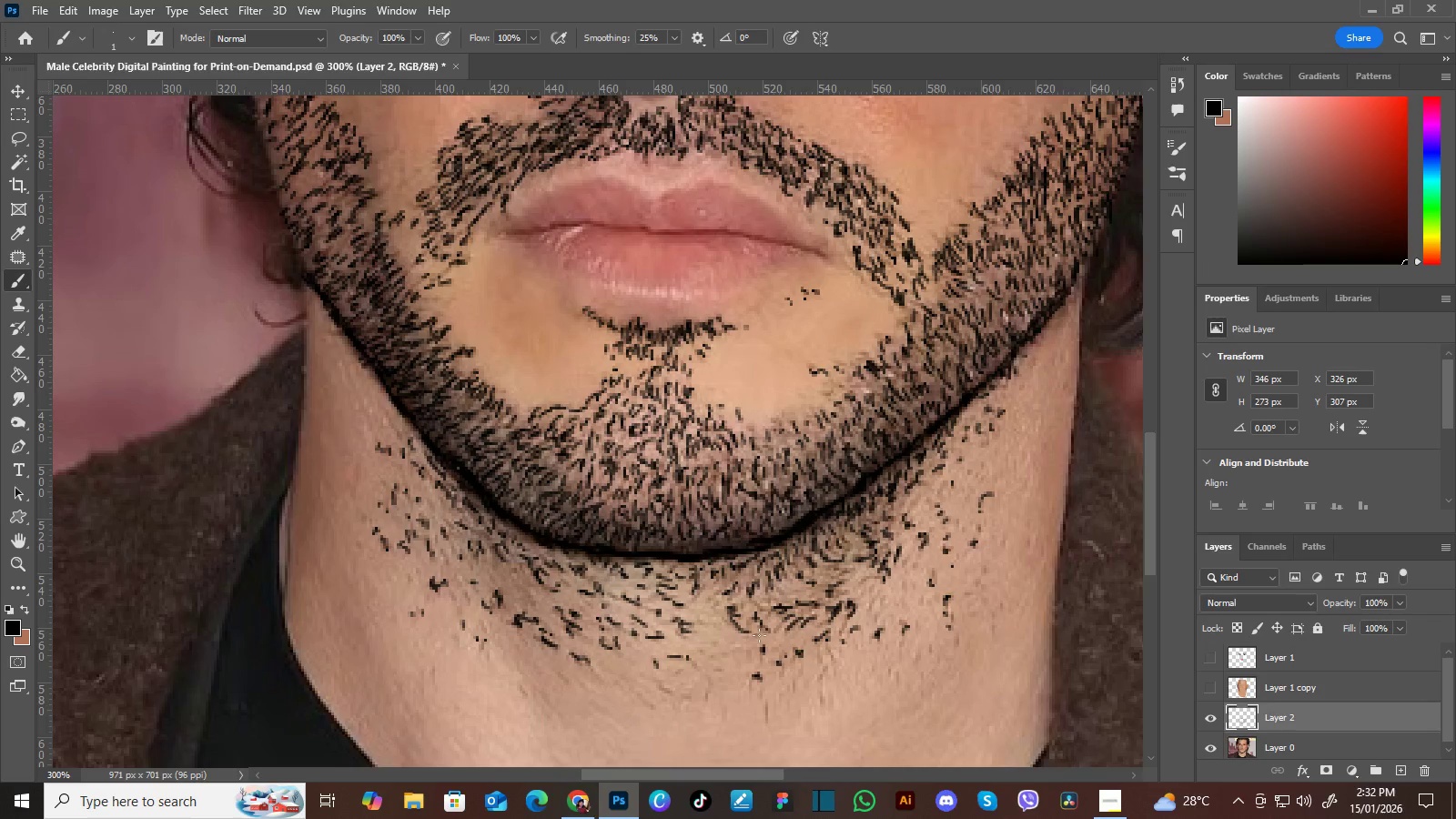 
key(Control+Minus)
 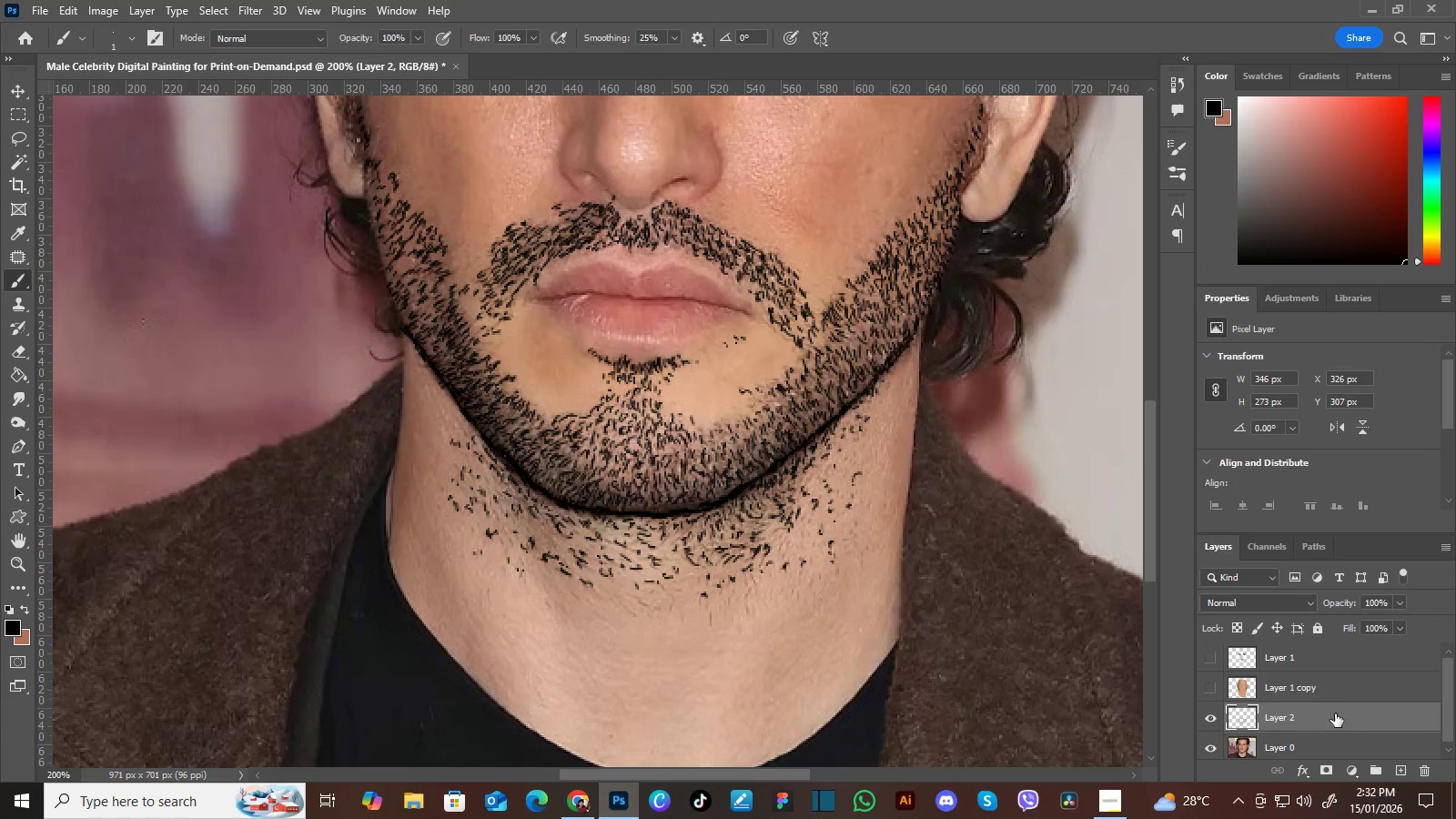 
left_click_drag(start_coordinate=[1340, 713], to_coordinate=[1346, 678])
 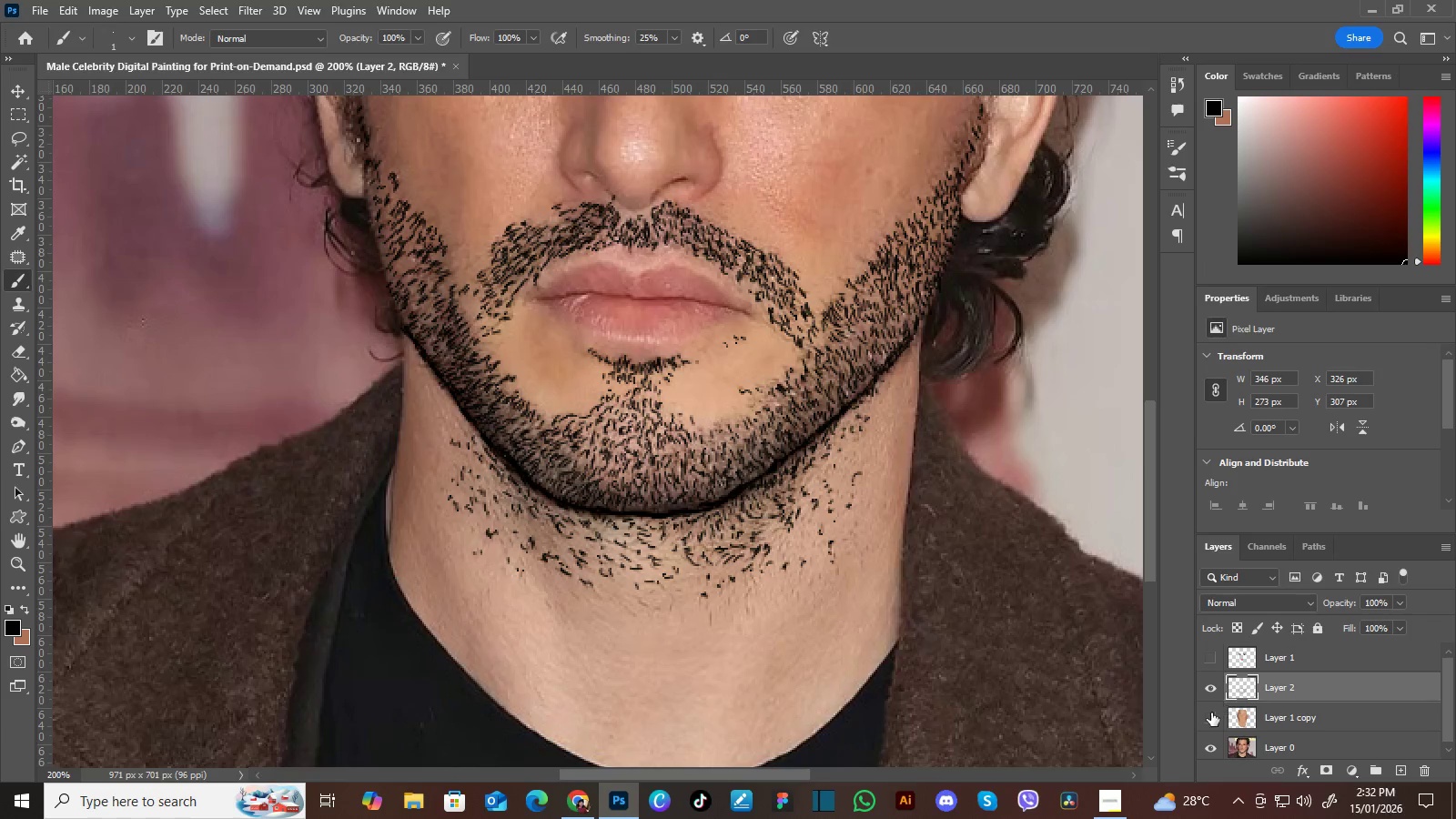 
left_click([1210, 713])
 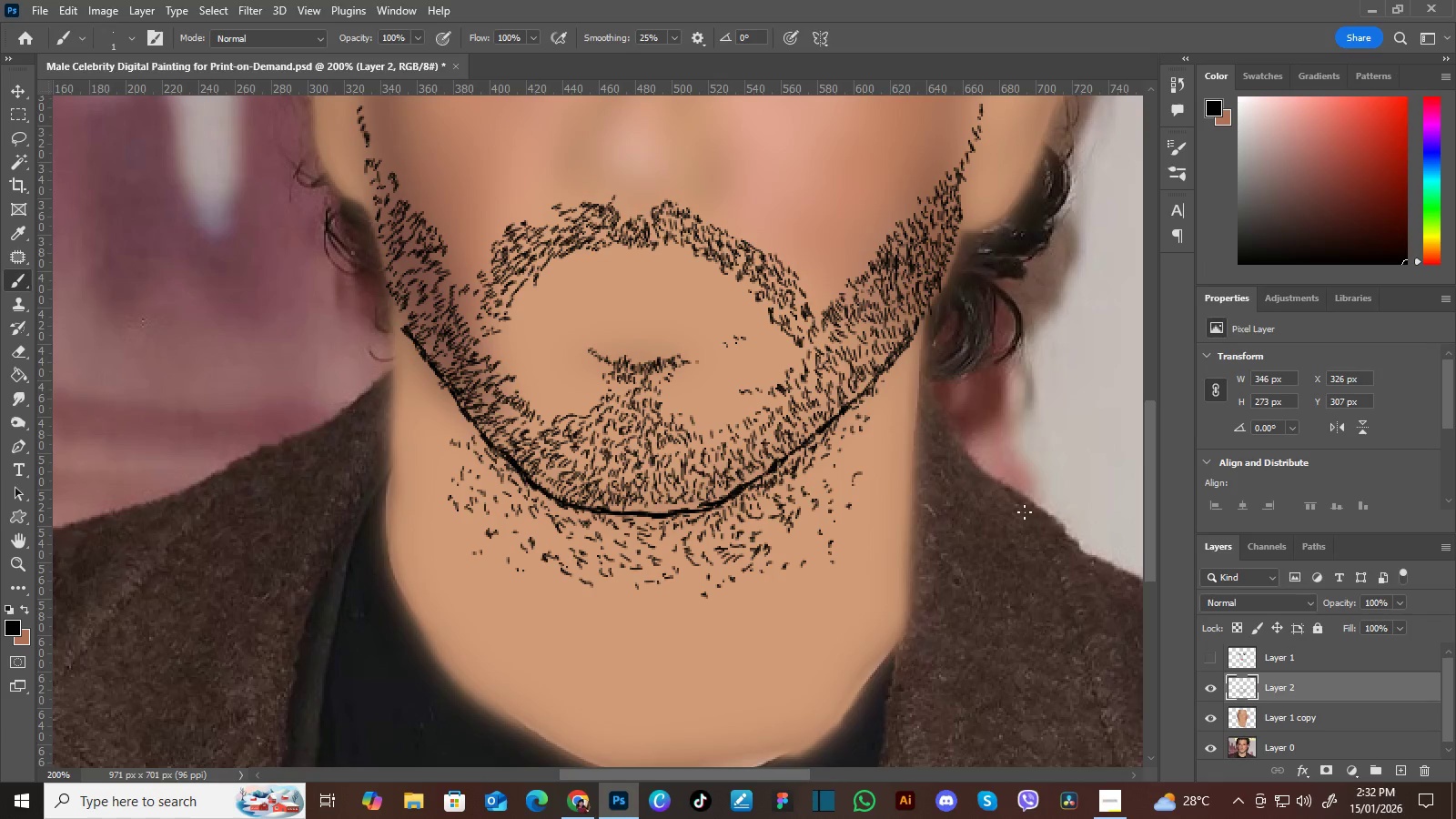 
hold_key(key=Space, duration=0.8)
 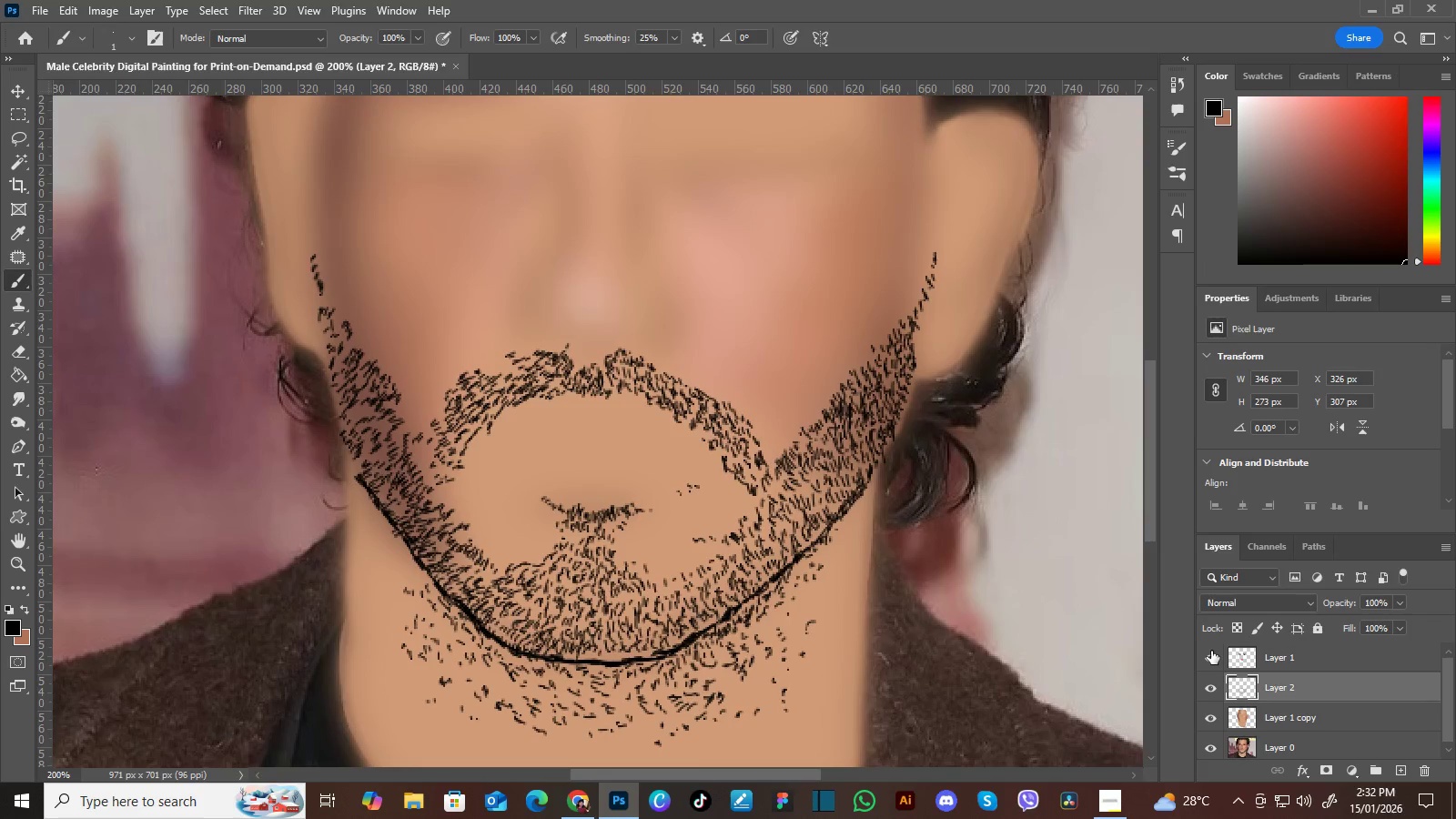 
left_click_drag(start_coordinate=[1004, 446], to_coordinate=[957, 594])
 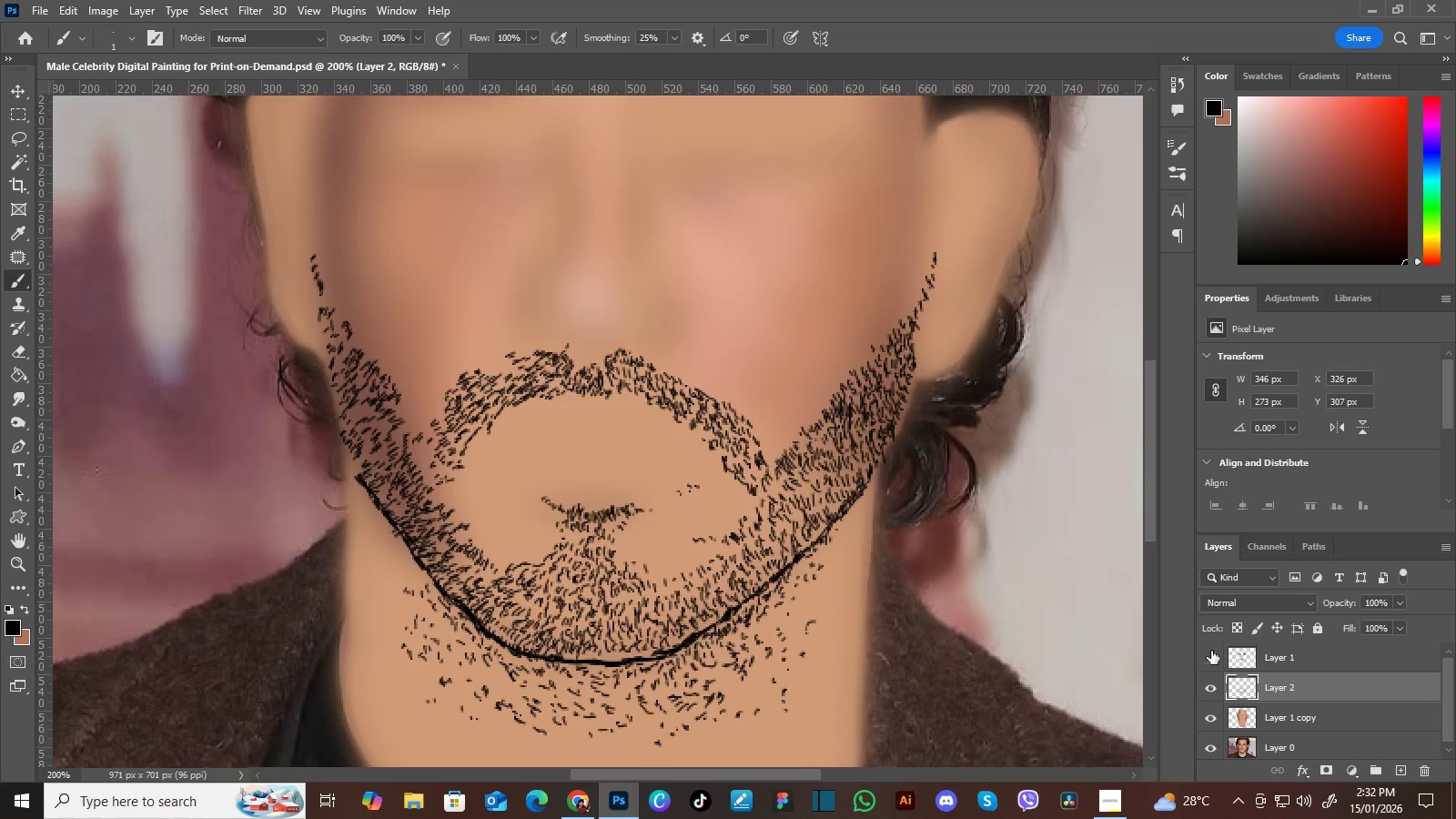 
left_click([1211, 651])
 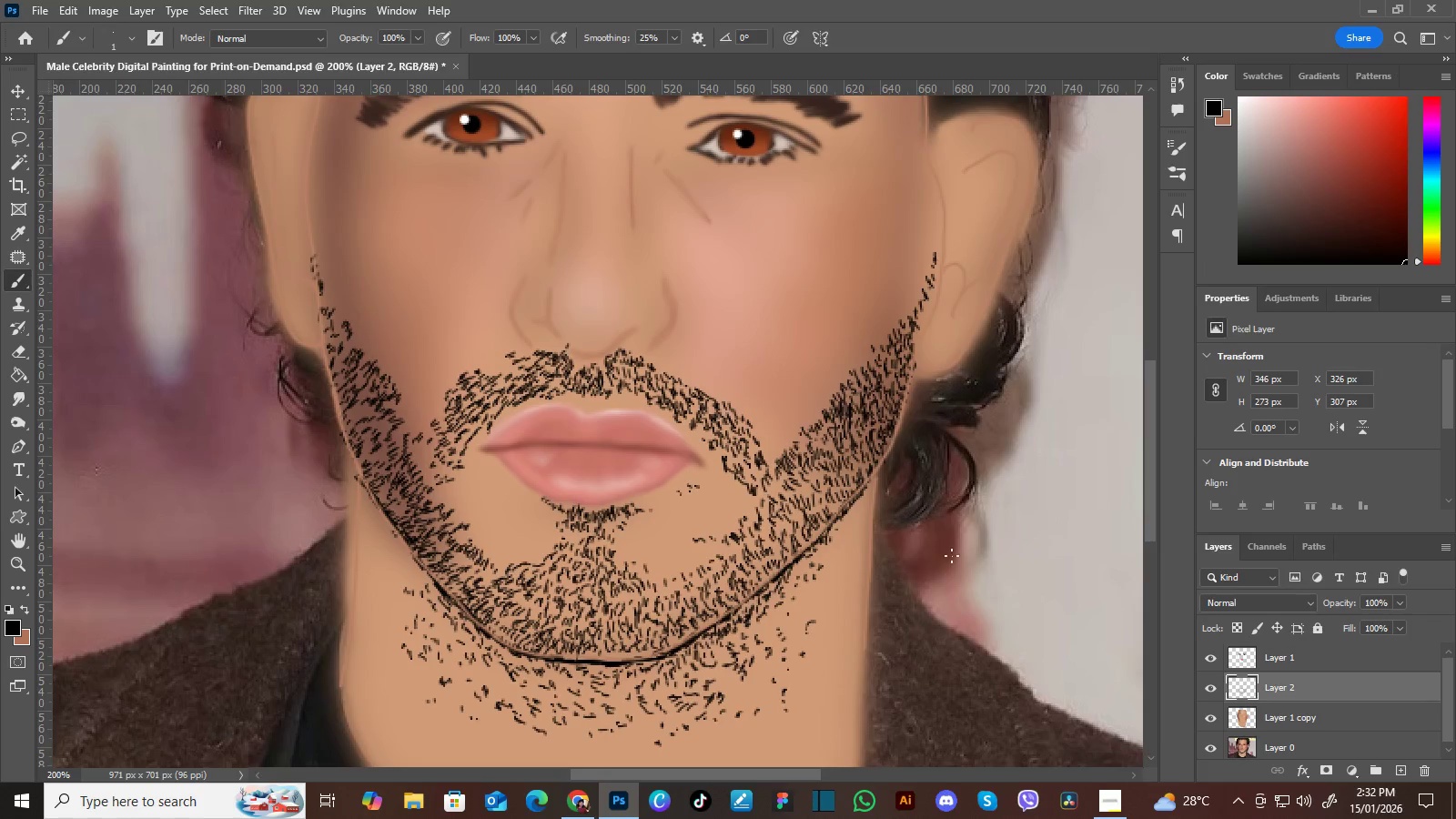 
hold_key(key=Space, duration=1.5)
 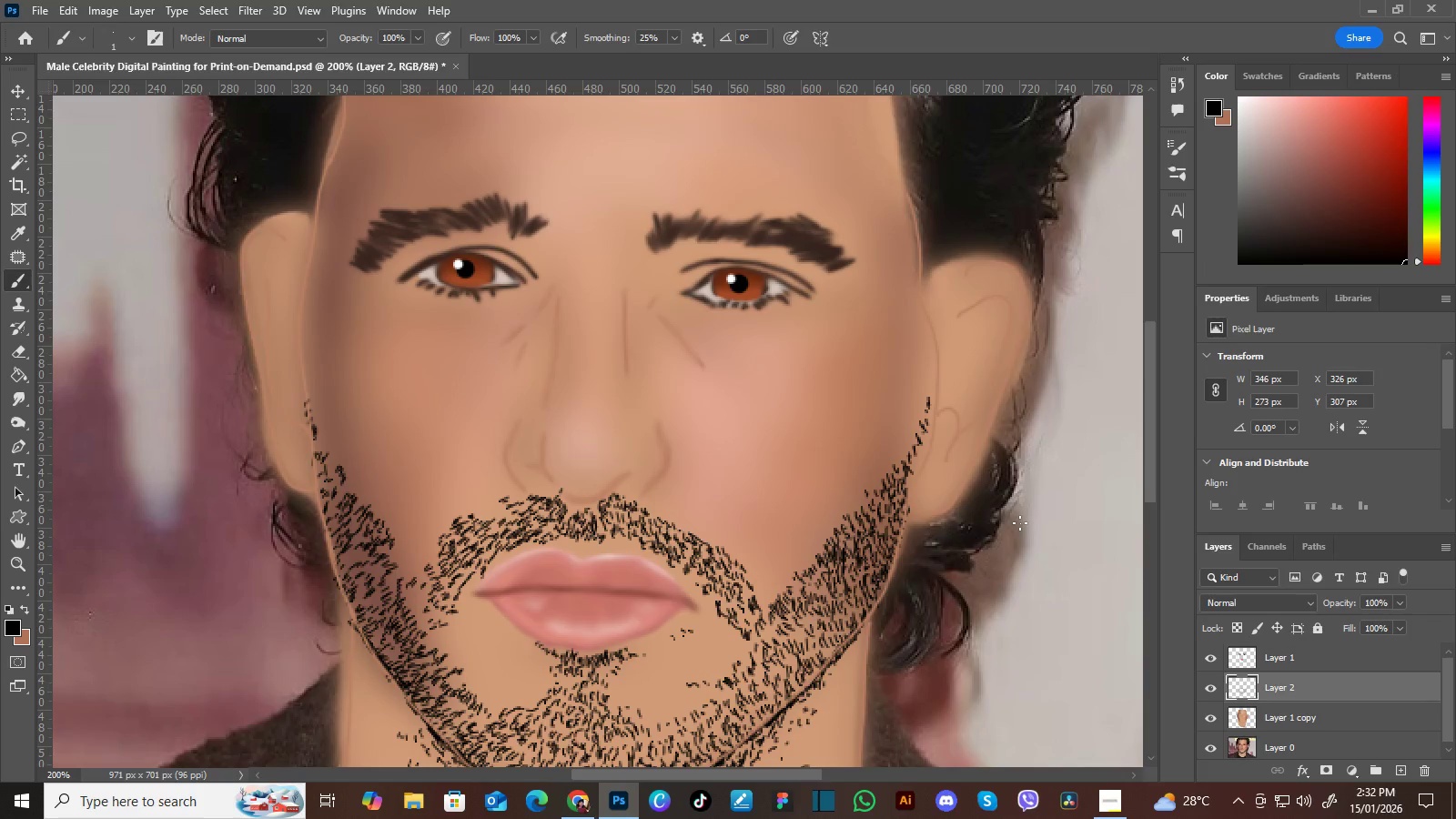 
left_click_drag(start_coordinate=[925, 520], to_coordinate=[924, 601])
 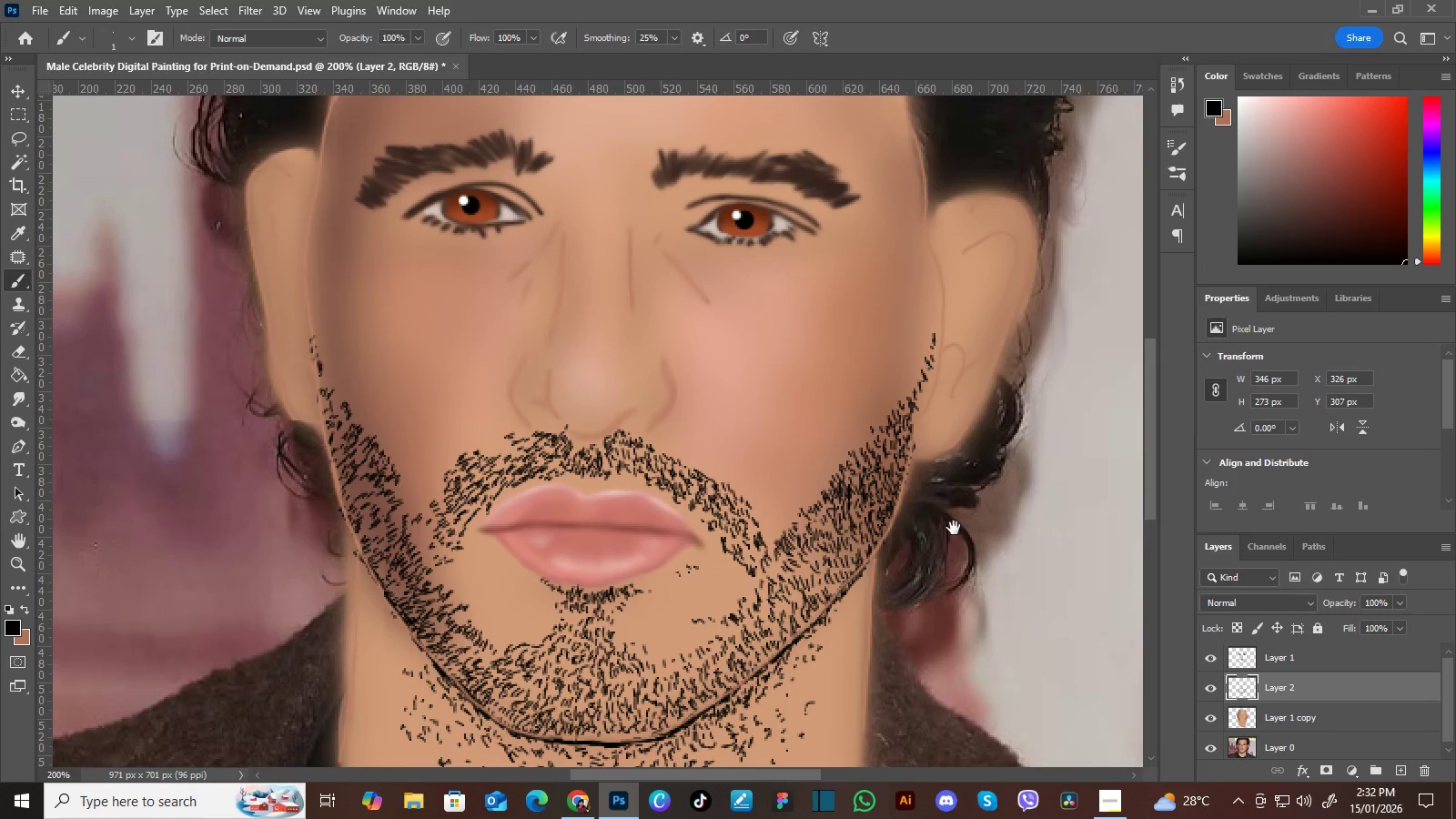 
left_click_drag(start_coordinate=[954, 528], to_coordinate=[951, 562])
 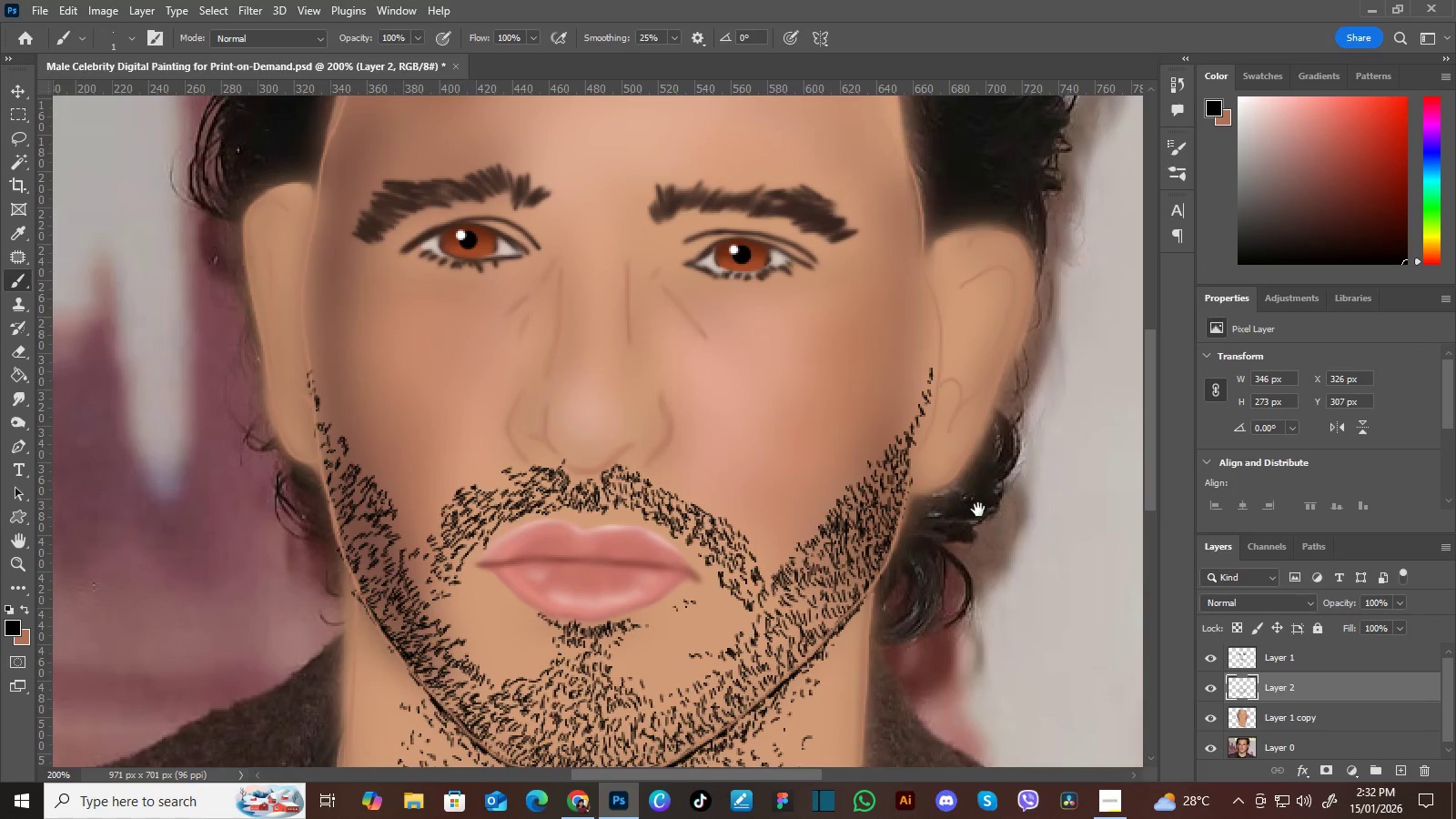 
left_click_drag(start_coordinate=[978, 510], to_coordinate=[976, 539])
 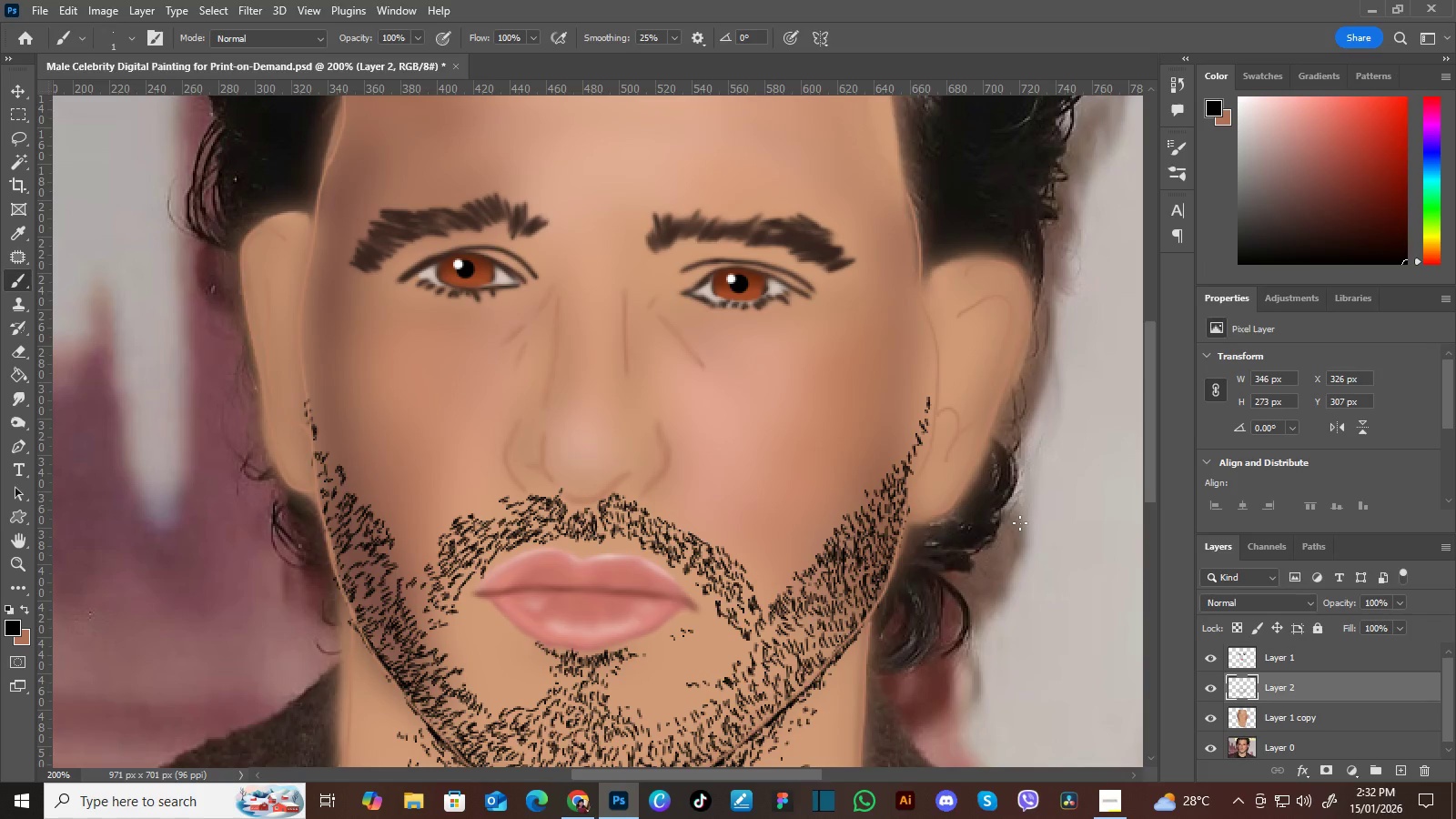 
hold_key(key=Space, duration=0.66)
 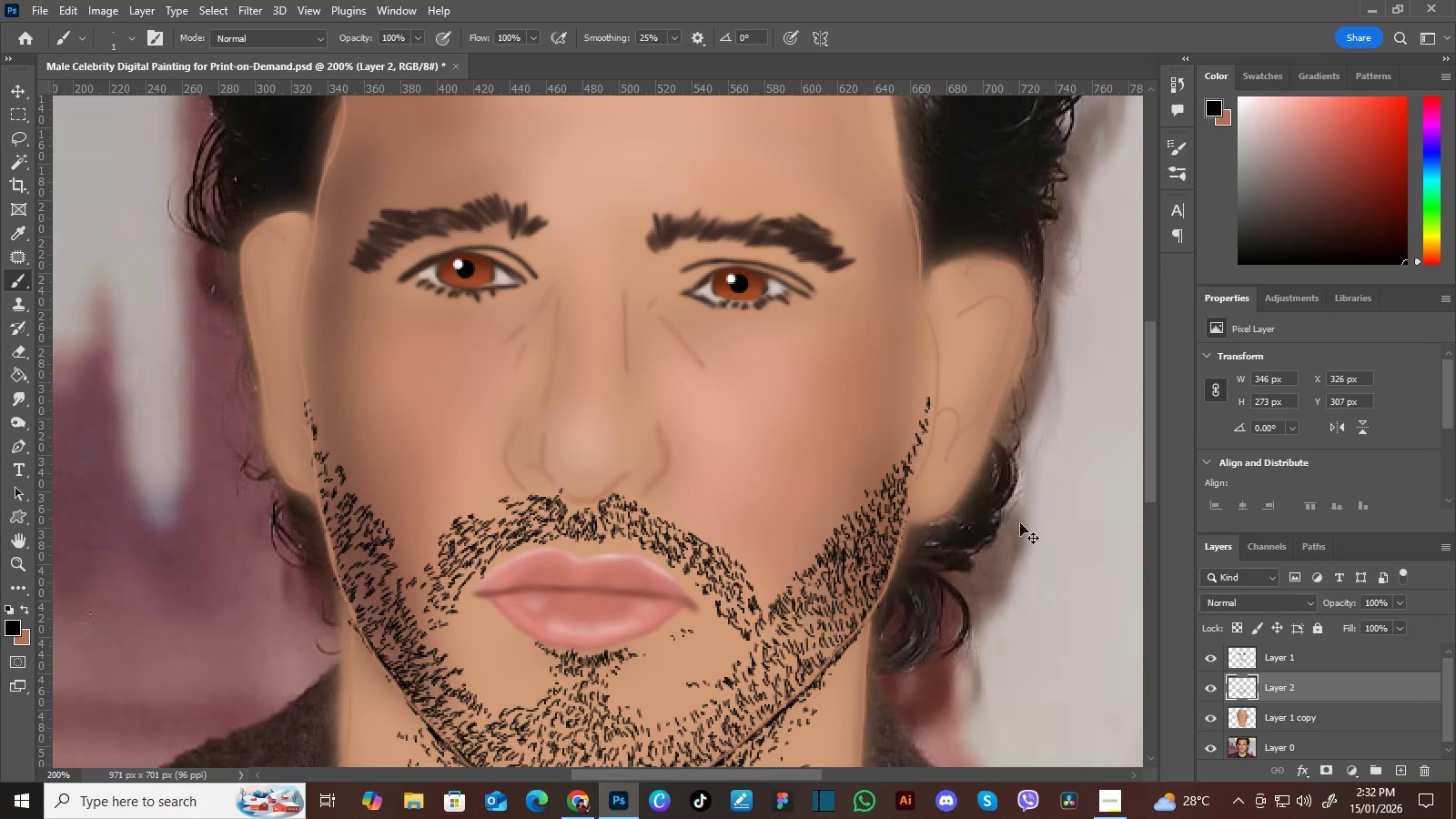 
key(Control+Minus)
 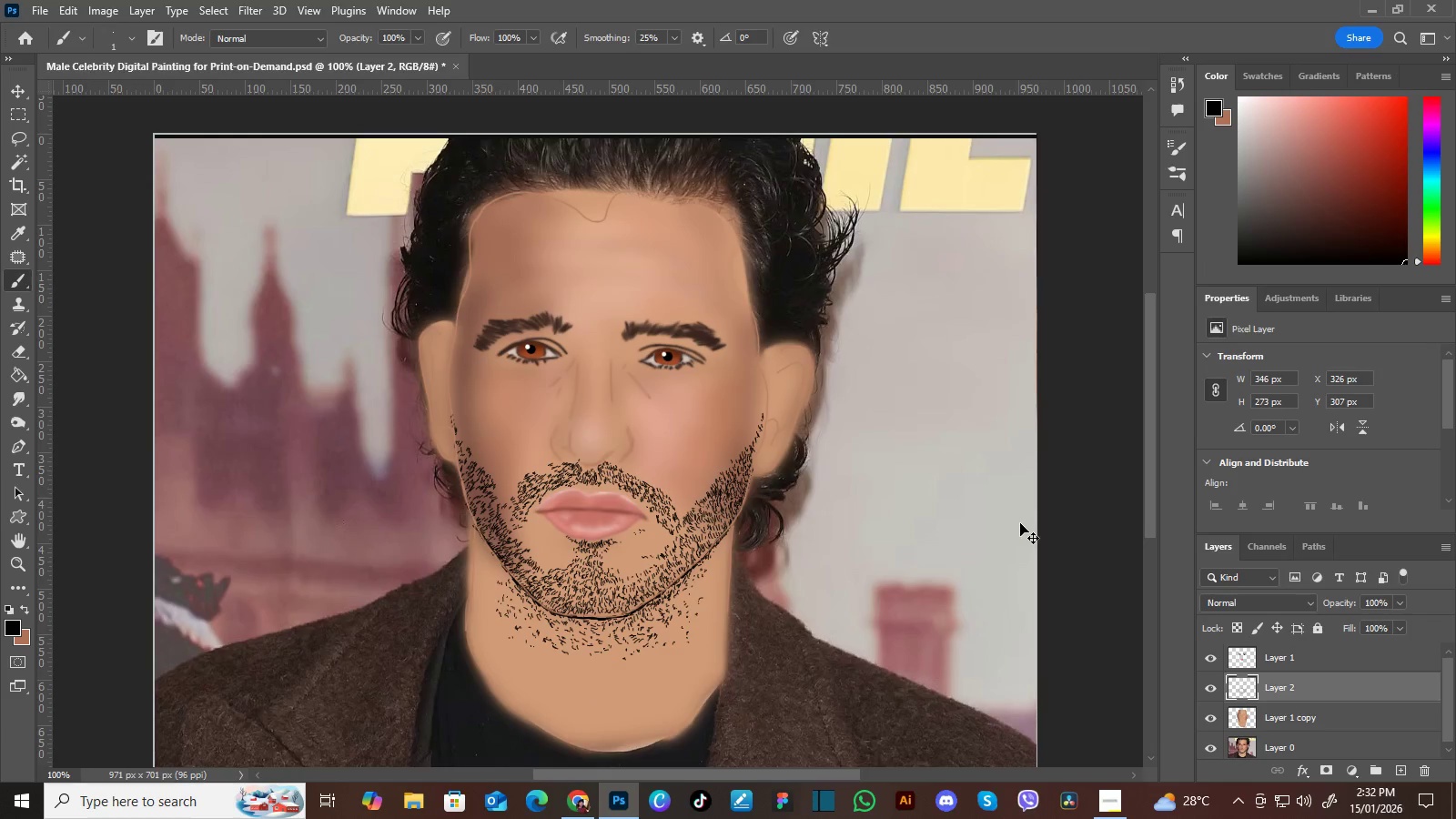 
key(Control+Minus)
 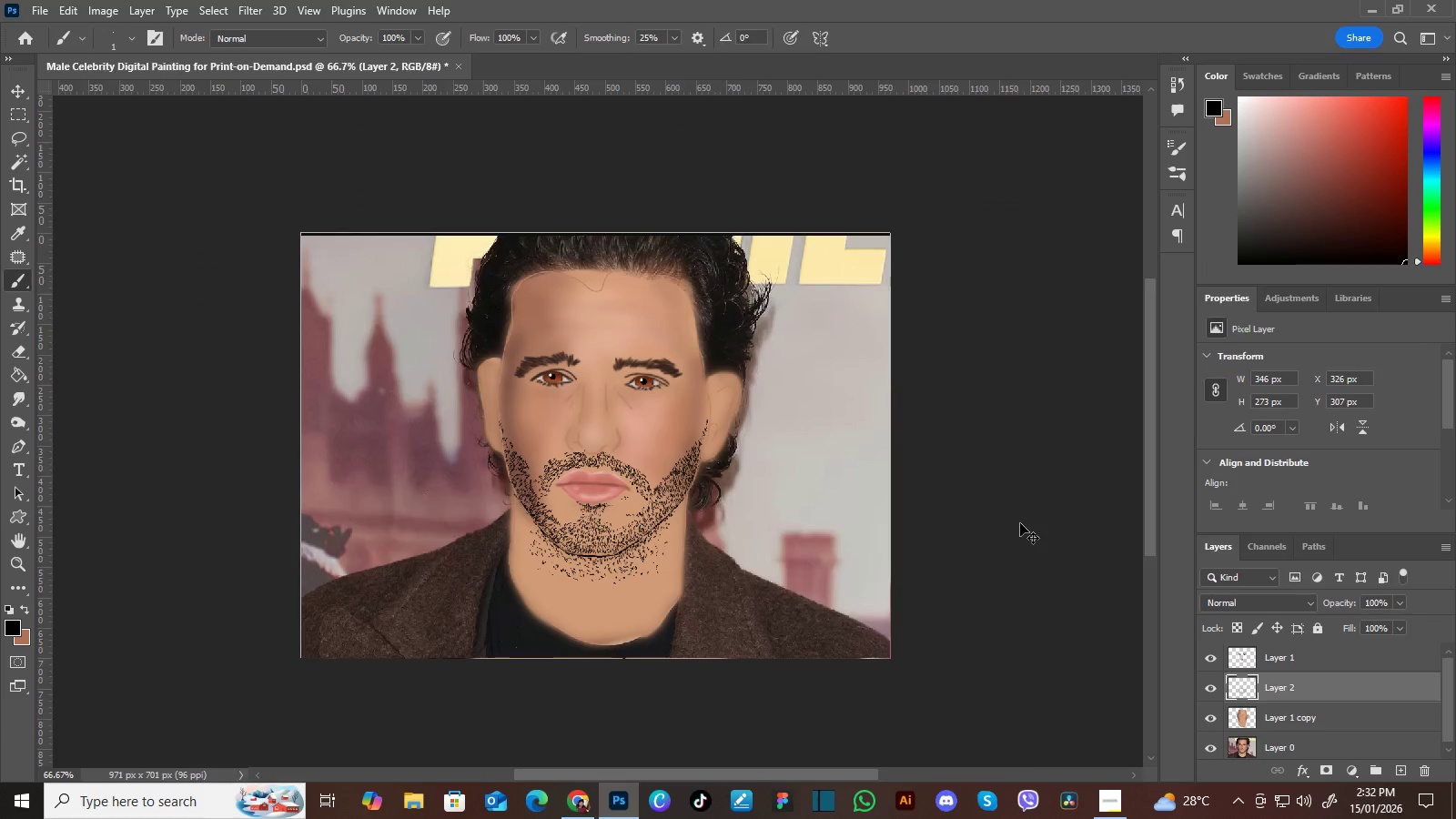 
key(Control+Equal)
 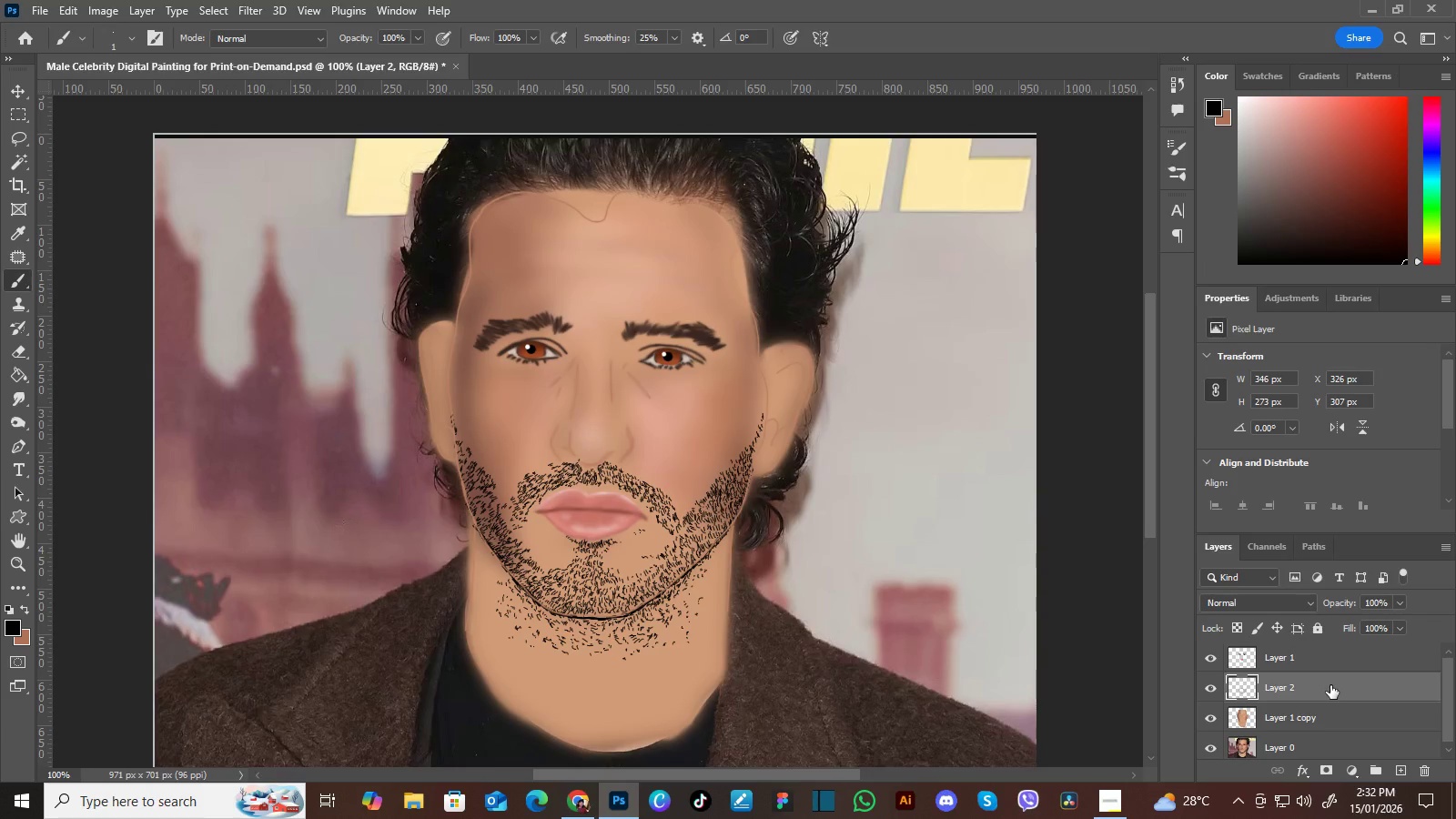 
wait(12.11)
 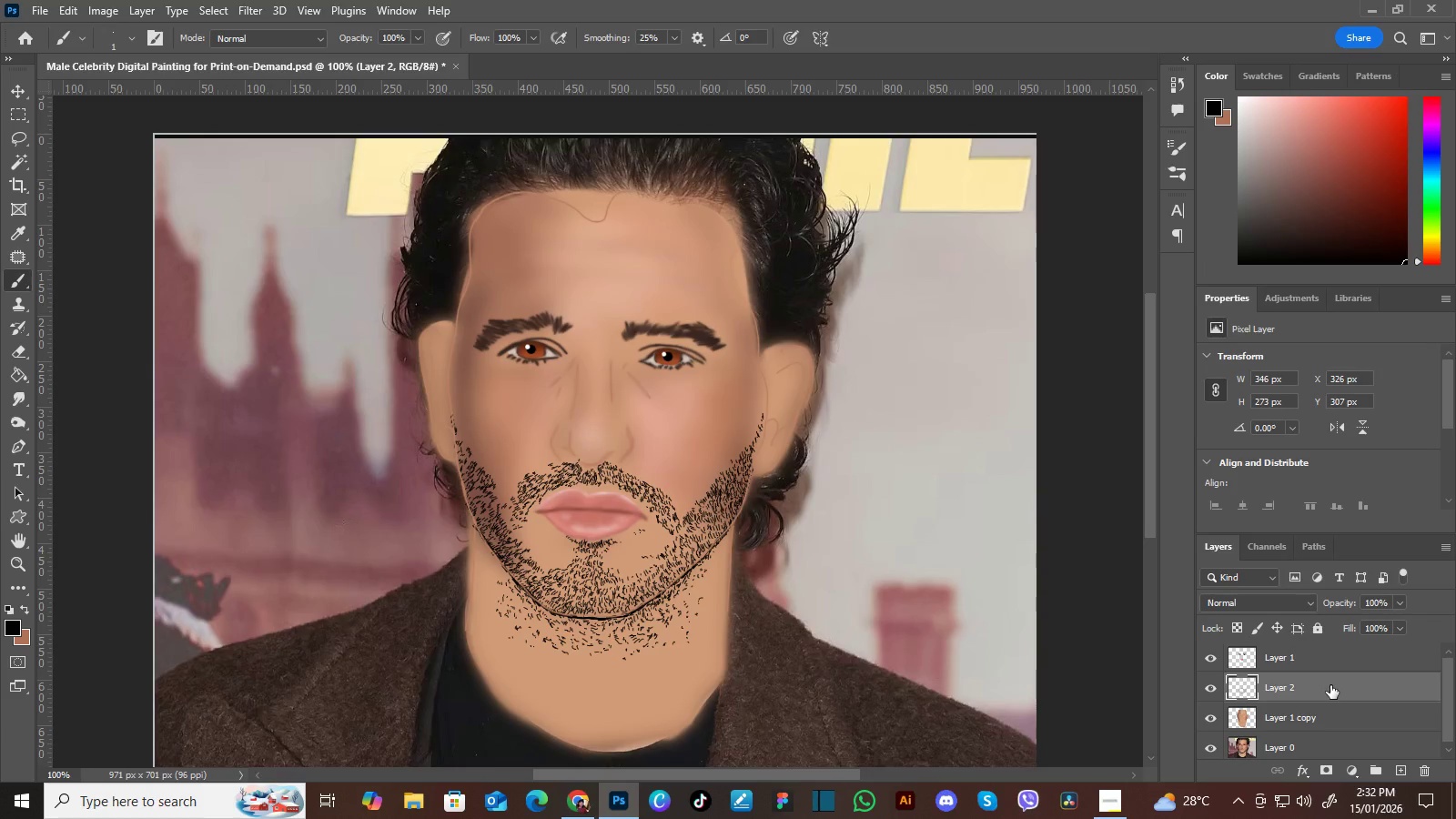 
left_click([1210, 687])
 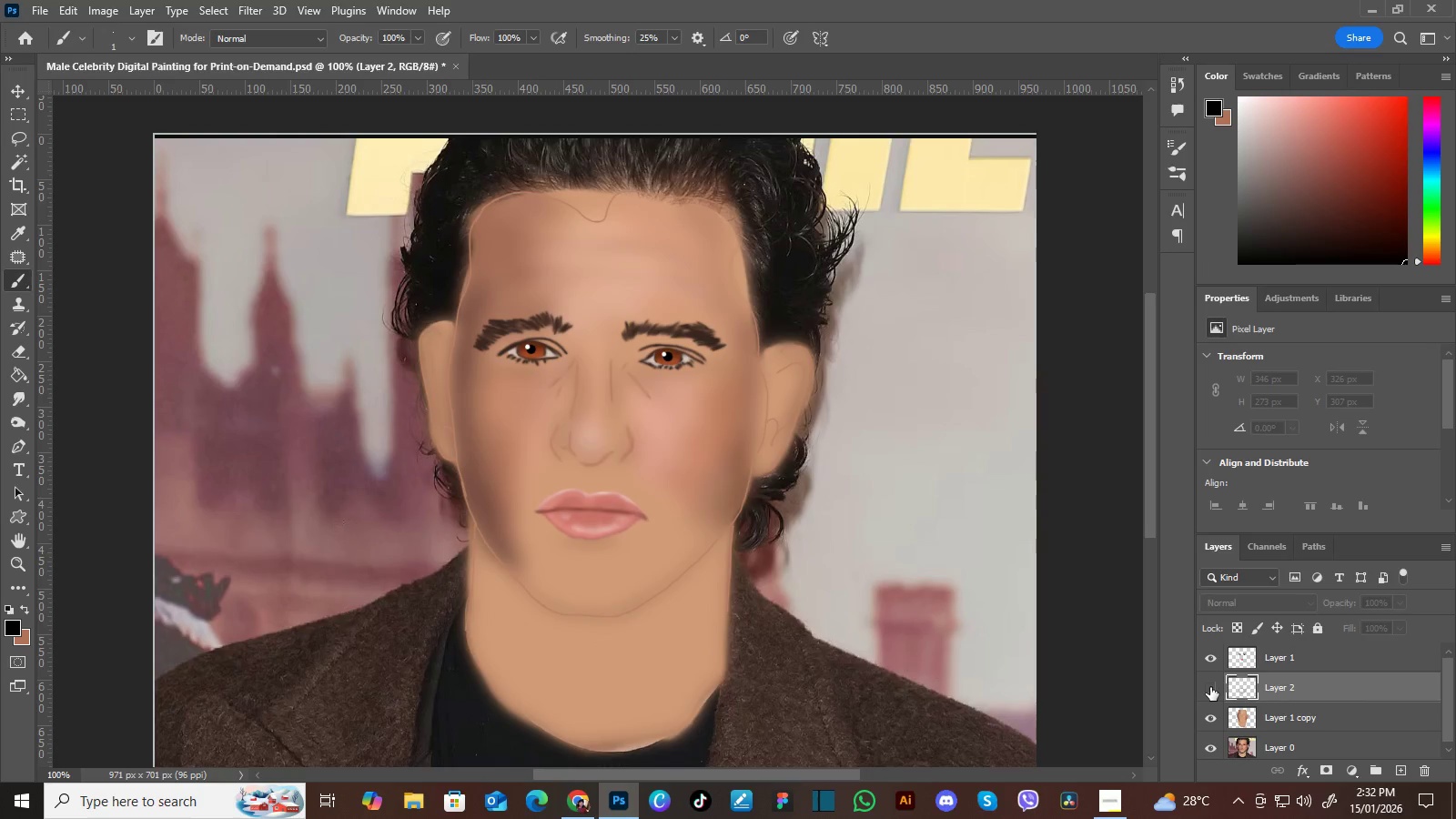 
left_click([1210, 687])
 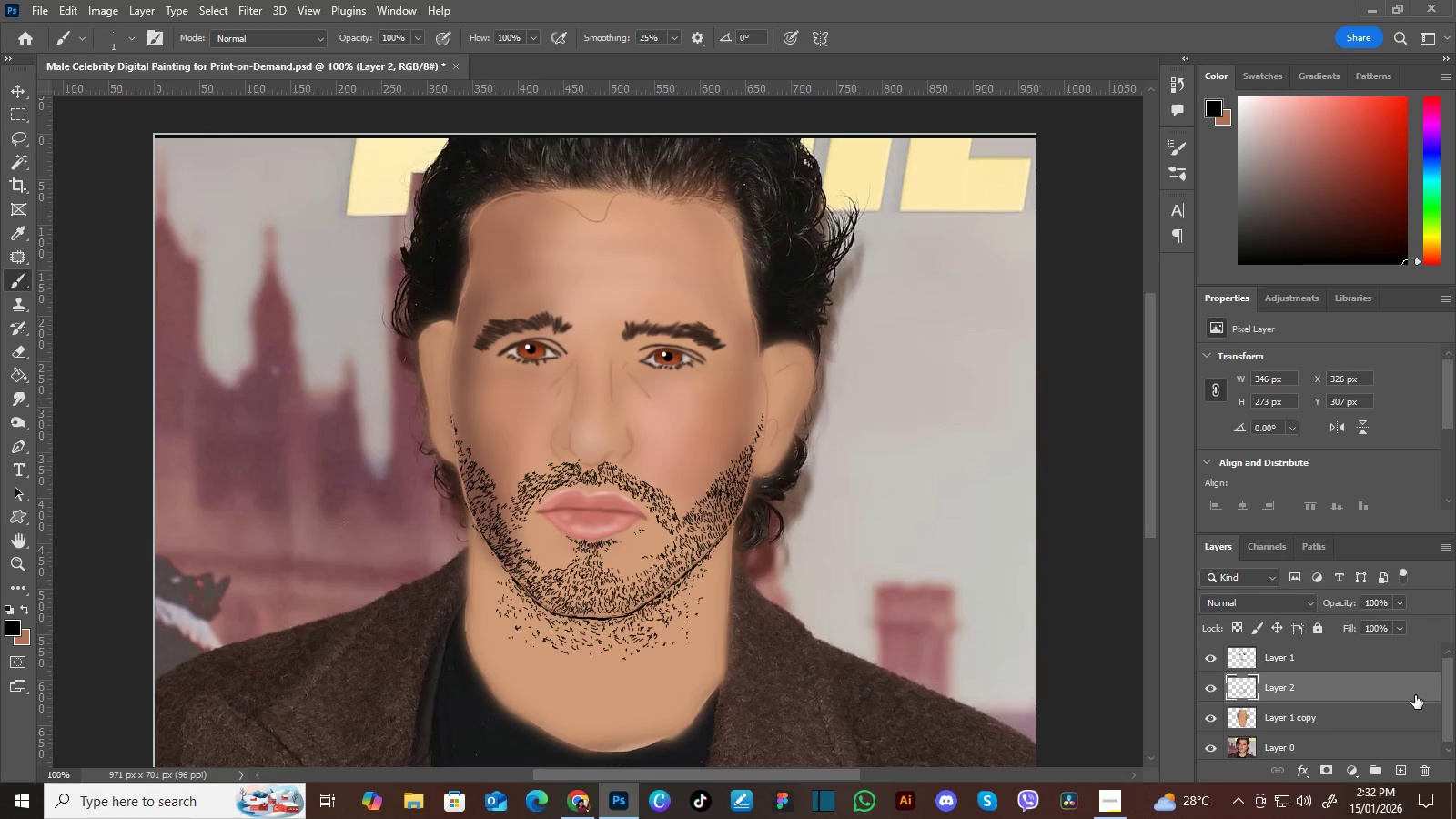 
left_click_drag(start_coordinate=[1404, 741], to_coordinate=[1402, 746])
 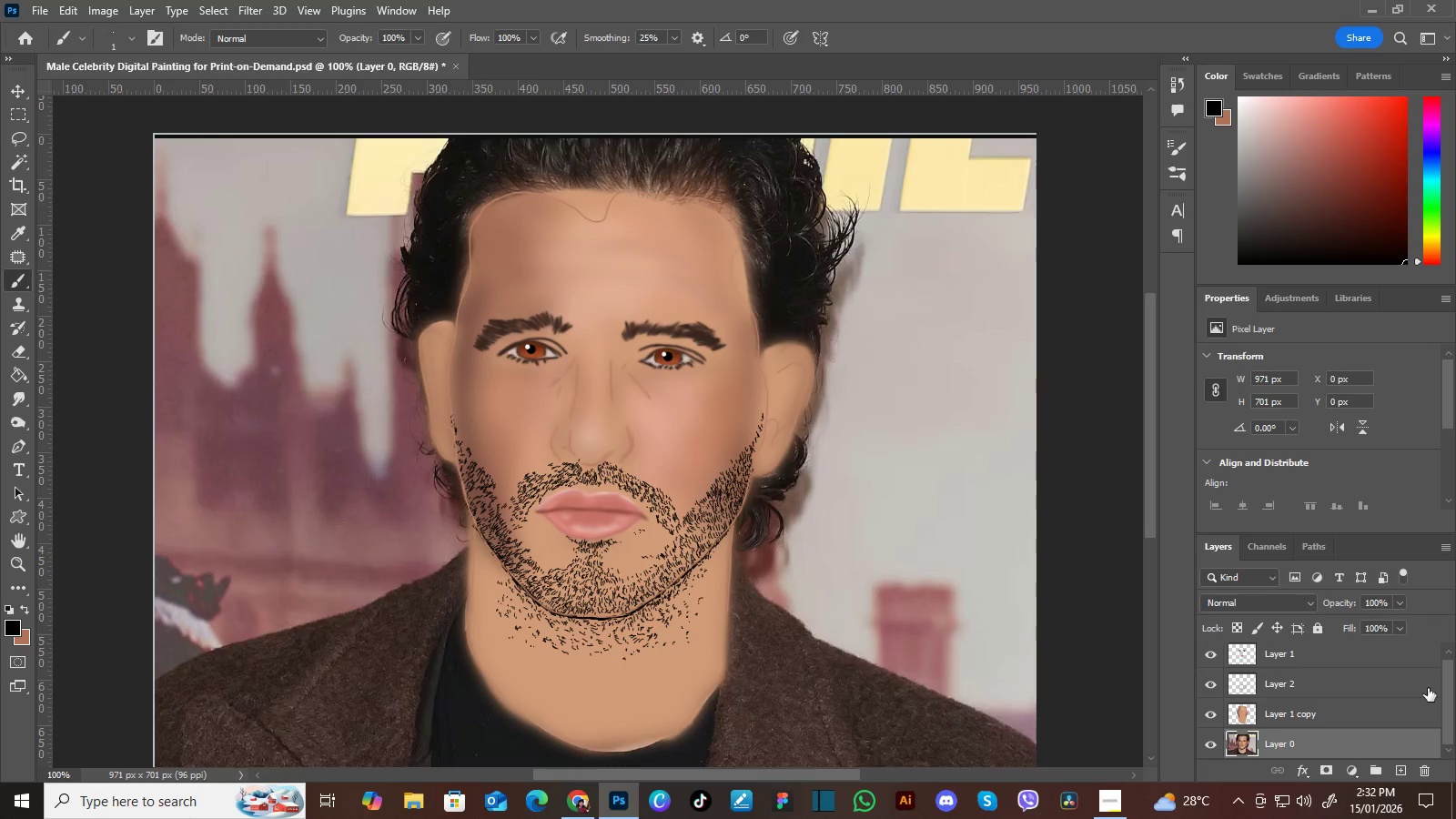 
left_click_drag(start_coordinate=[1451, 682], to_coordinate=[1454, 703])
 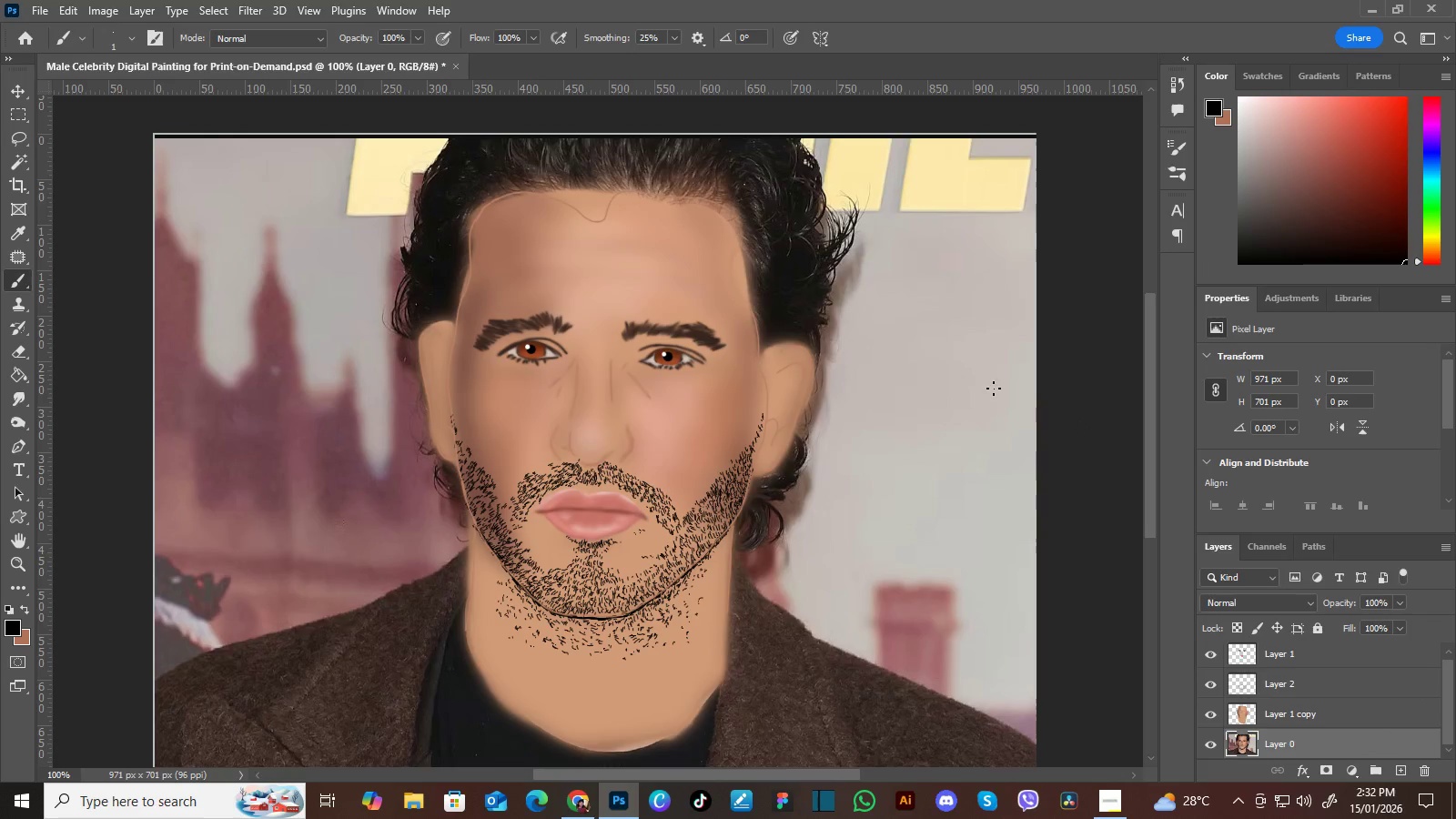 
wait(7.91)
 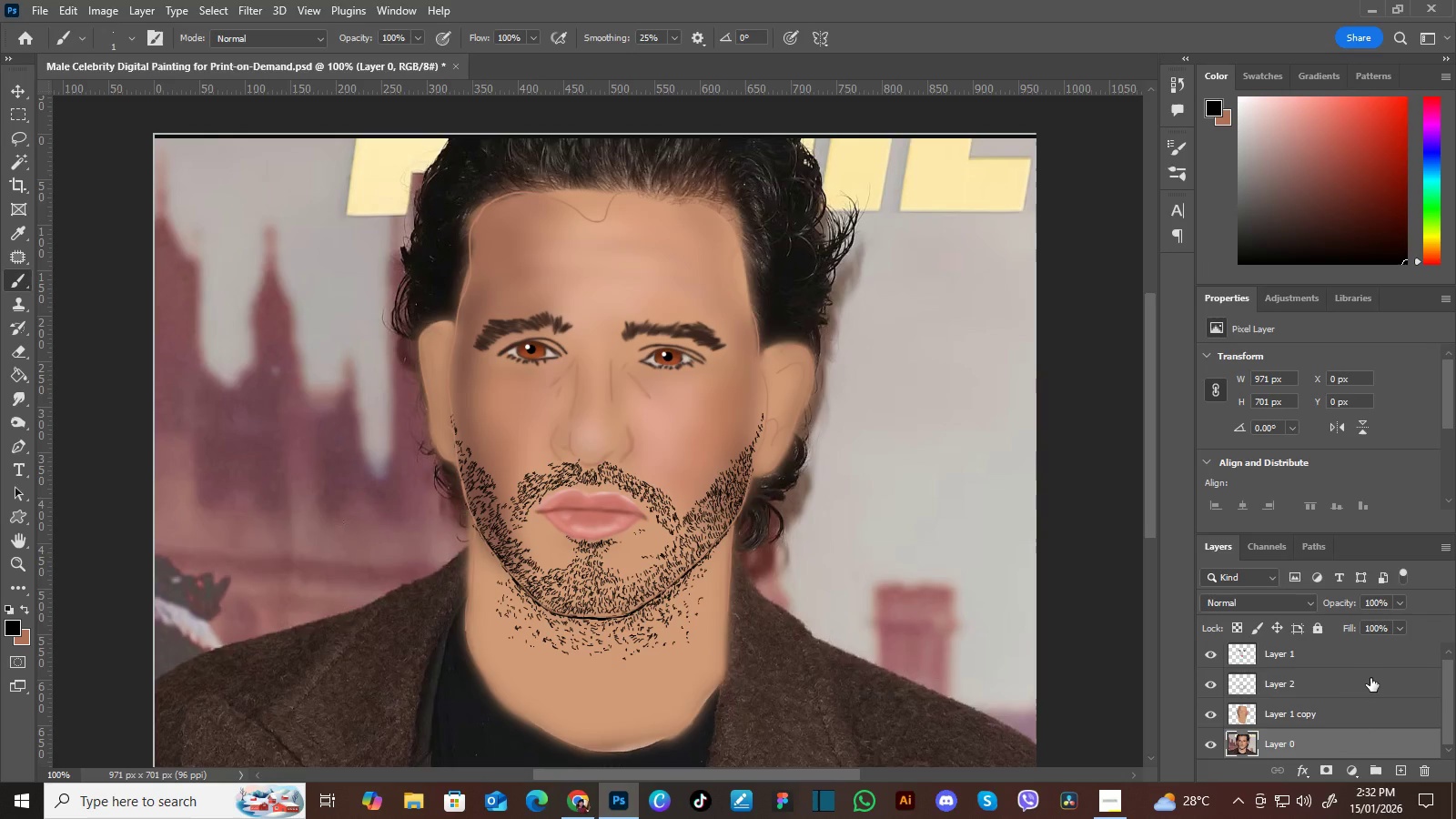 
left_click([1208, 682])
 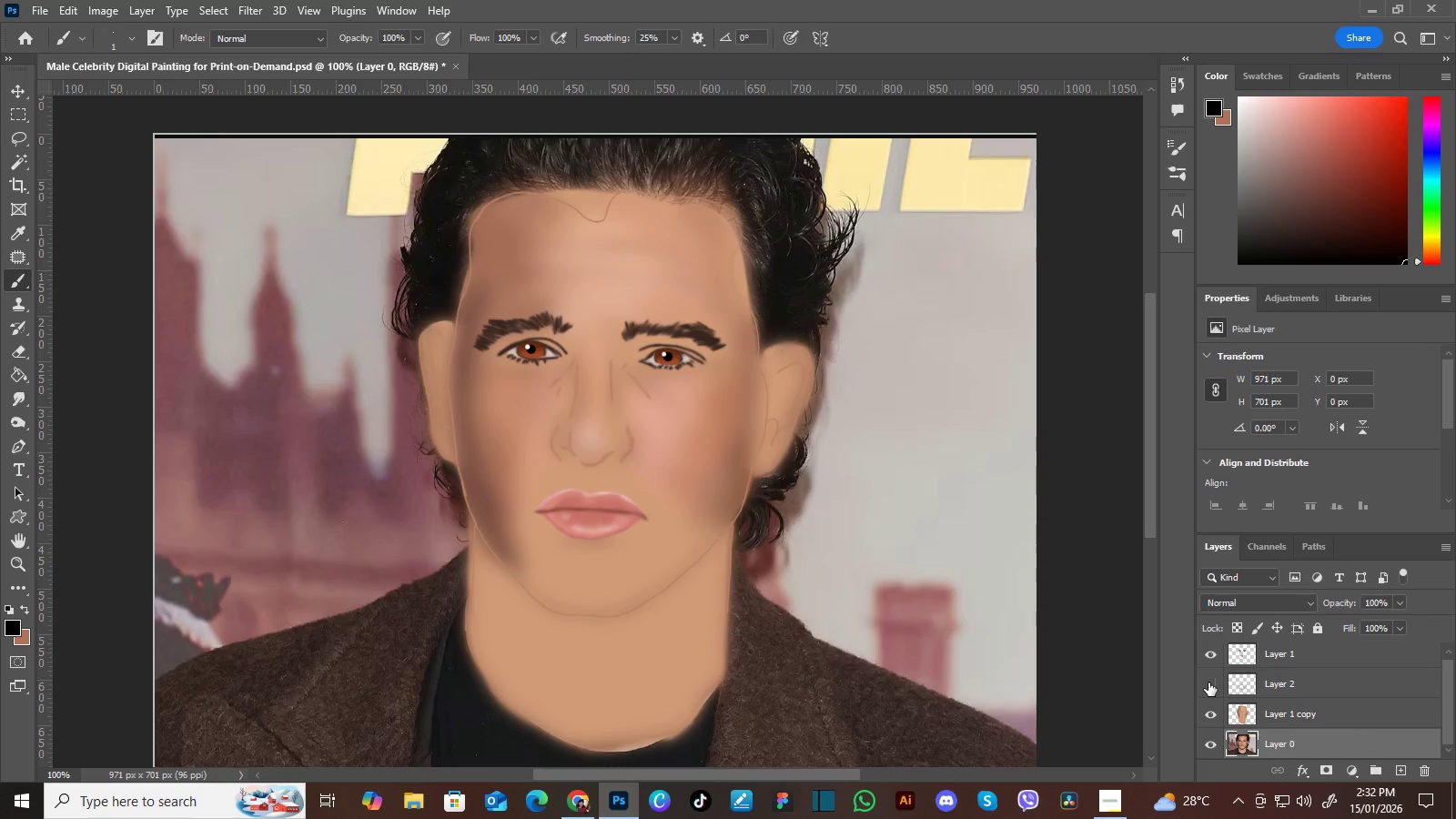 
left_click([1208, 682])
 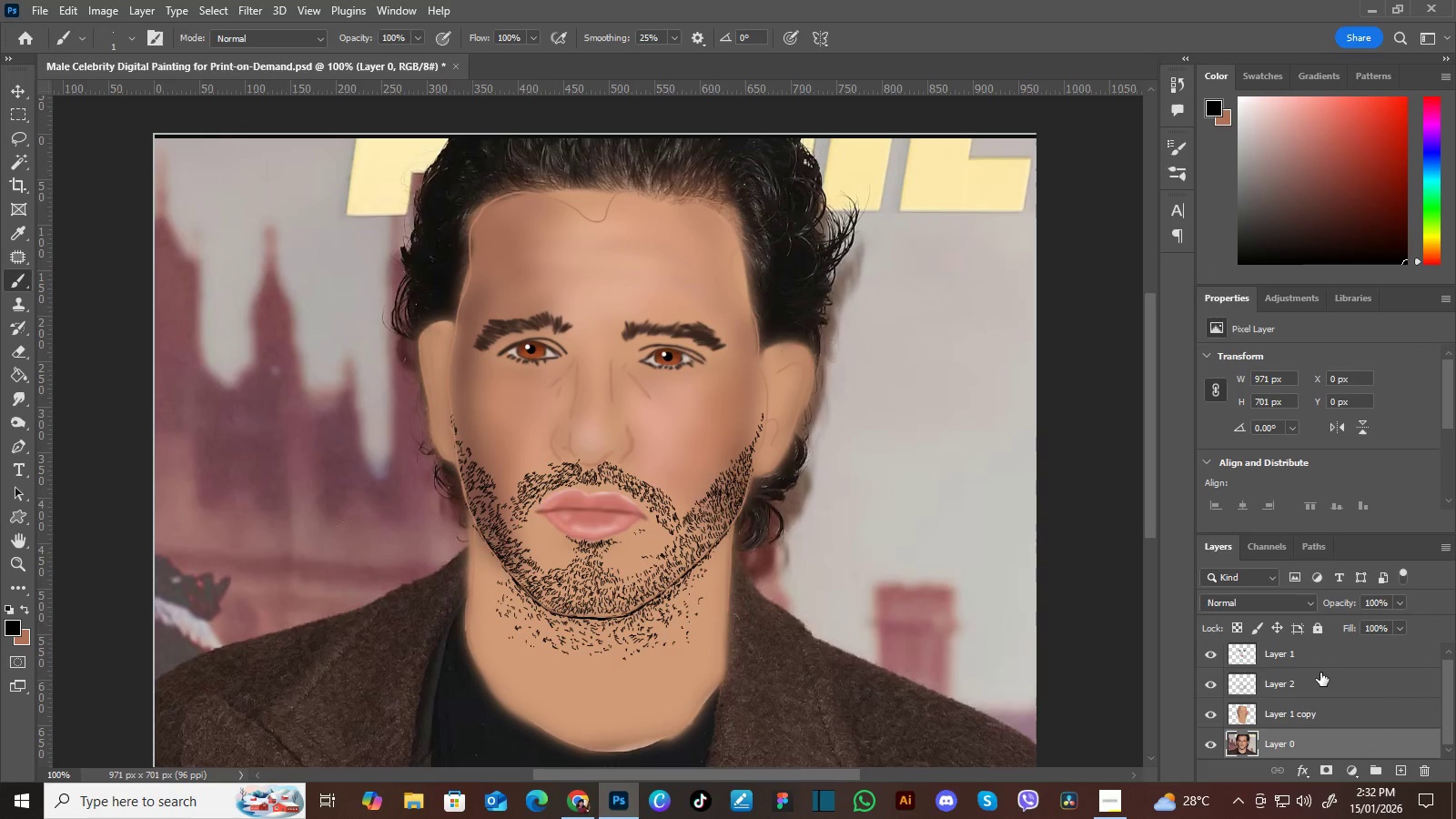 
left_click([1321, 672])
 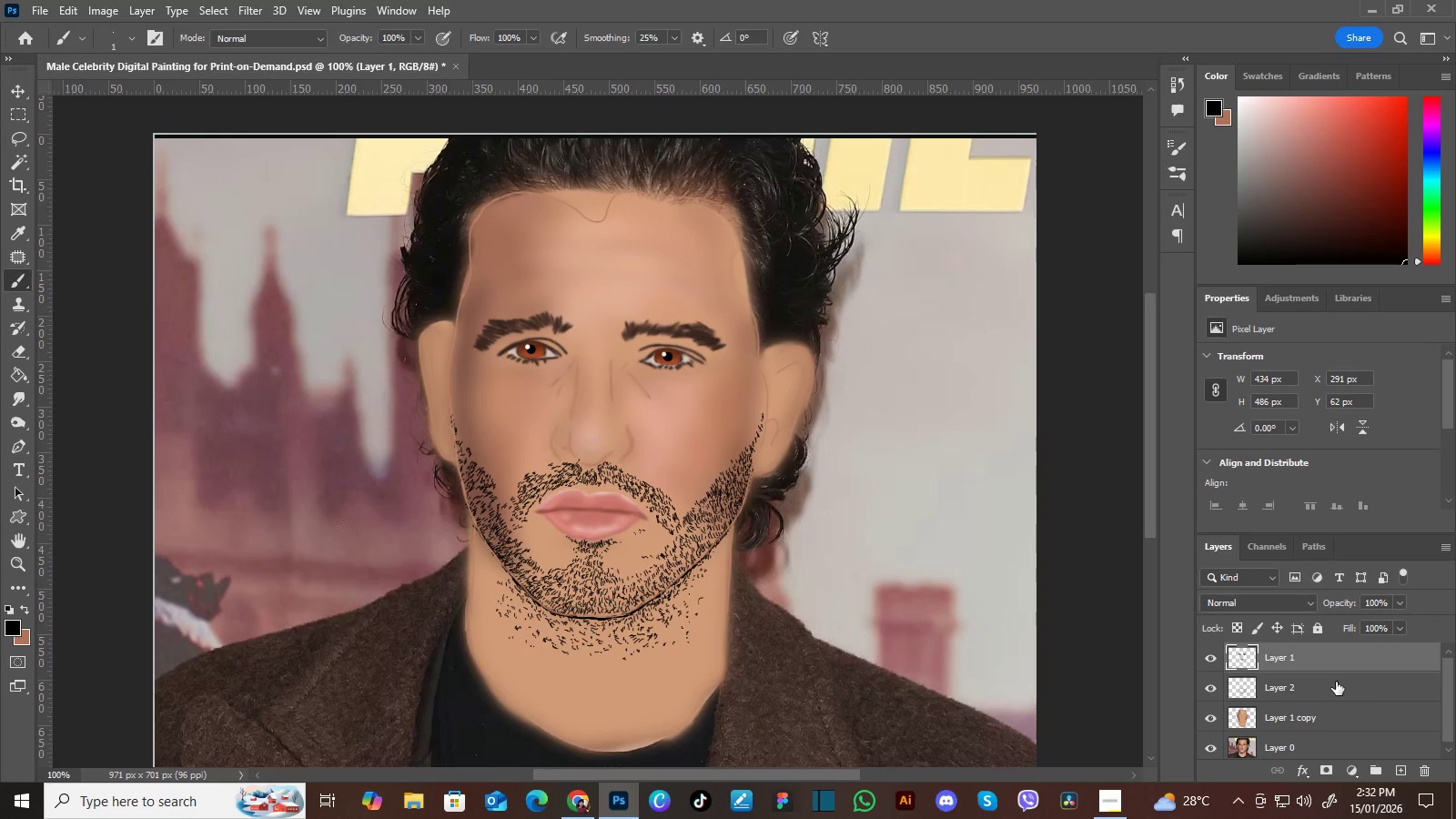 
left_click([1336, 682])
 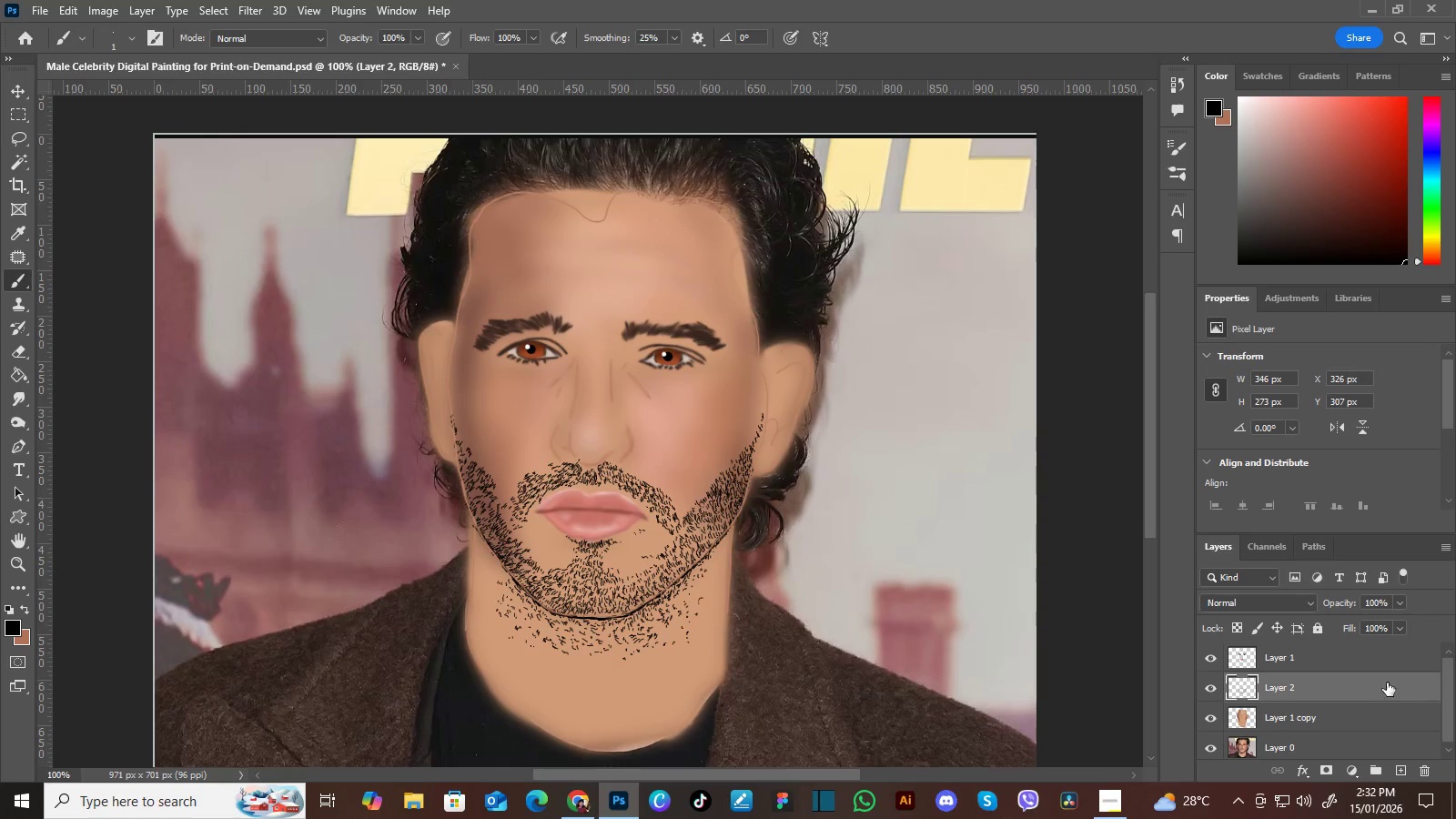 
left_click_drag(start_coordinate=[1393, 682], to_coordinate=[1399, 764])
 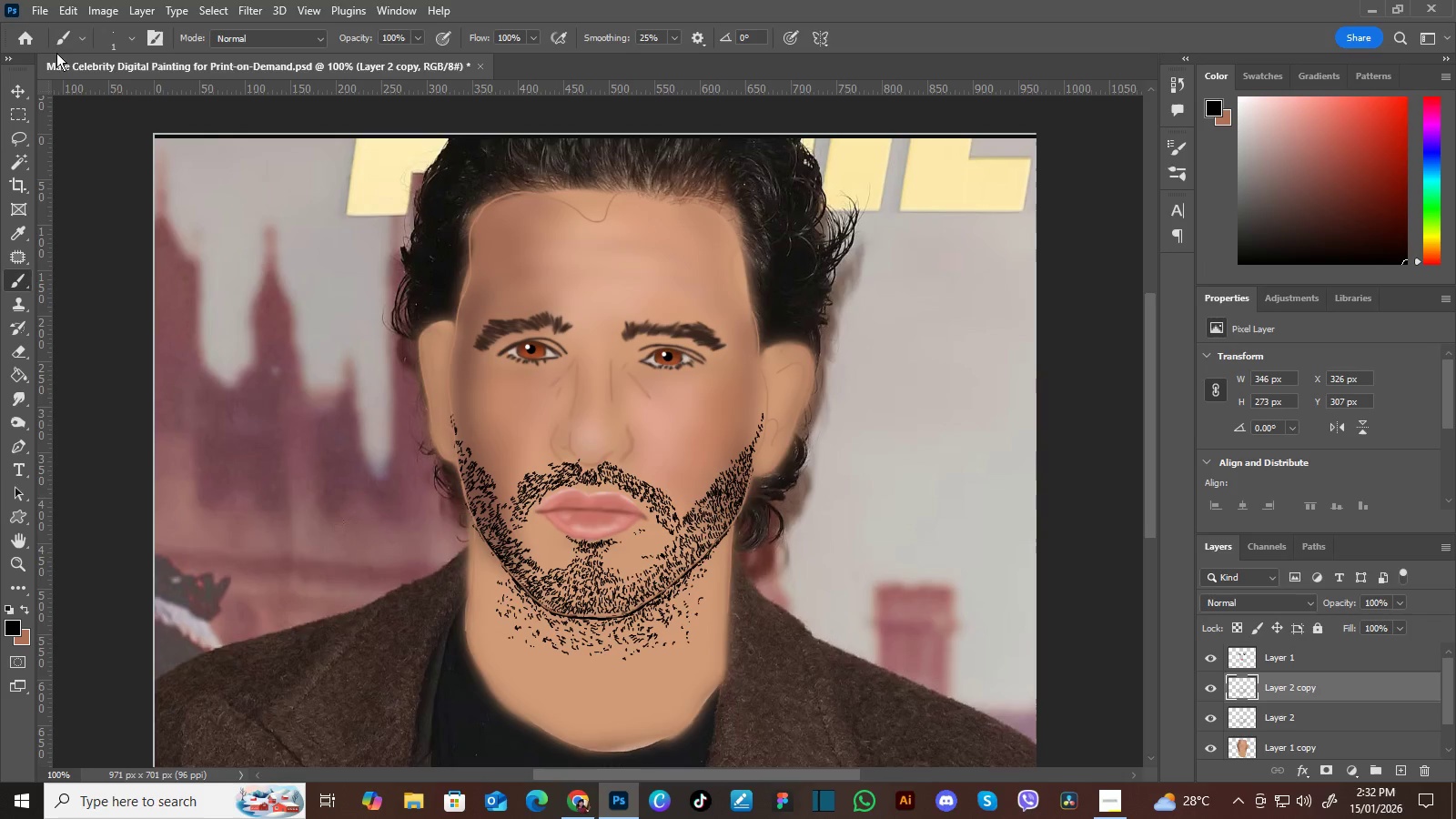 
wait(6.14)
 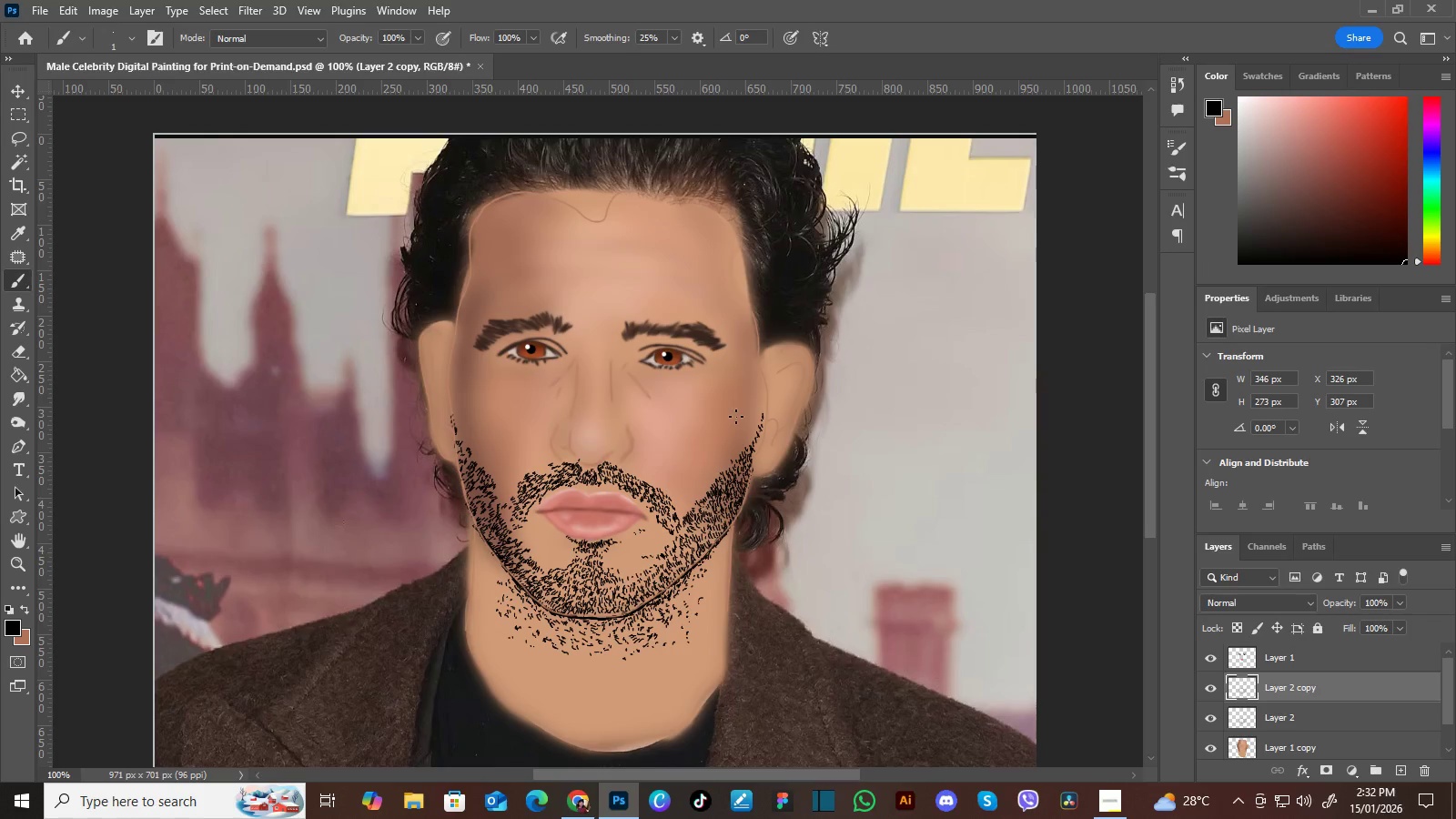 
left_click([40, 7])
 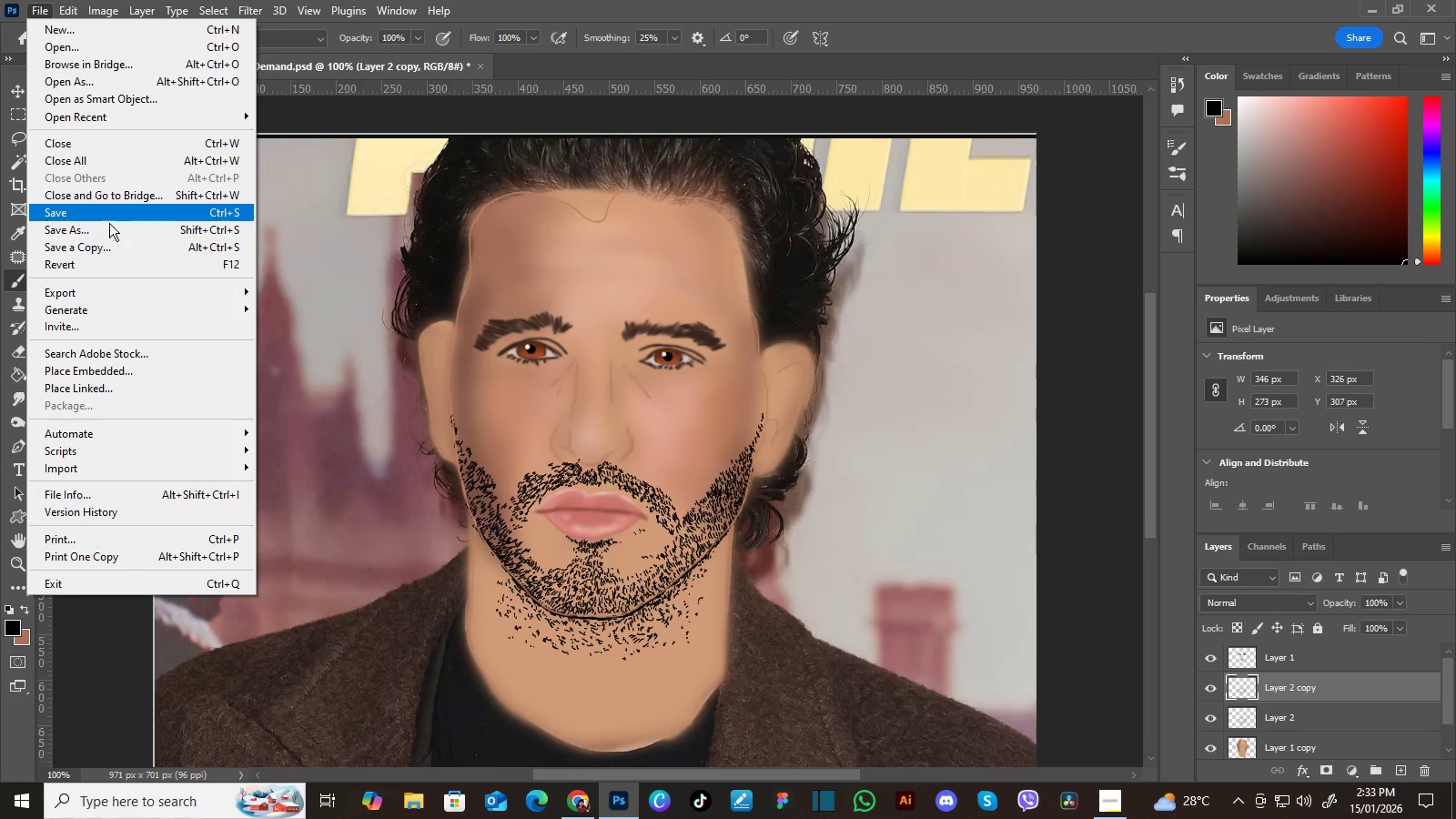 
left_click([109, 224])
 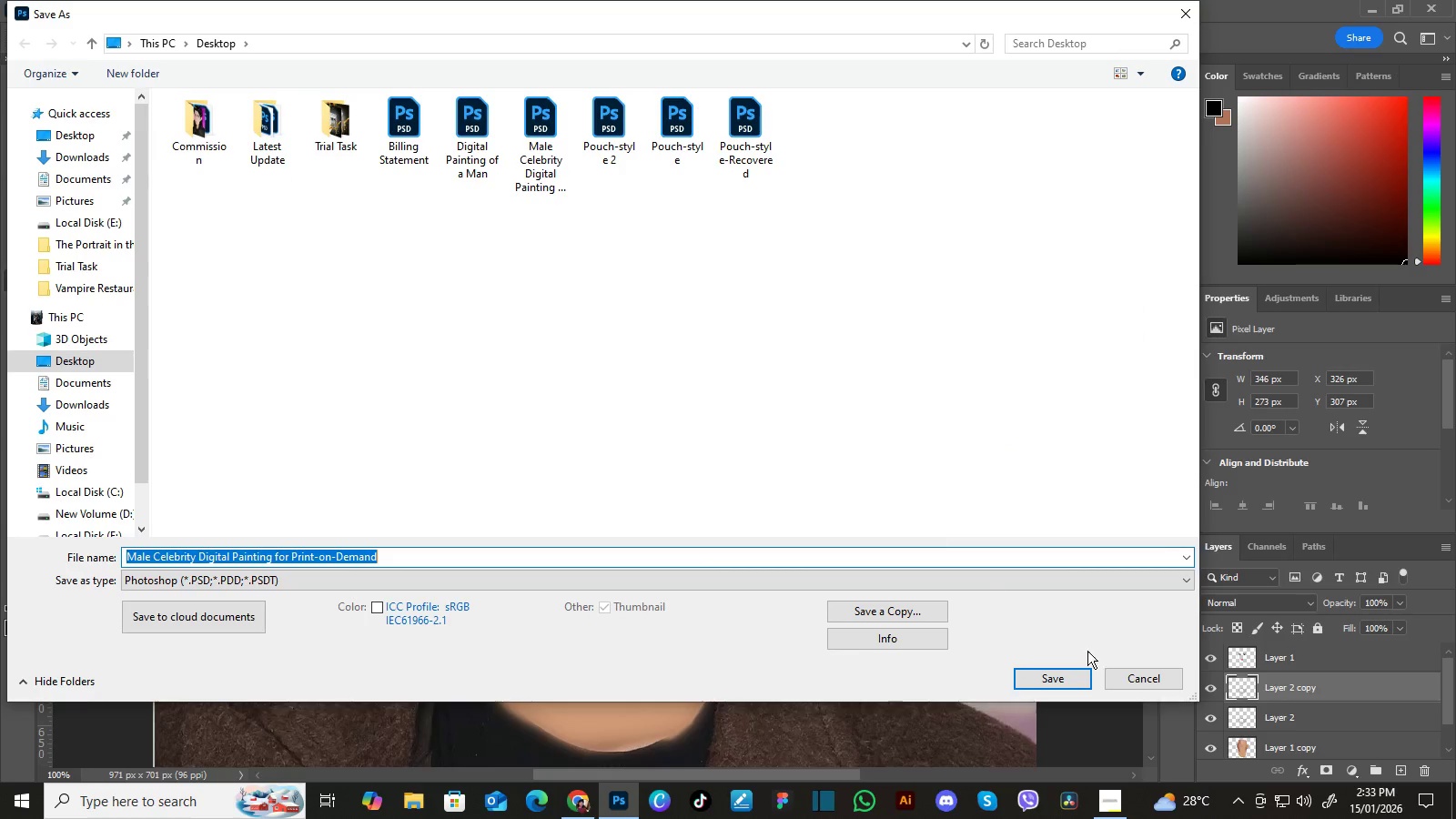 
left_click([1074, 681])
 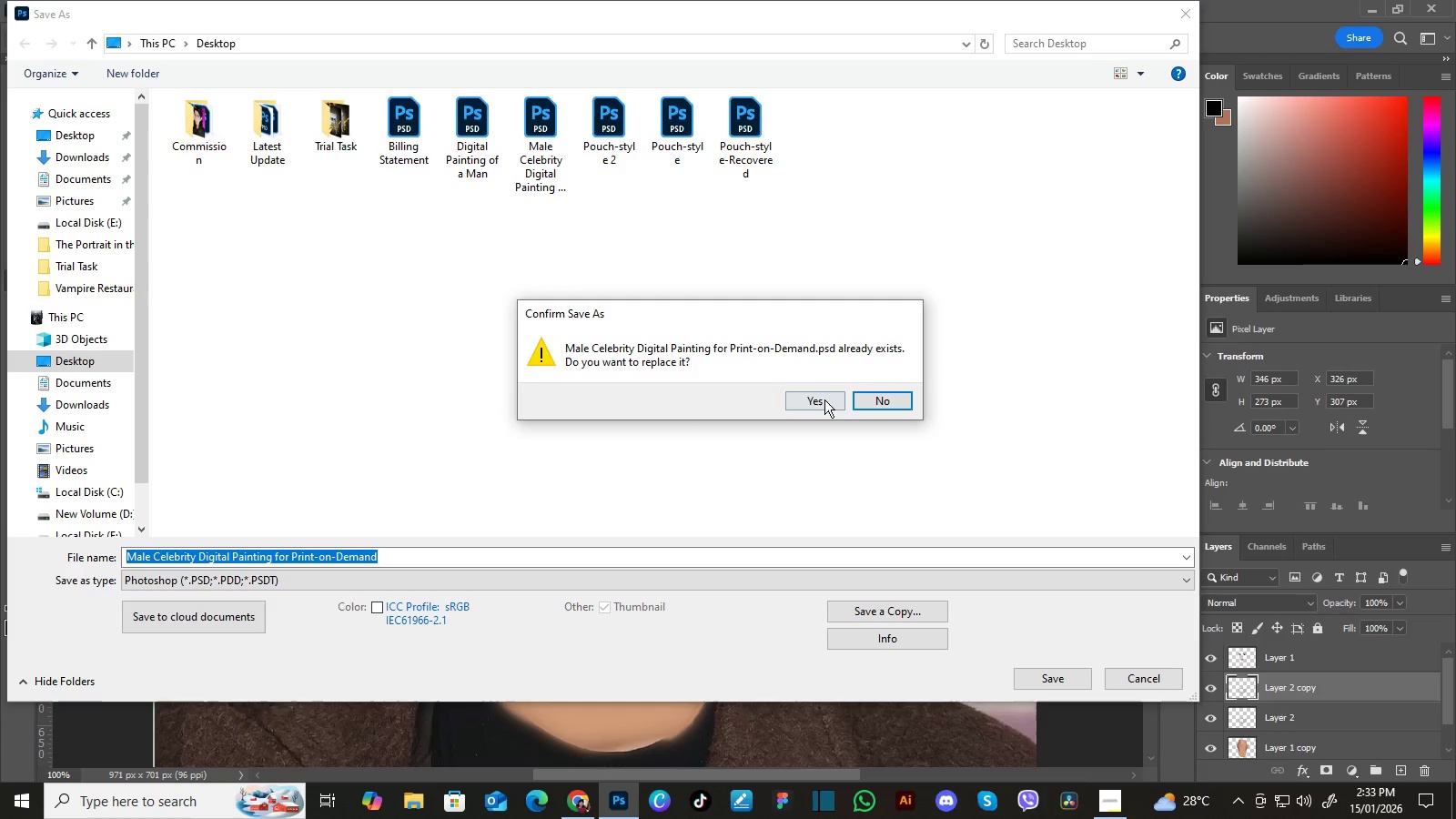 
left_click([824, 399])
 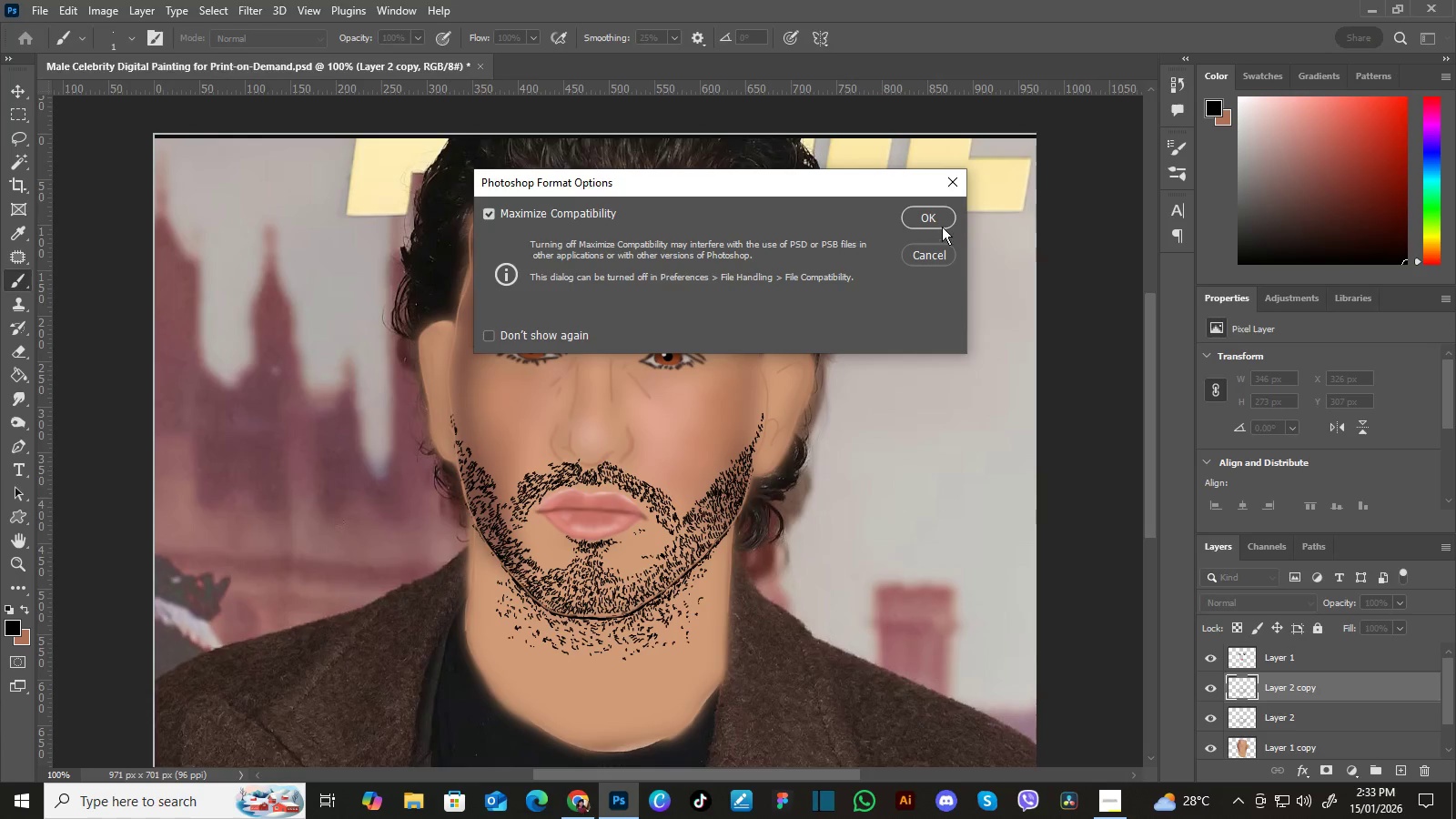 
left_click([940, 220])
 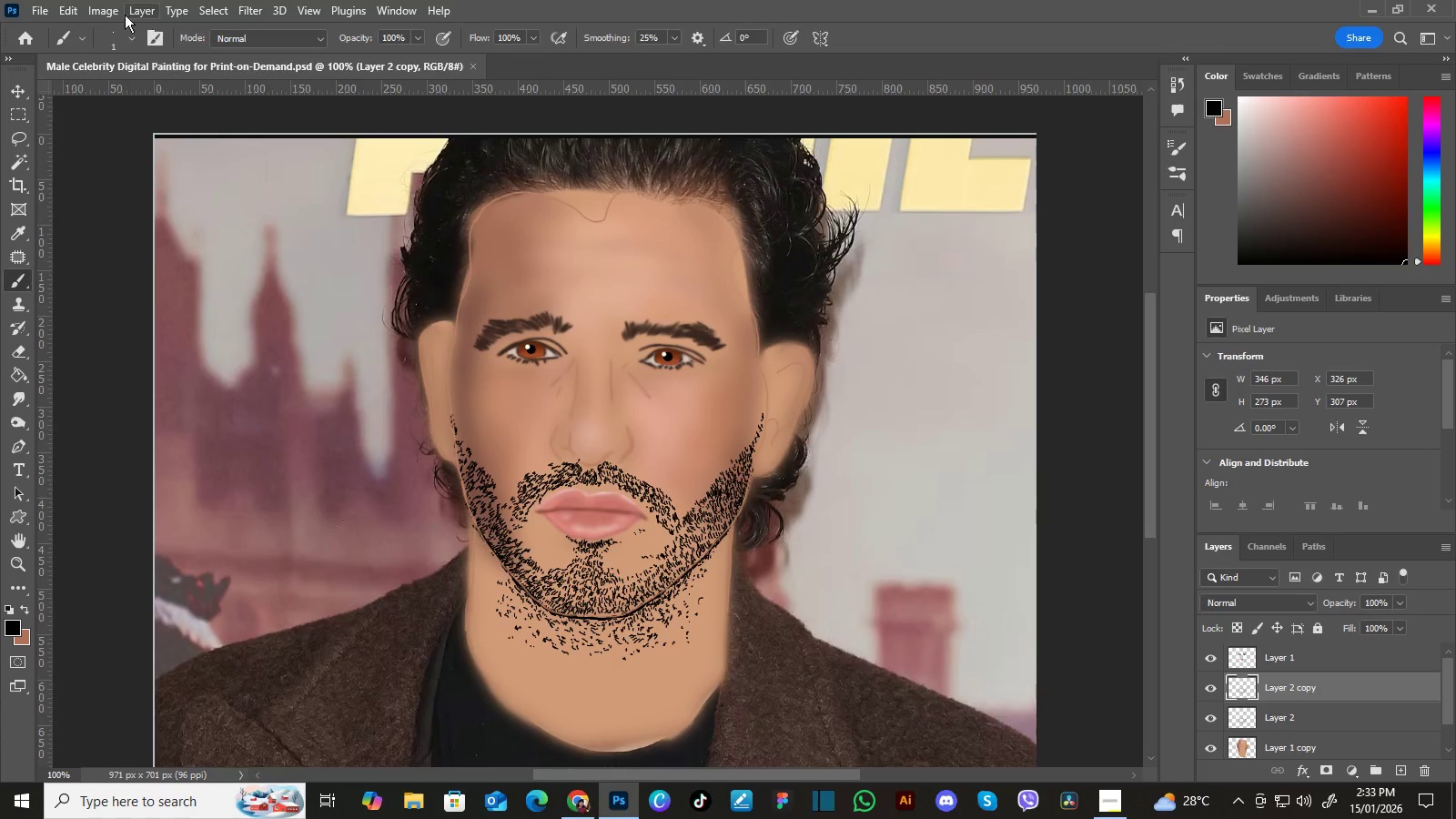 
left_click([243, 8])
 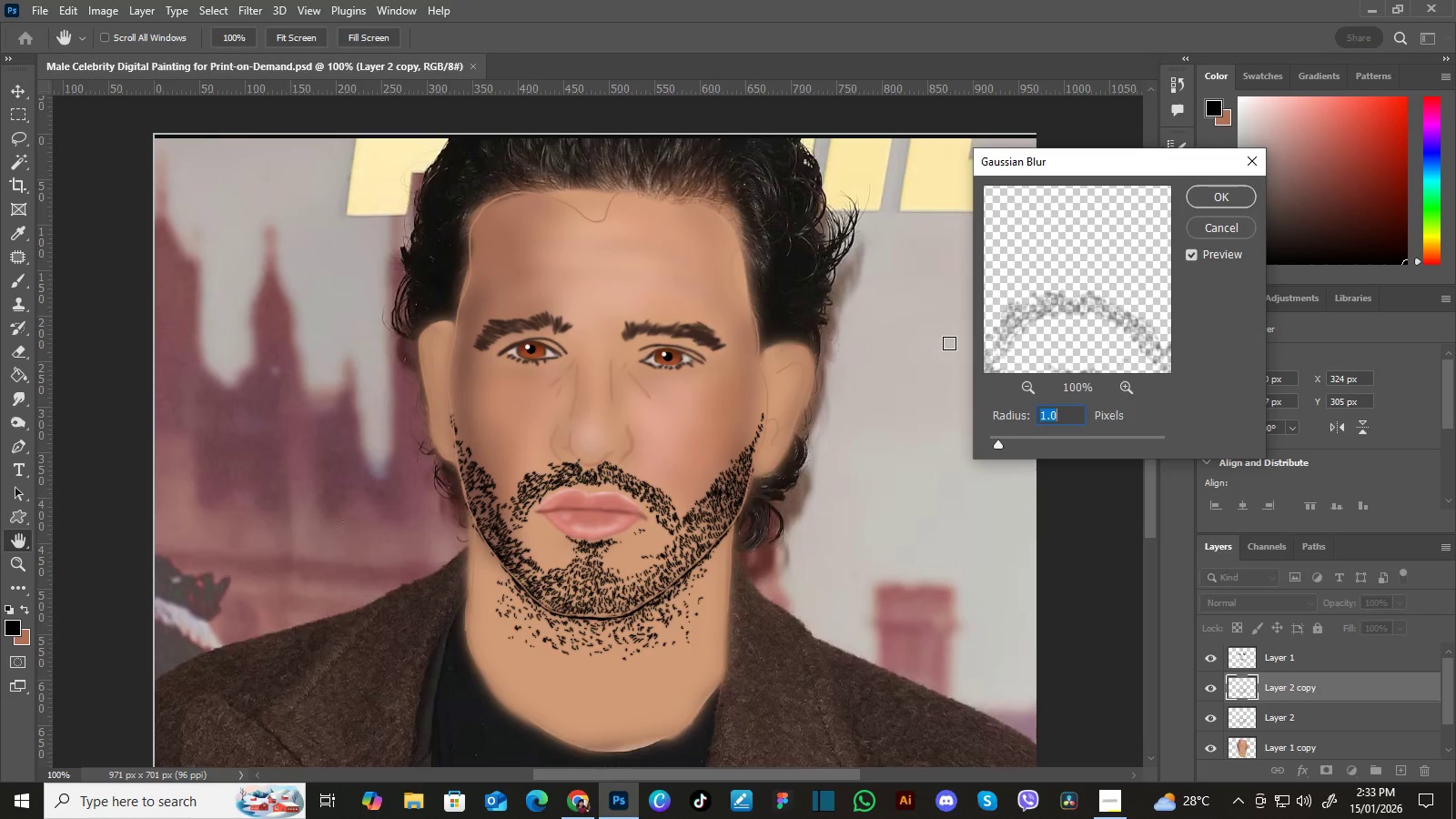 
wait(6.48)
 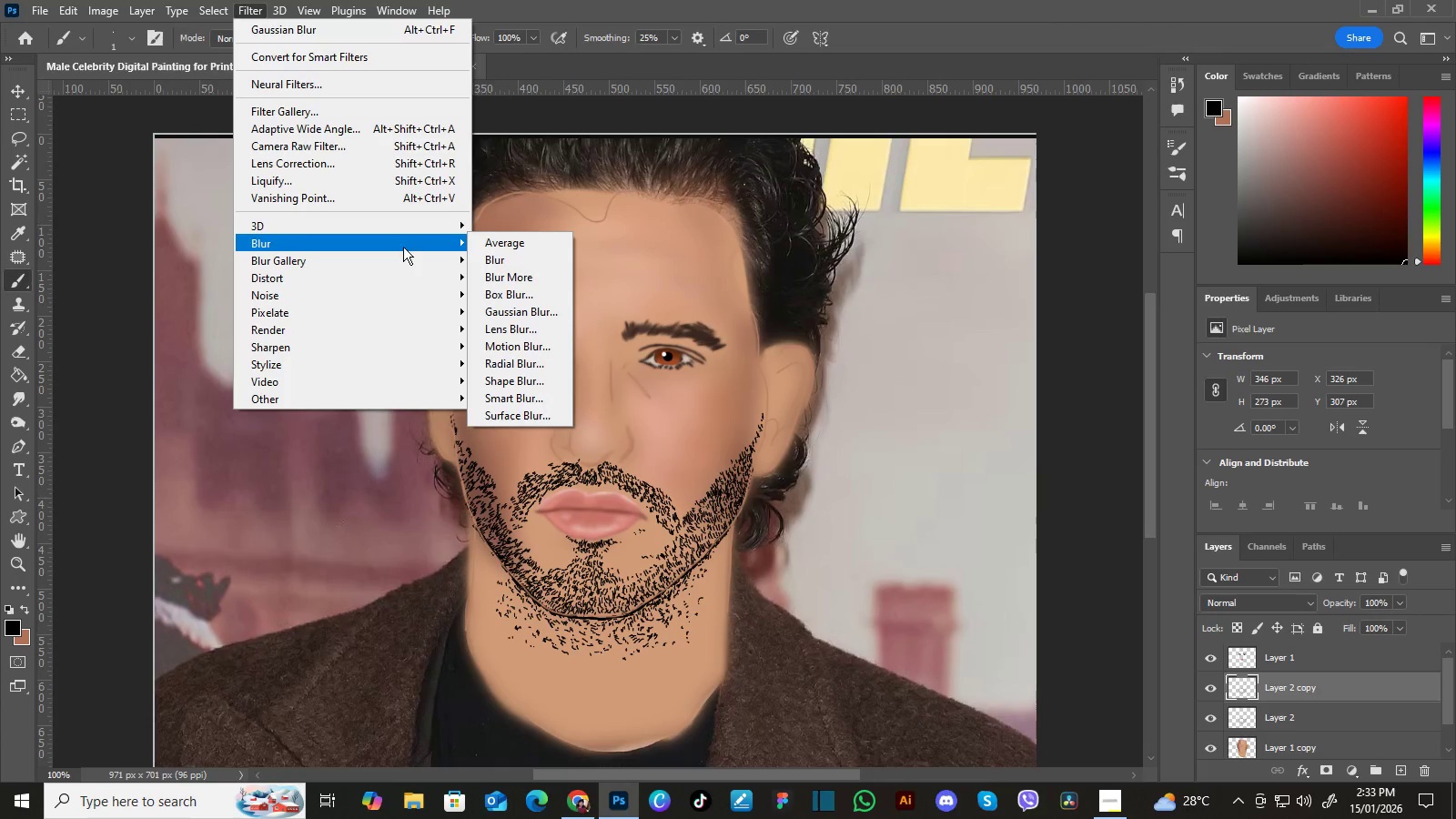 
left_click_drag(start_coordinate=[998, 444], to_coordinate=[1006, 445])
 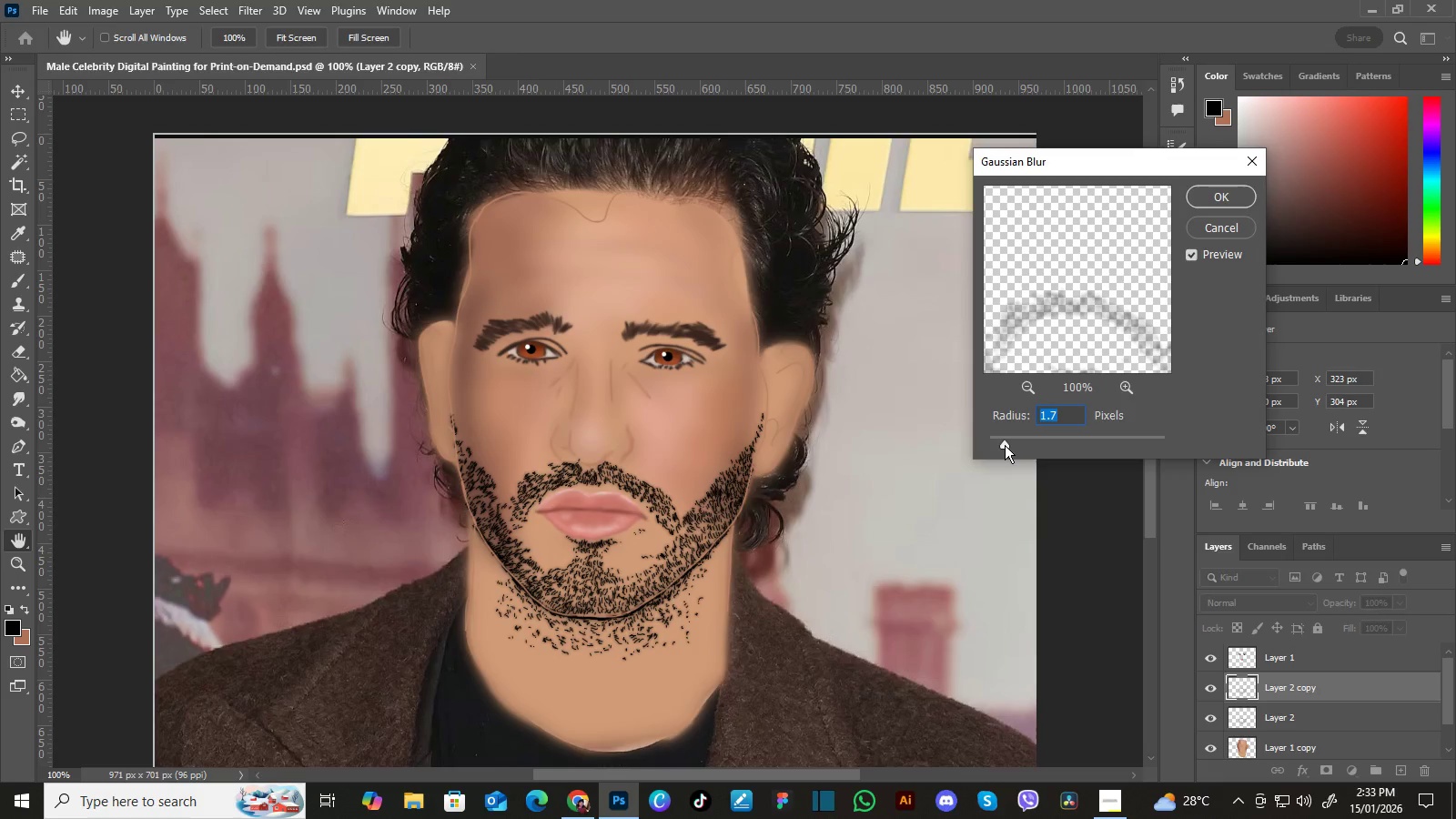 
left_click_drag(start_coordinate=[1005, 445], to_coordinate=[998, 446])
 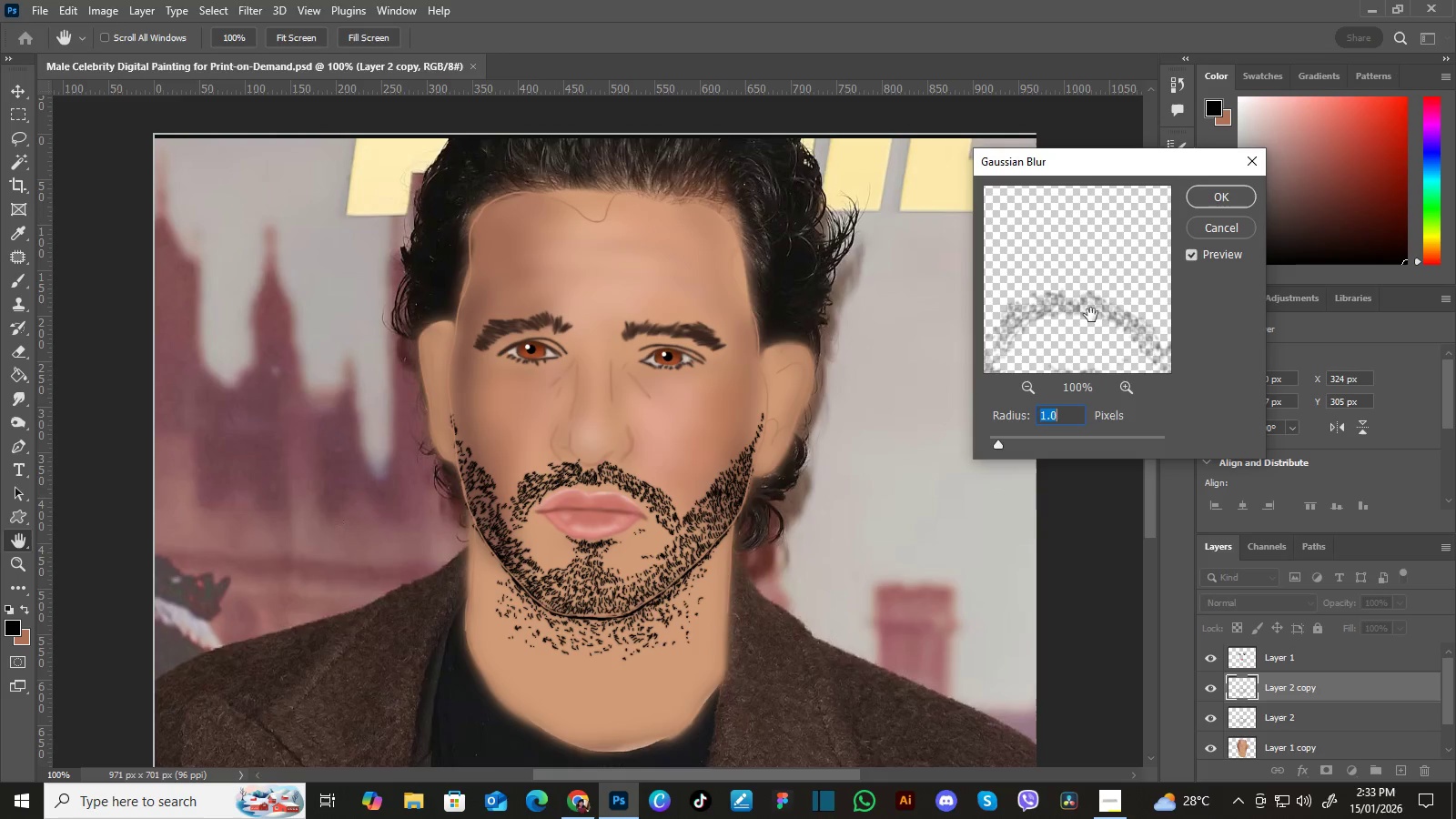 
left_click([1223, 197])
 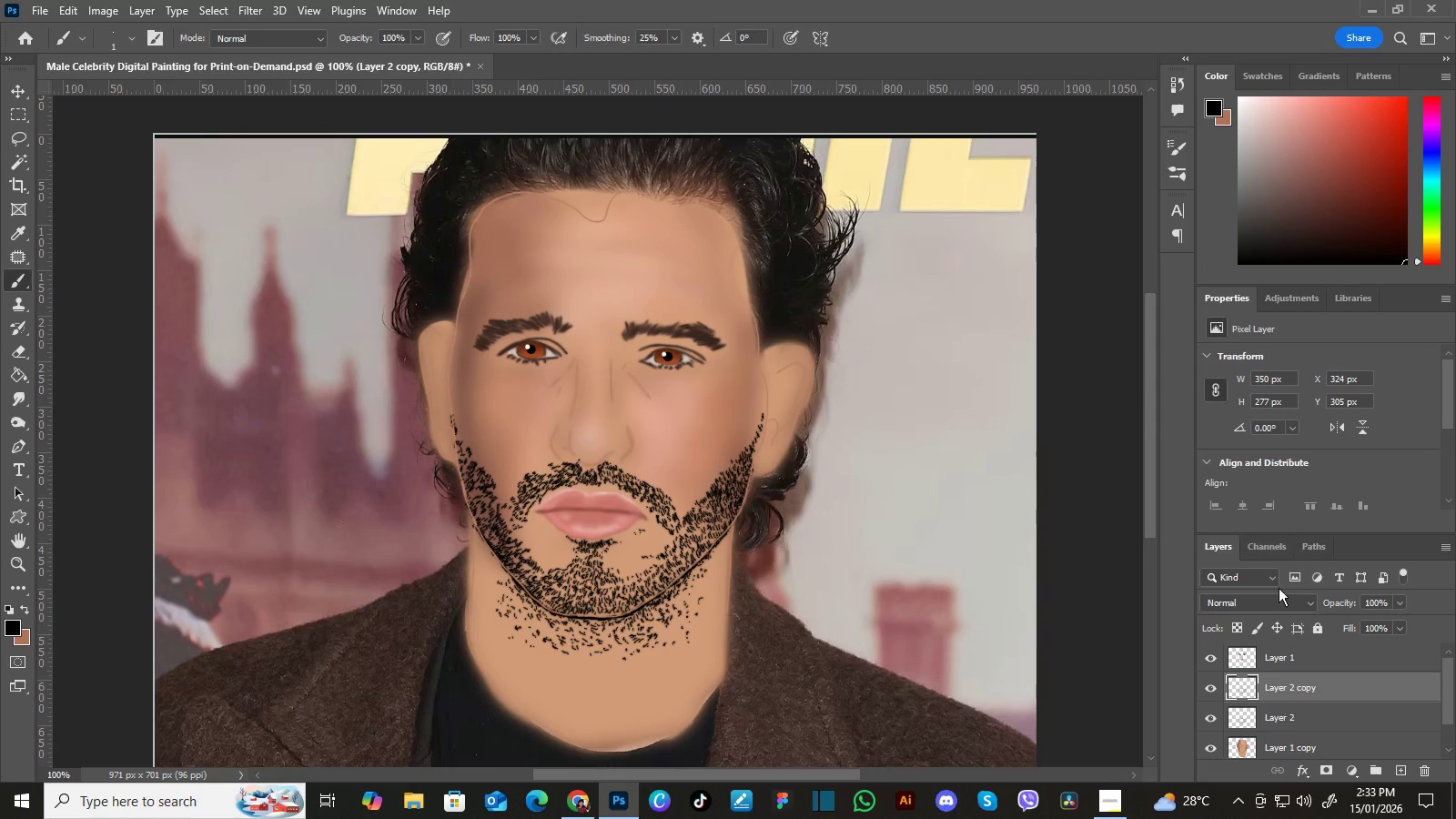 
left_click([1214, 687])
 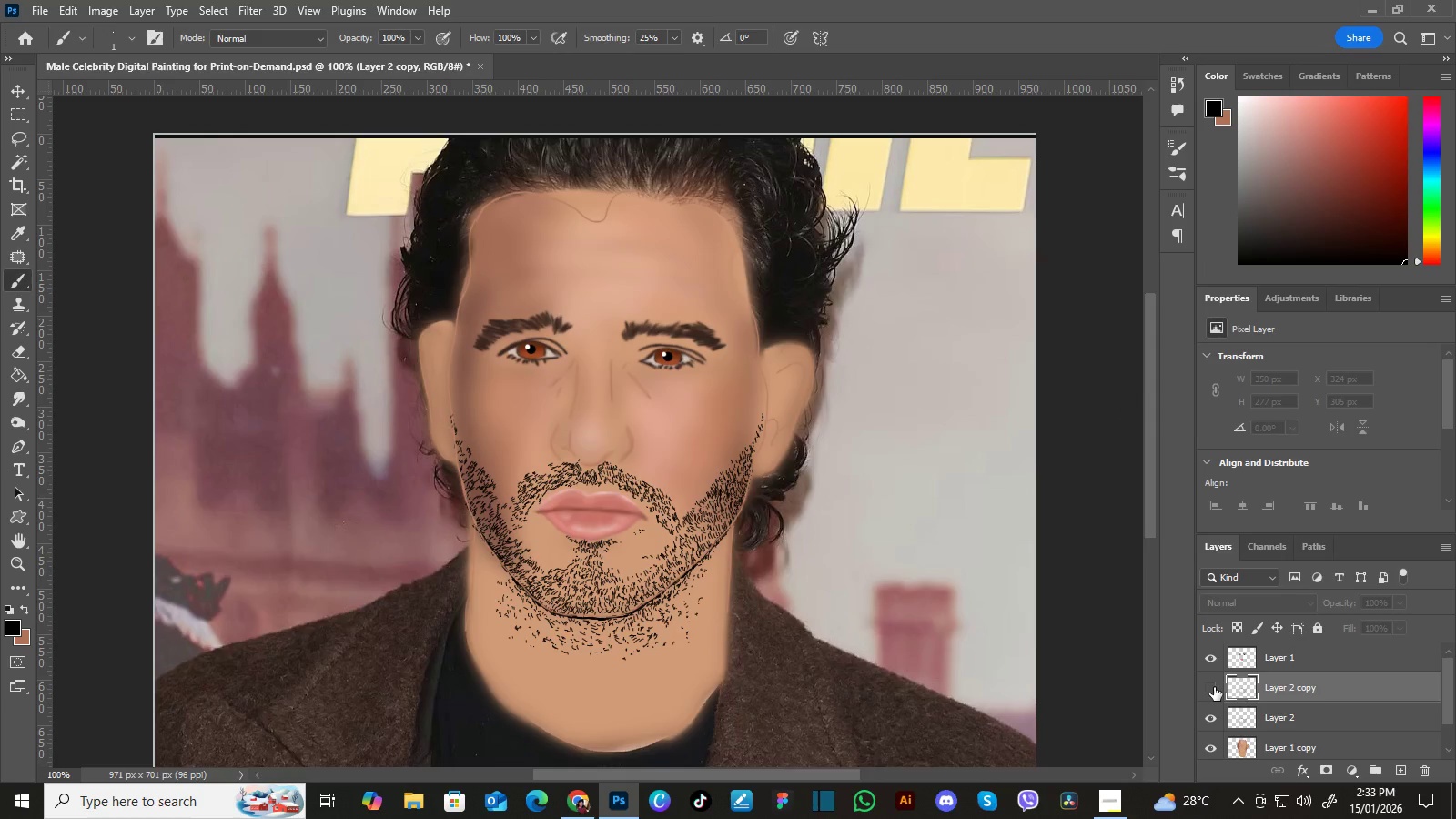 
left_click([1214, 687])
 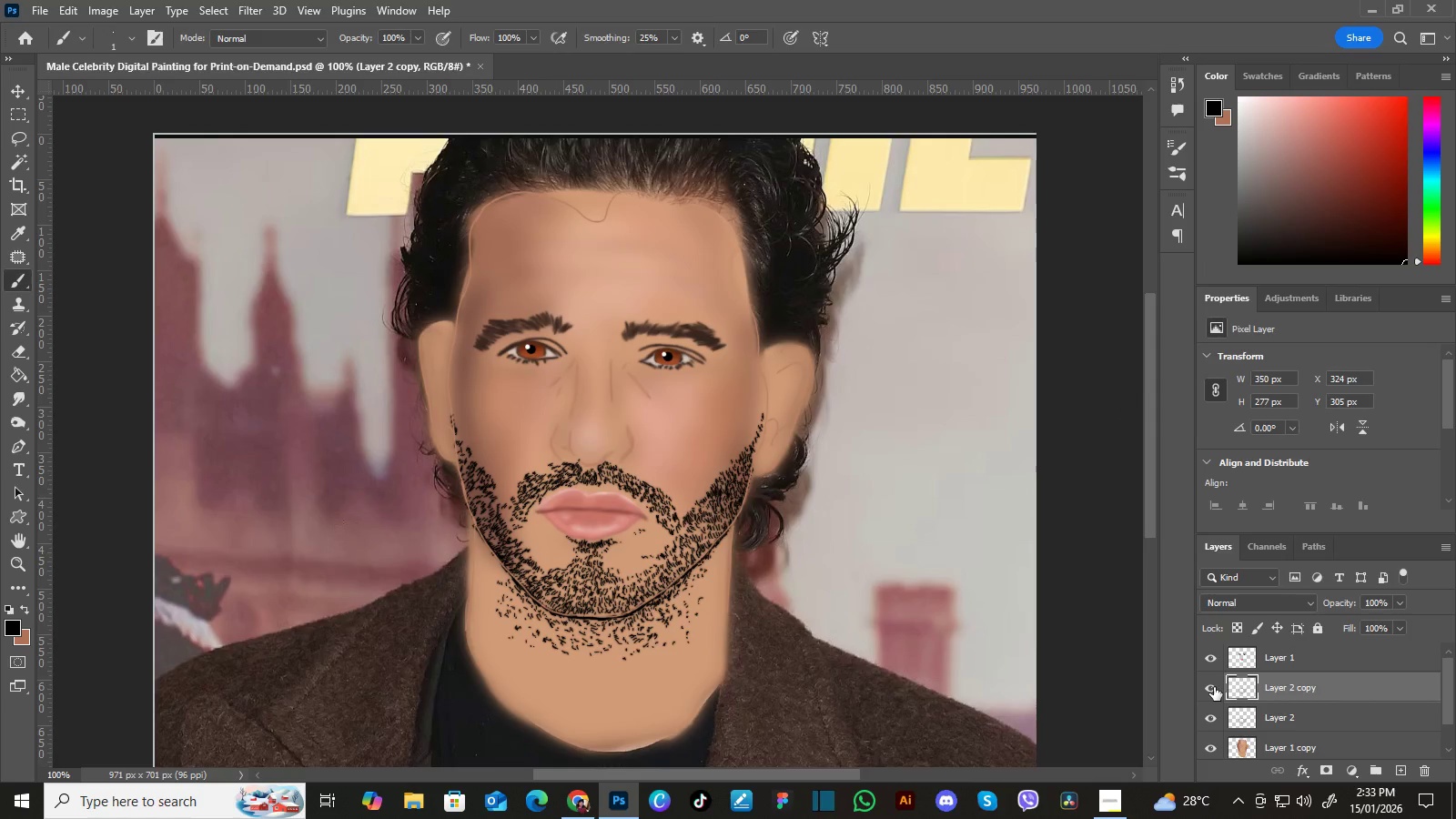 
left_click([1214, 687])
 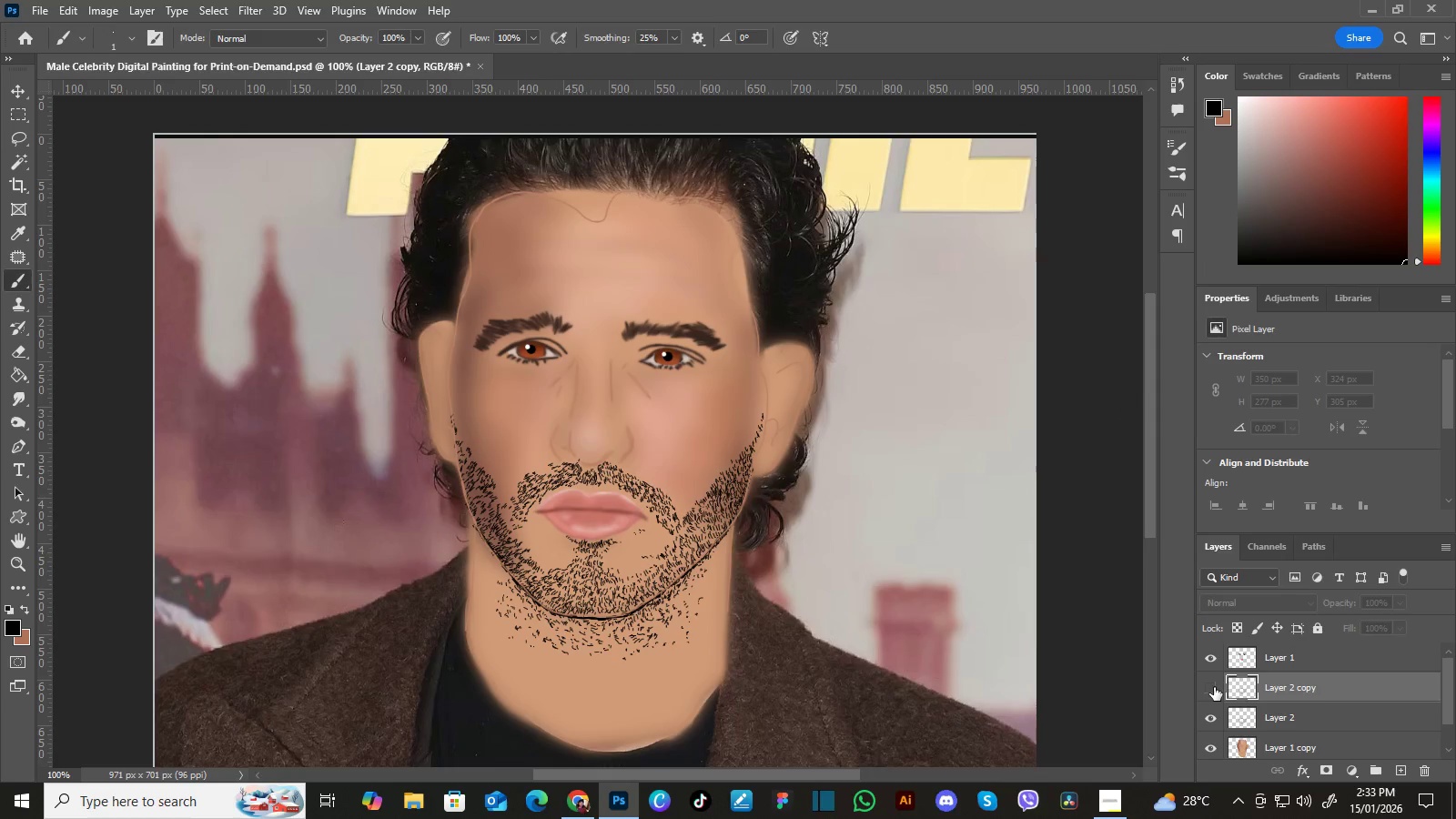 
left_click([1214, 687])
 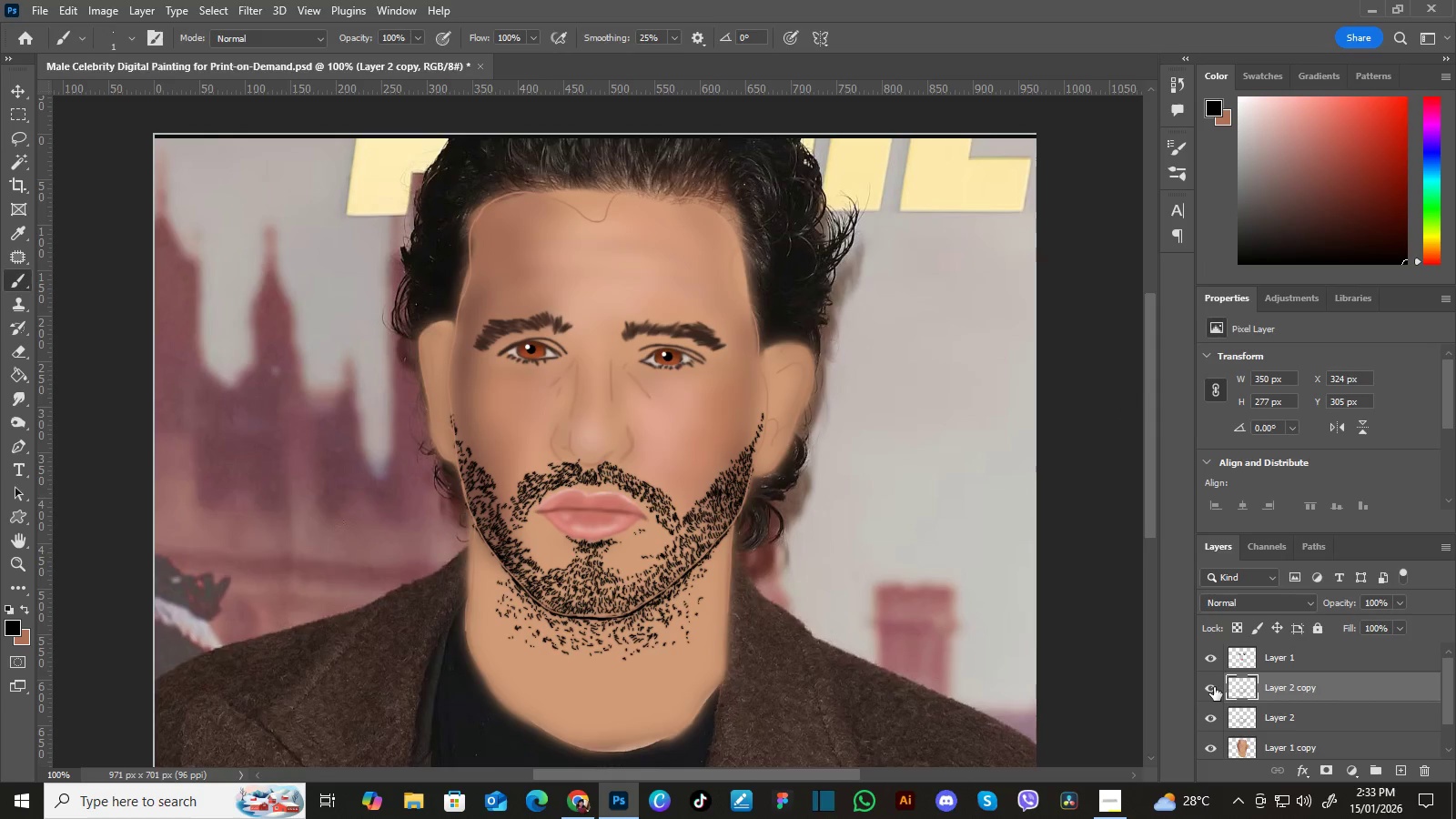 
left_click([1214, 687])
 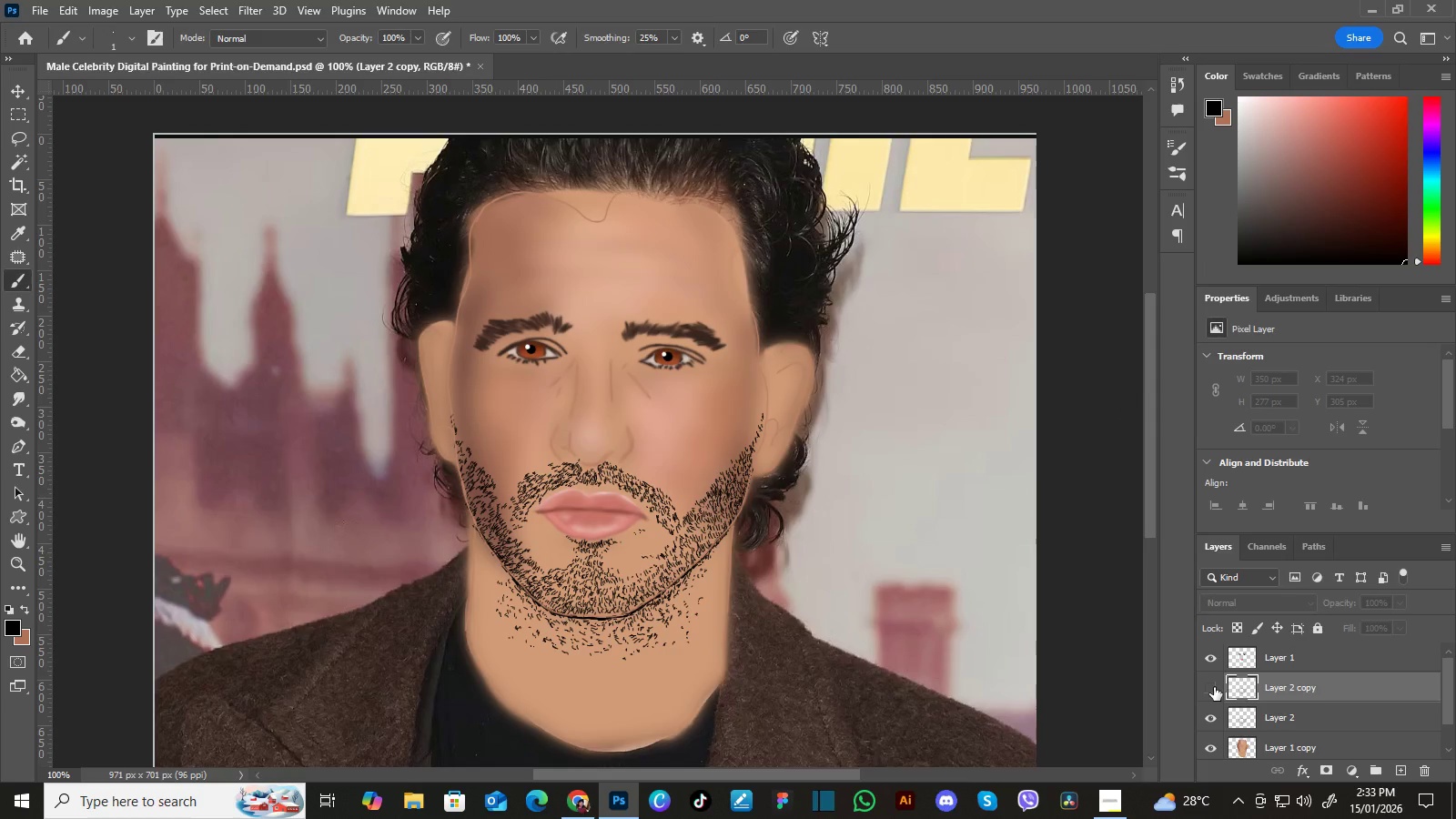 
left_click([1214, 687])
 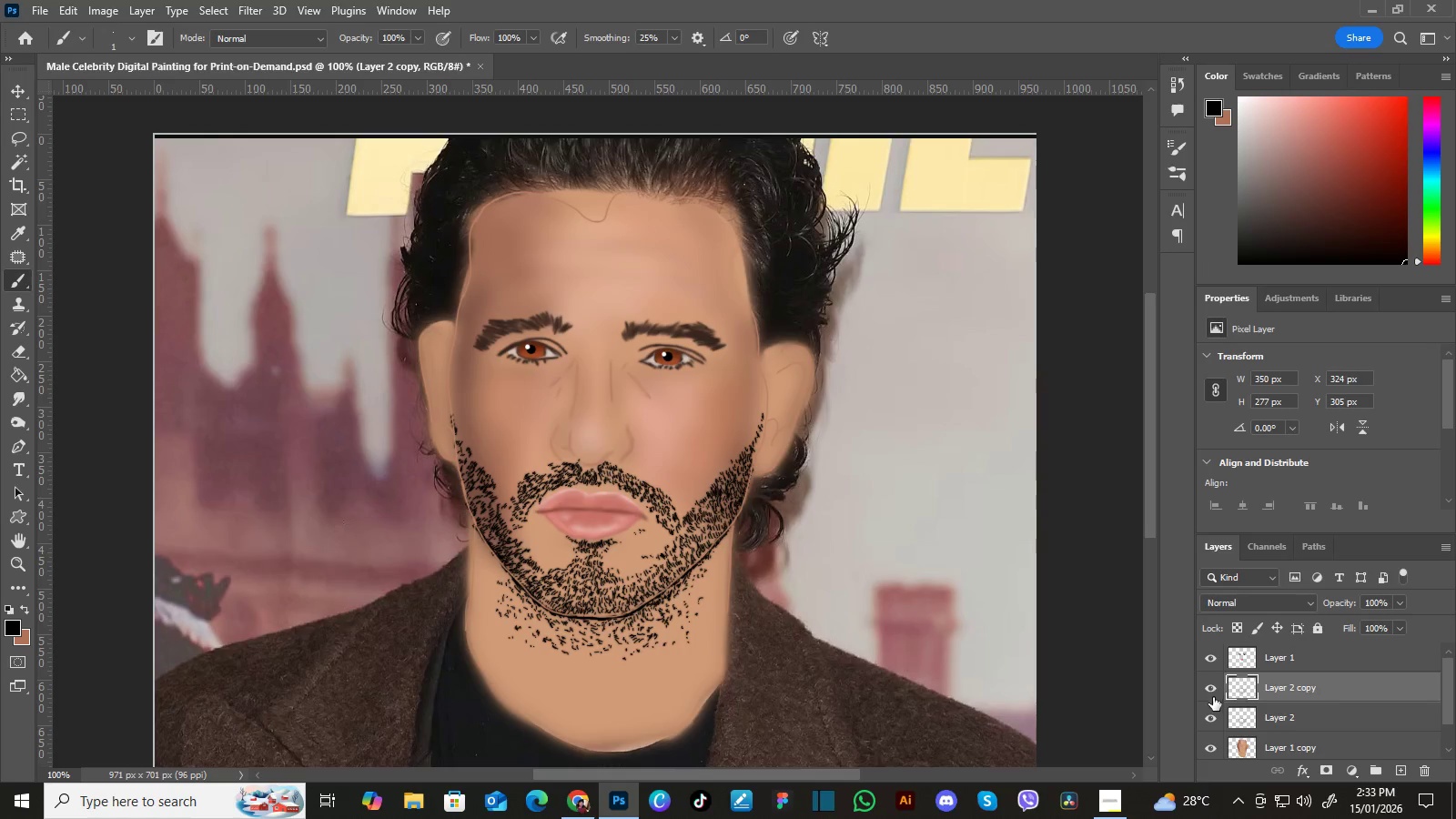 
left_click([1208, 716])
 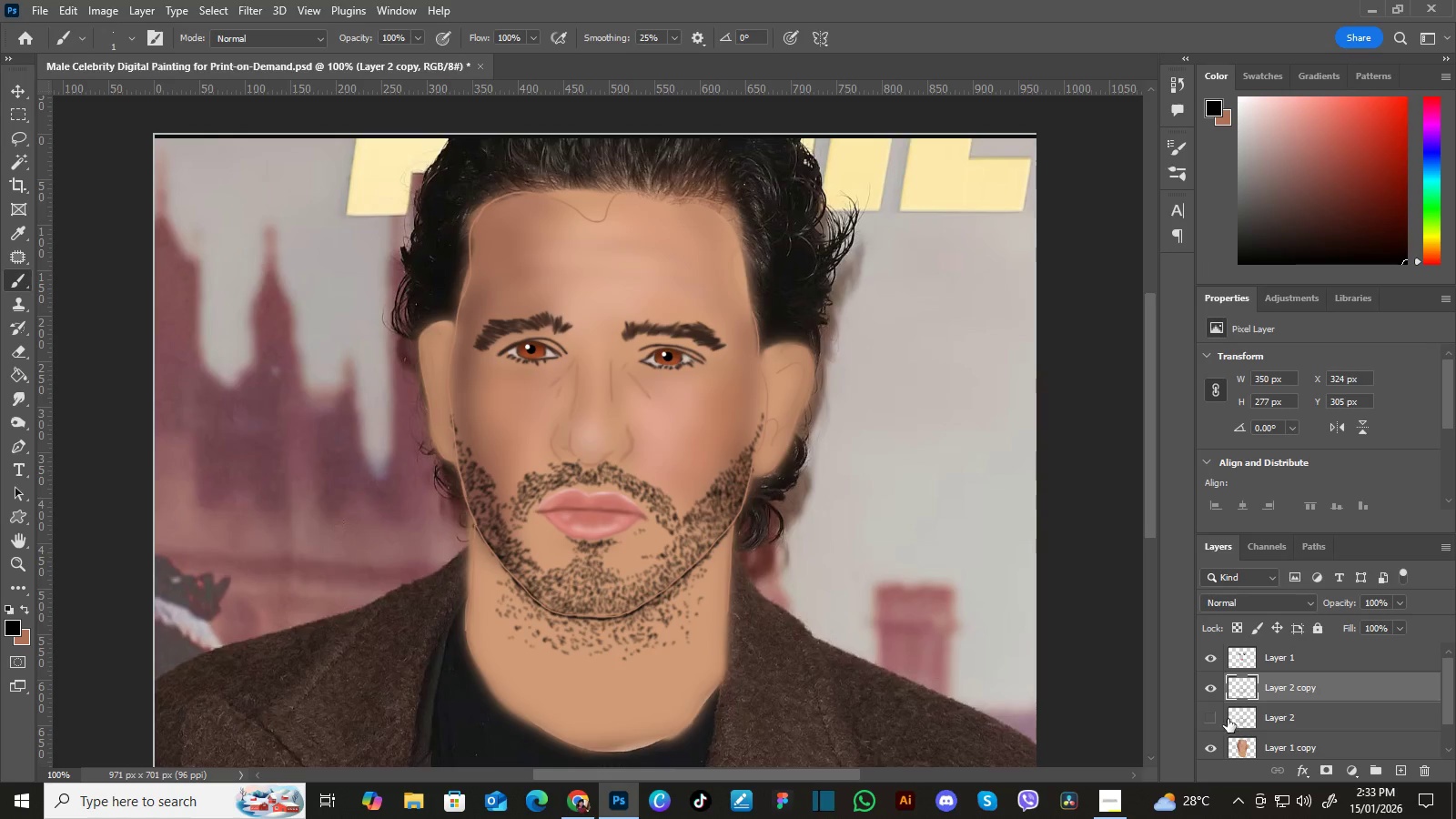 
left_click([1207, 720])
 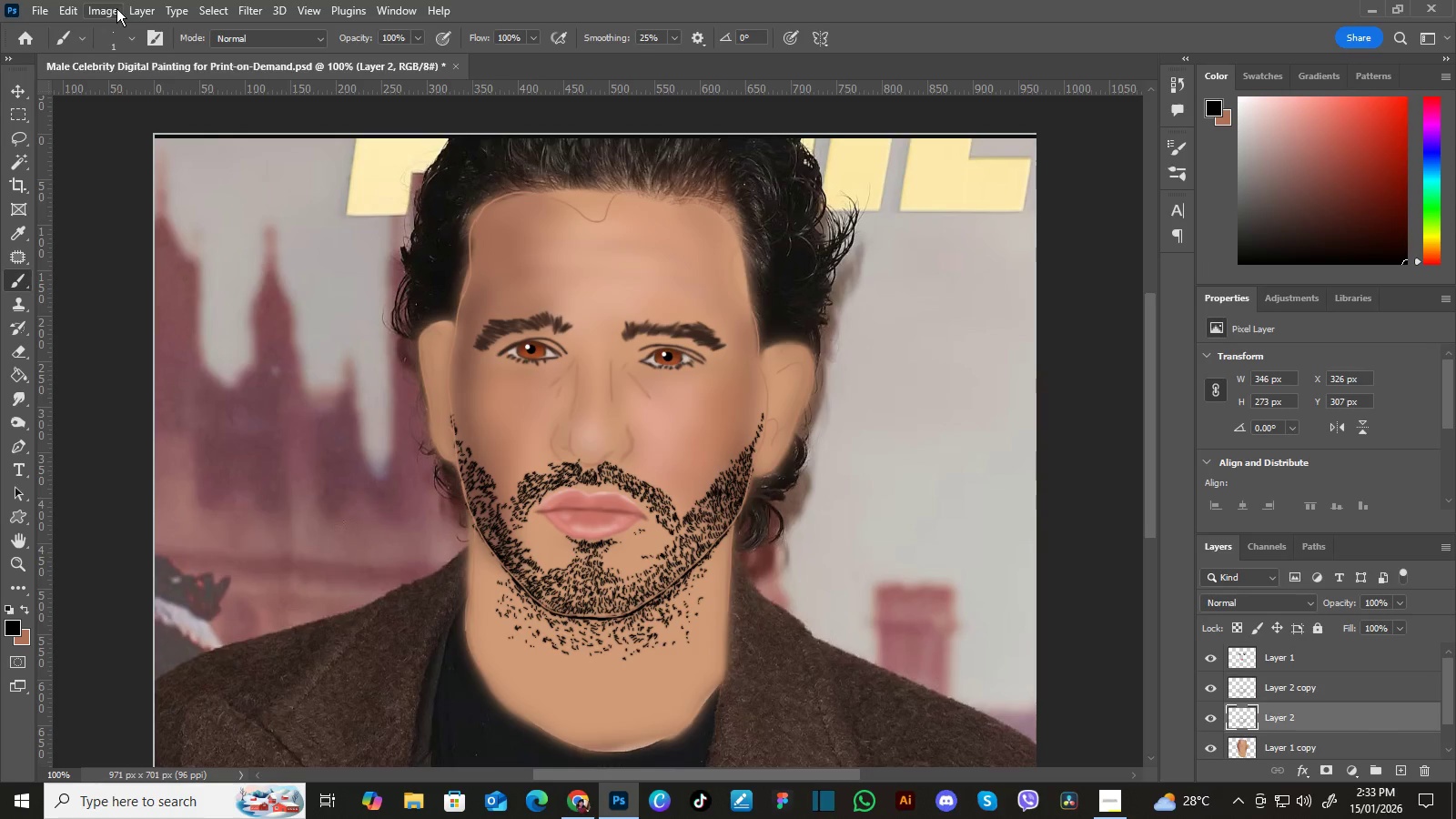 
left_click([109, 11])
 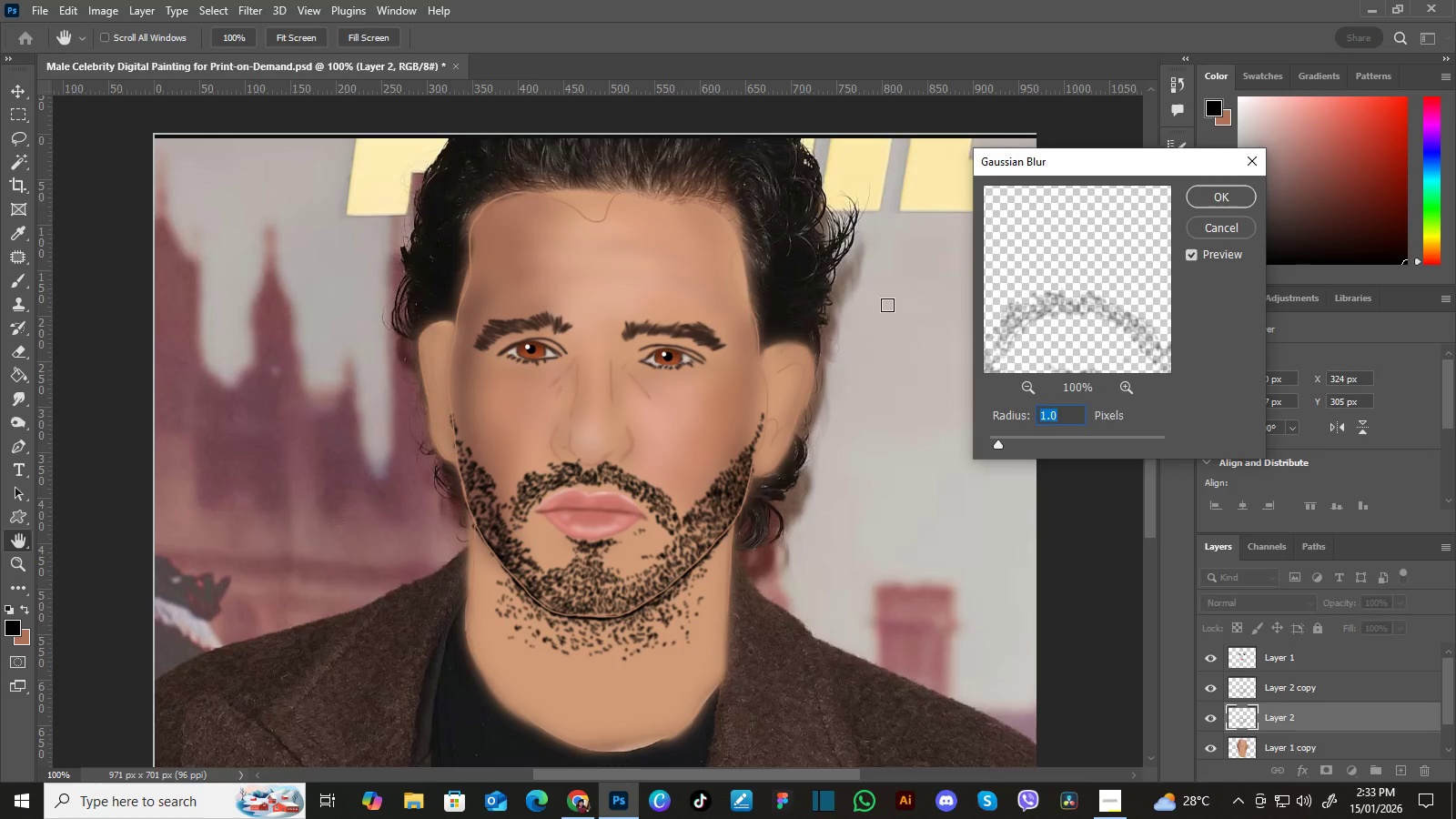 
wait(14.08)
 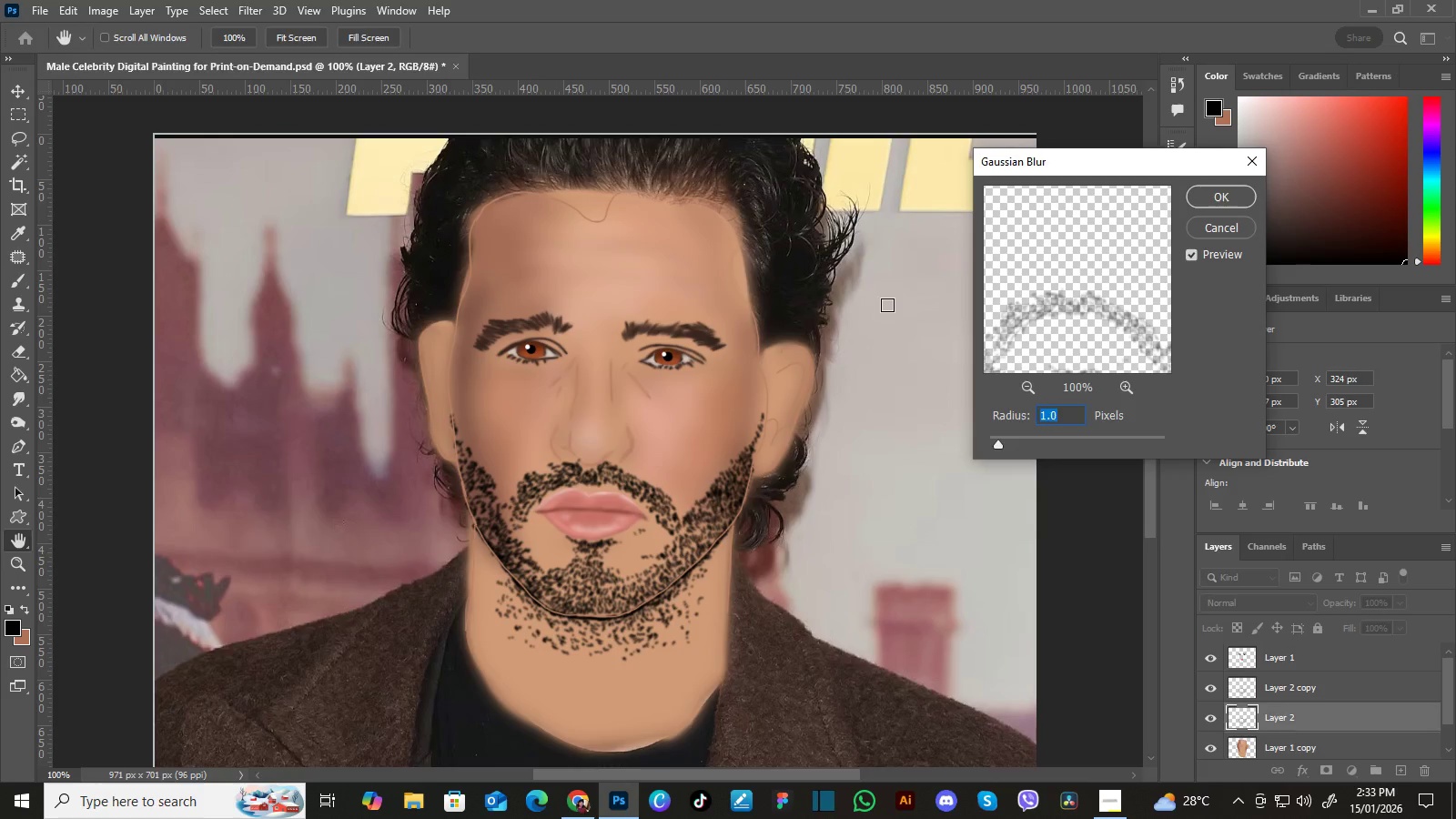 
left_click([1192, 258])
 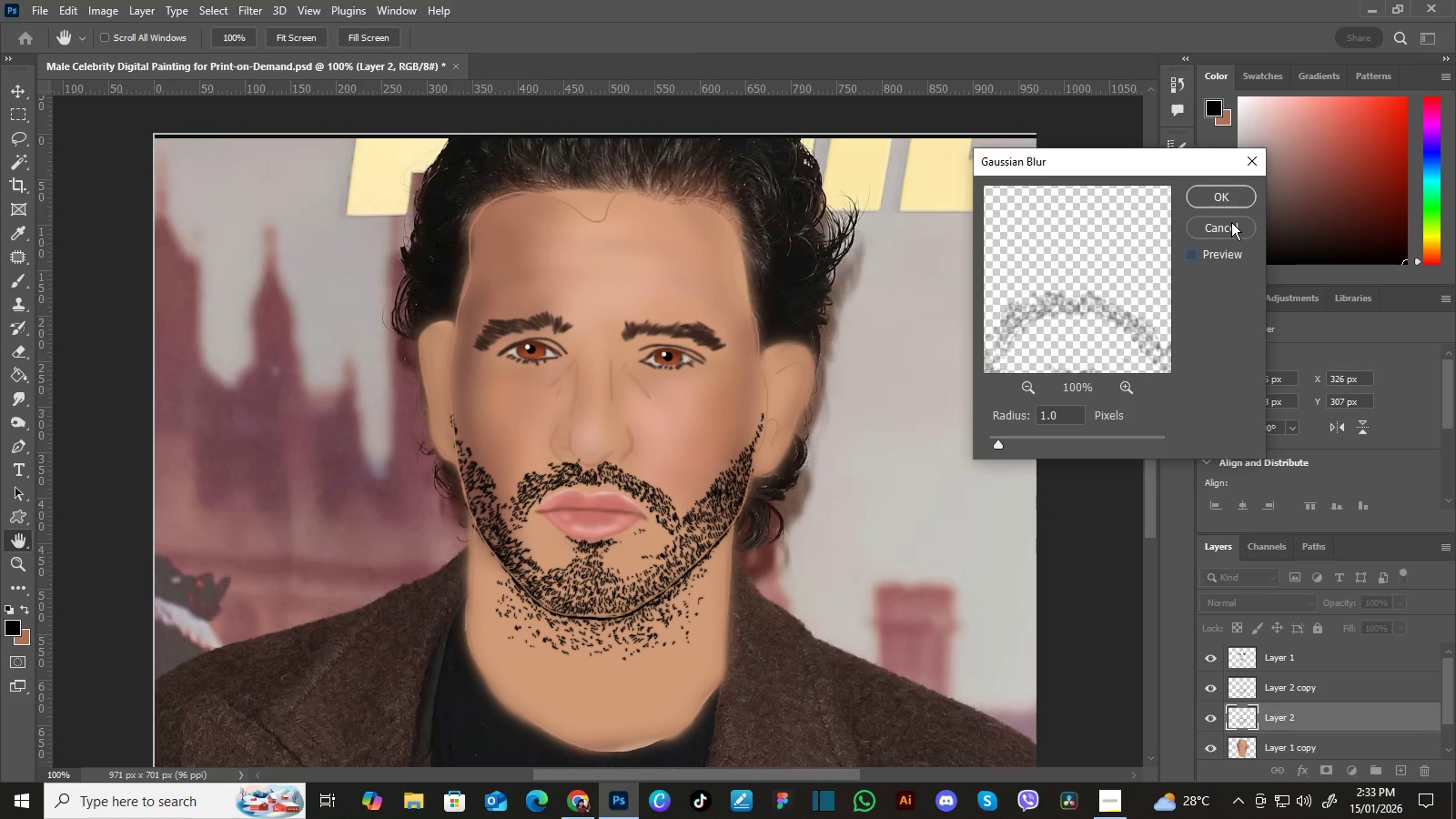 
left_click([1231, 222])
 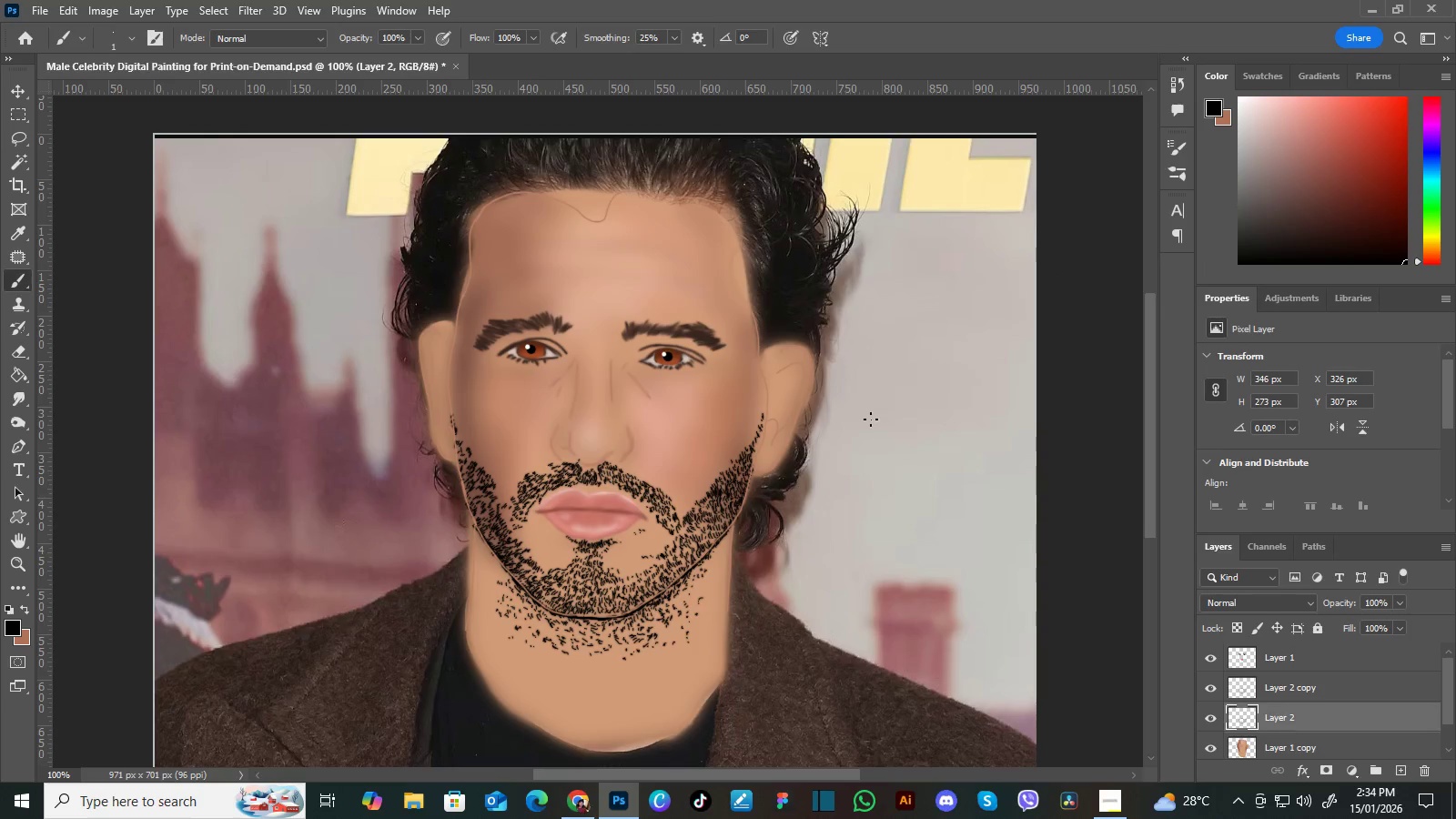 
hold_key(key=Space, duration=1.52)
 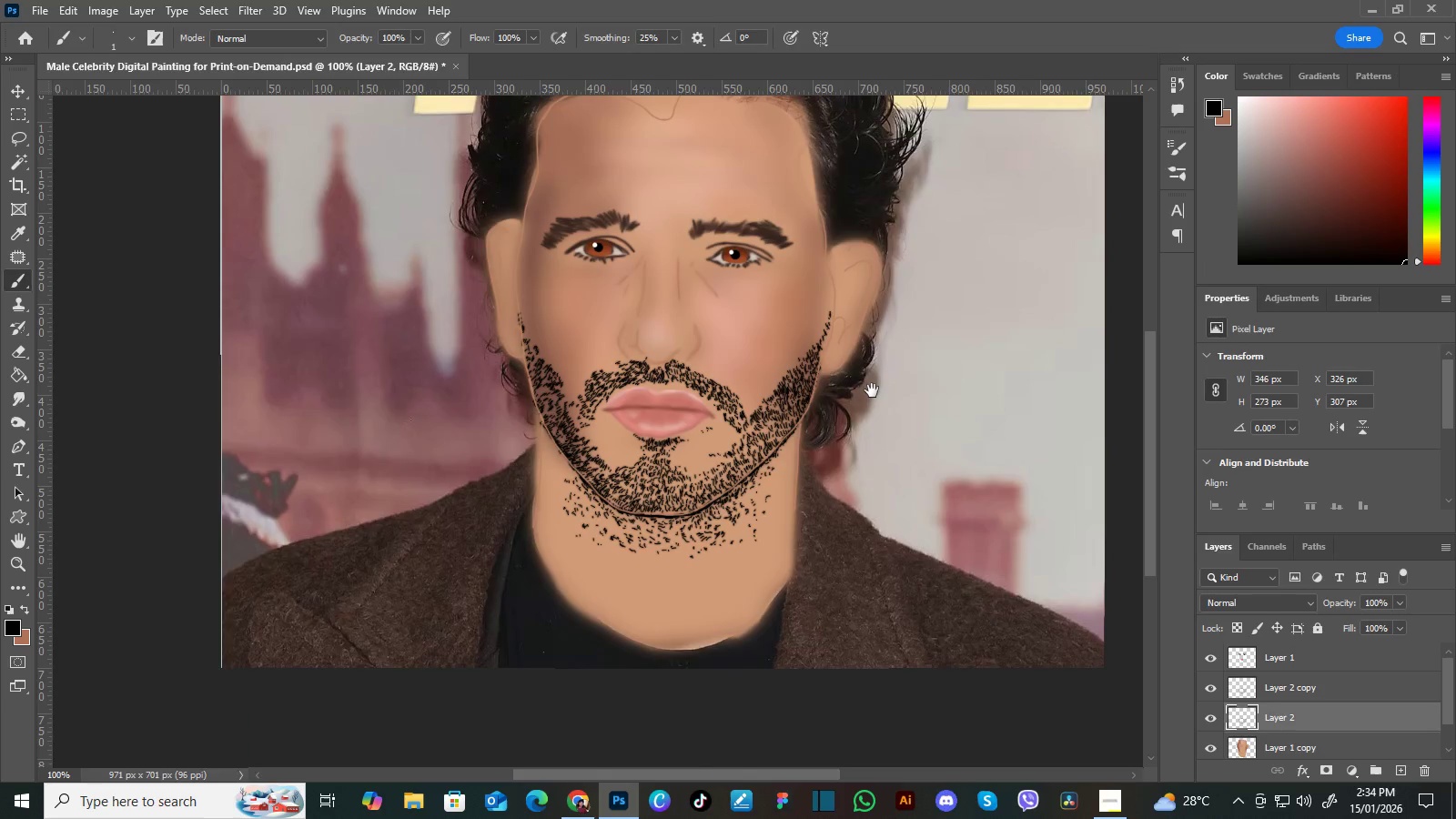 
left_click_drag(start_coordinate=[804, 494], to_coordinate=[876, 366])
 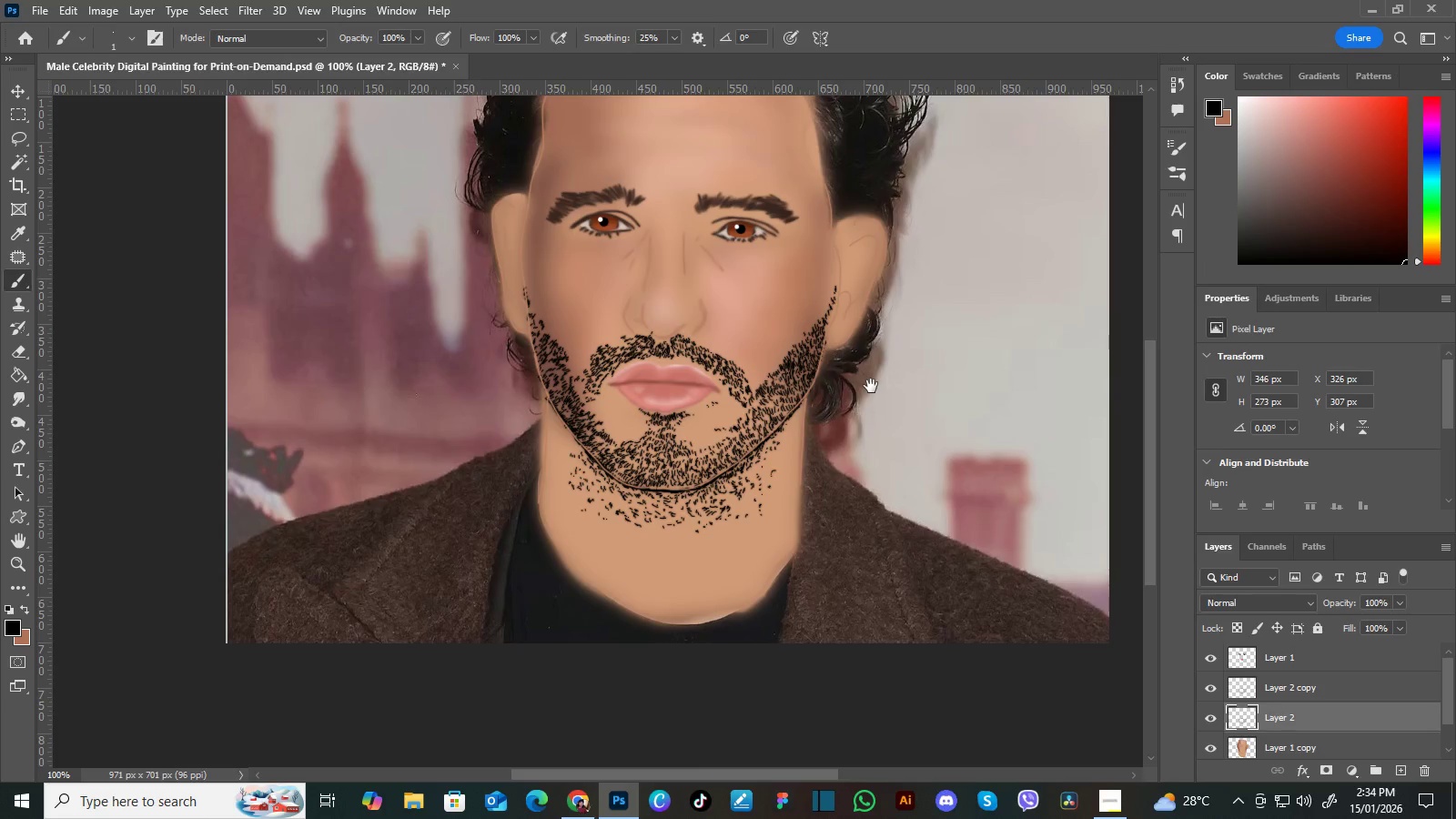 
left_click_drag(start_coordinate=[871, 386], to_coordinate=[865, 410])
 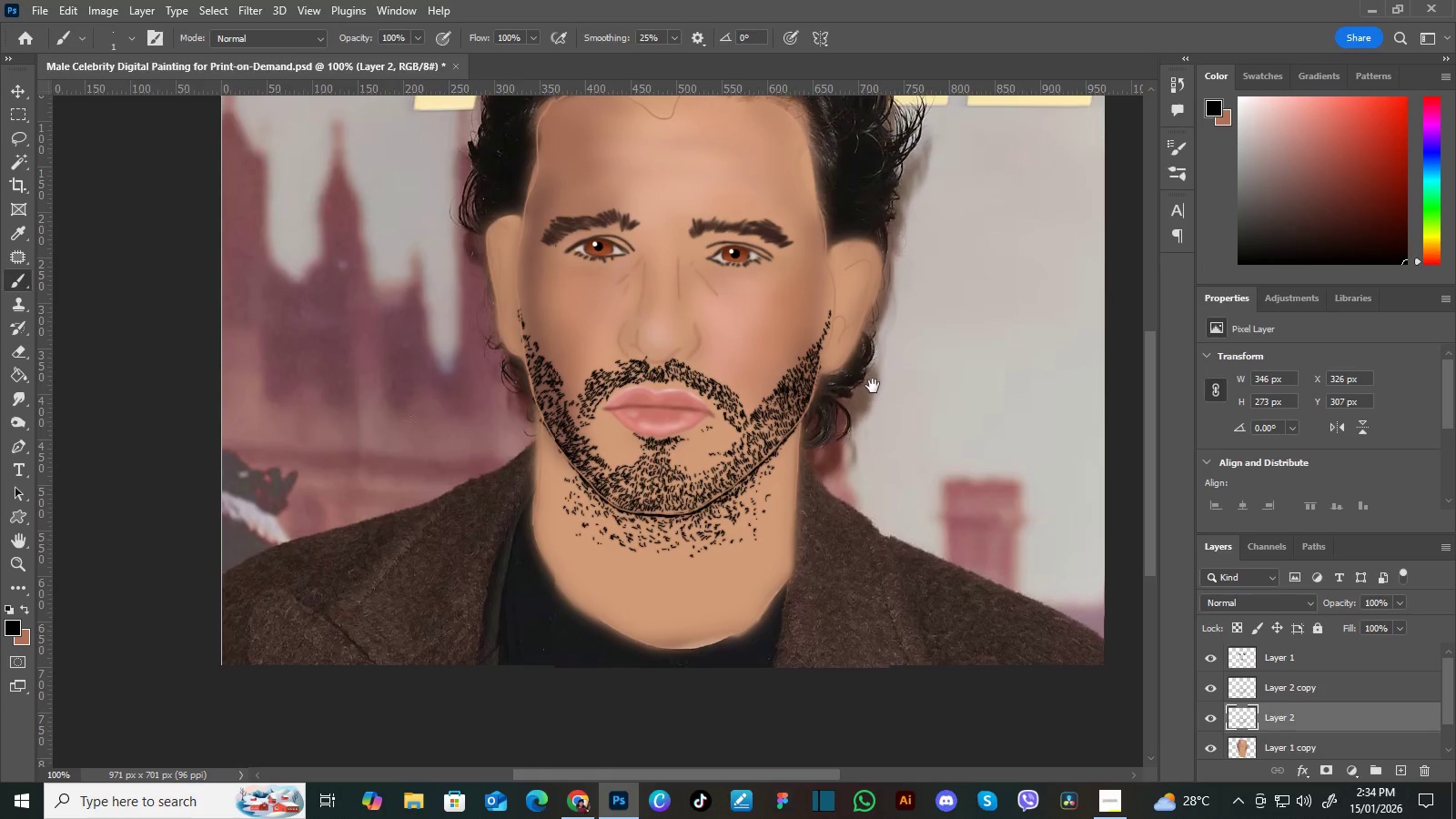 
hold_key(key=Space, duration=1.5)
 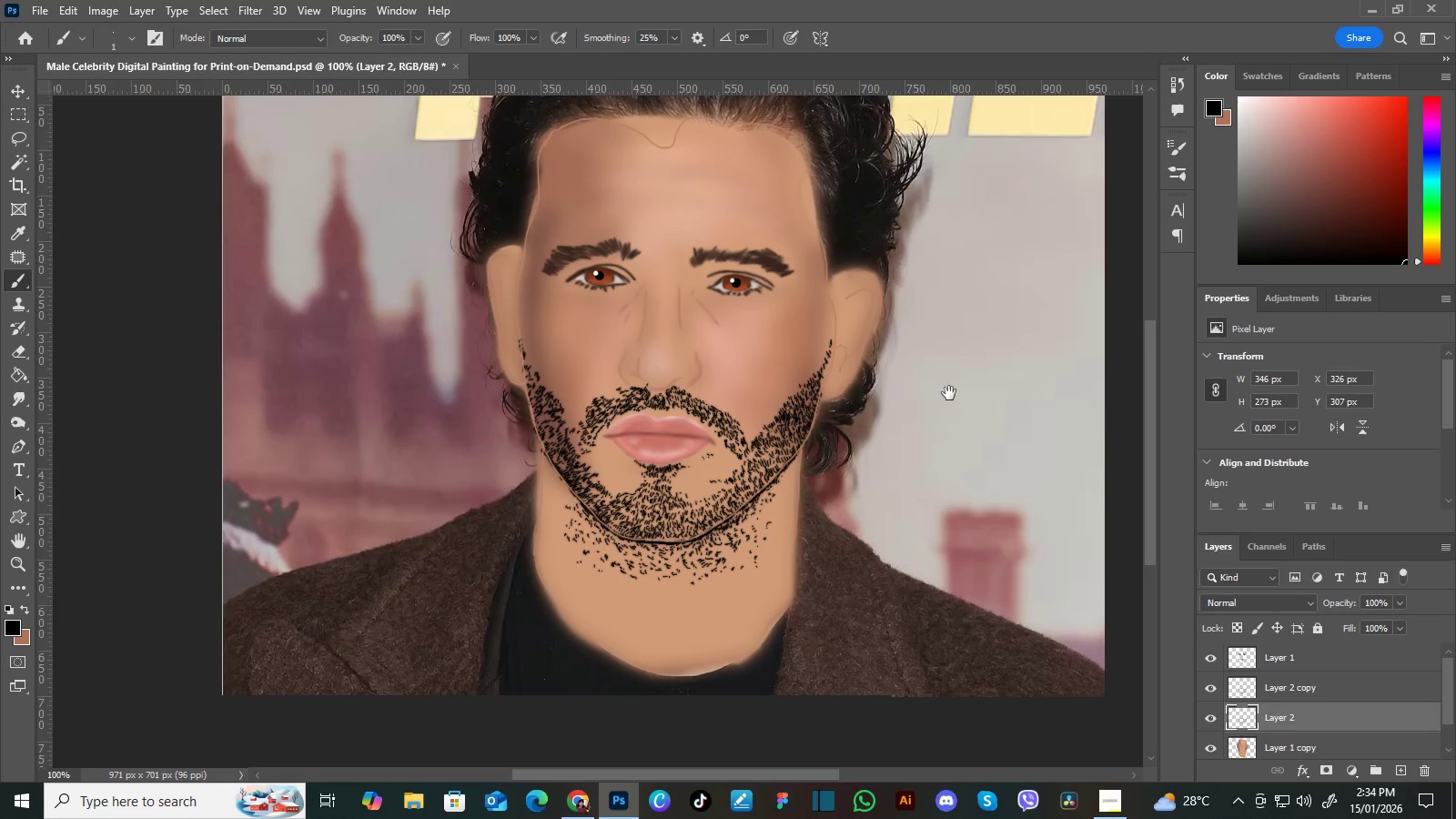 
left_click_drag(start_coordinate=[873, 386], to_coordinate=[871, 396])
 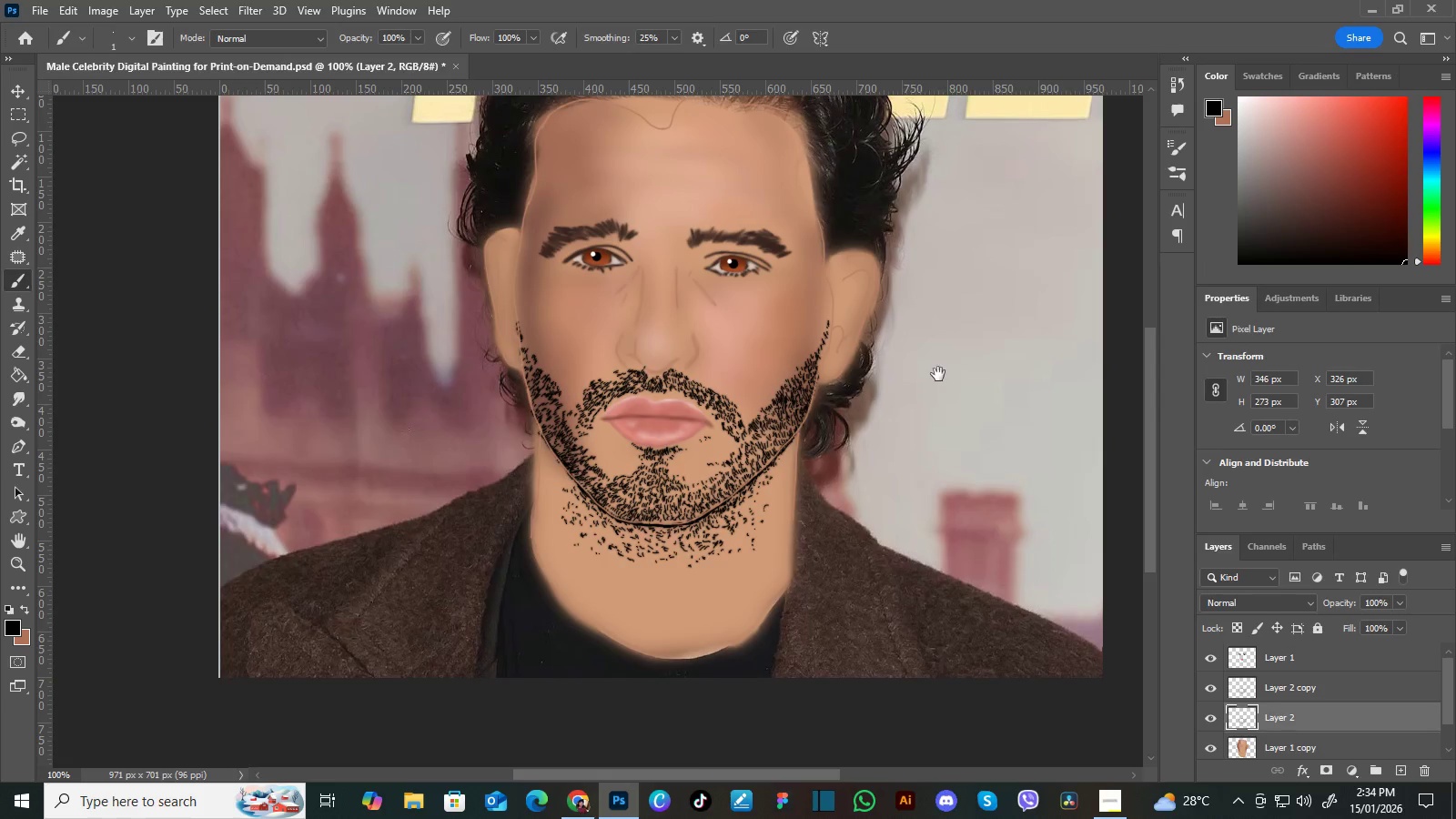 
hold_key(key=Space, duration=0.69)
 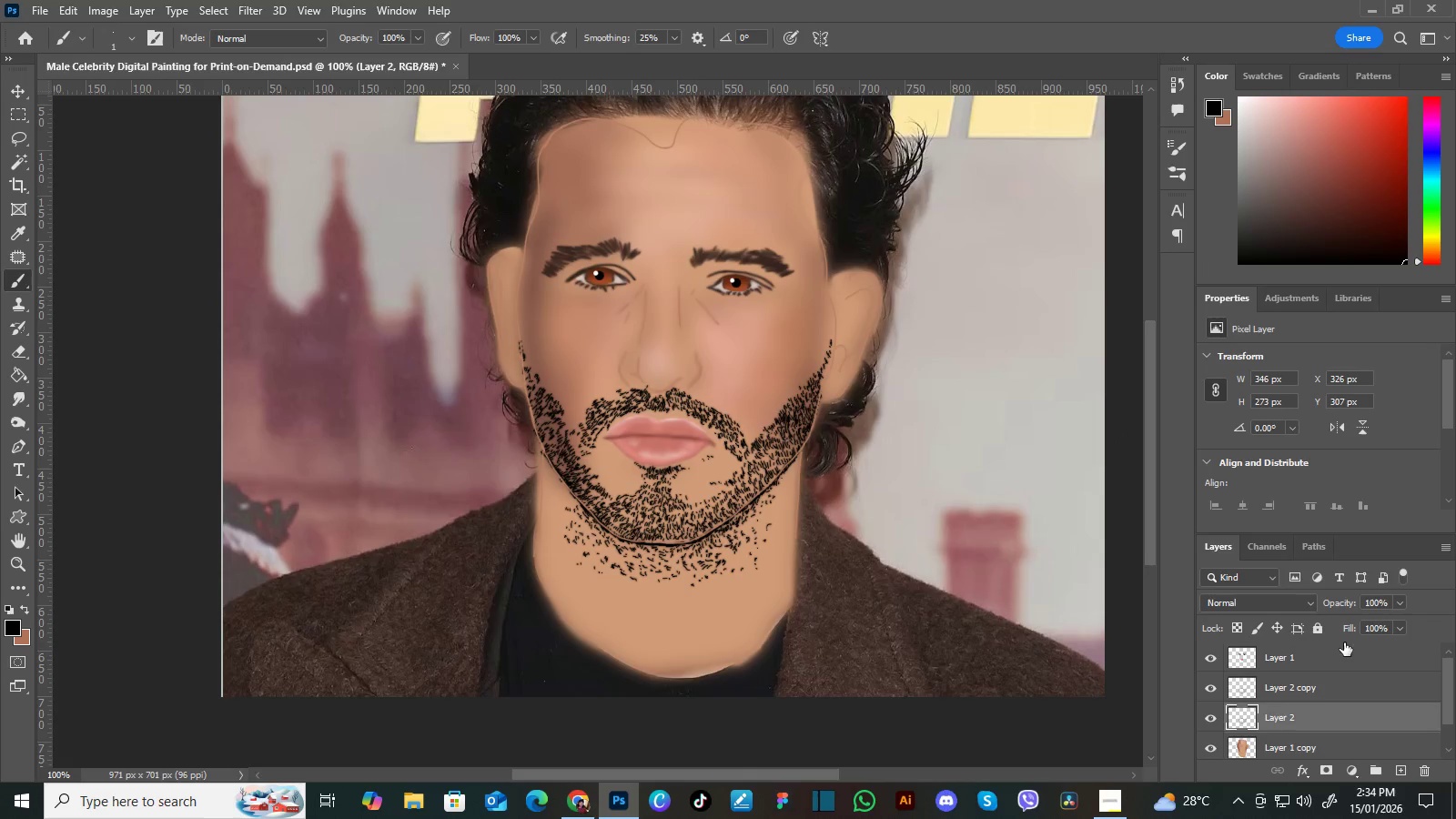 
left_click_drag(start_coordinate=[940, 373], to_coordinate=[943, 392])
 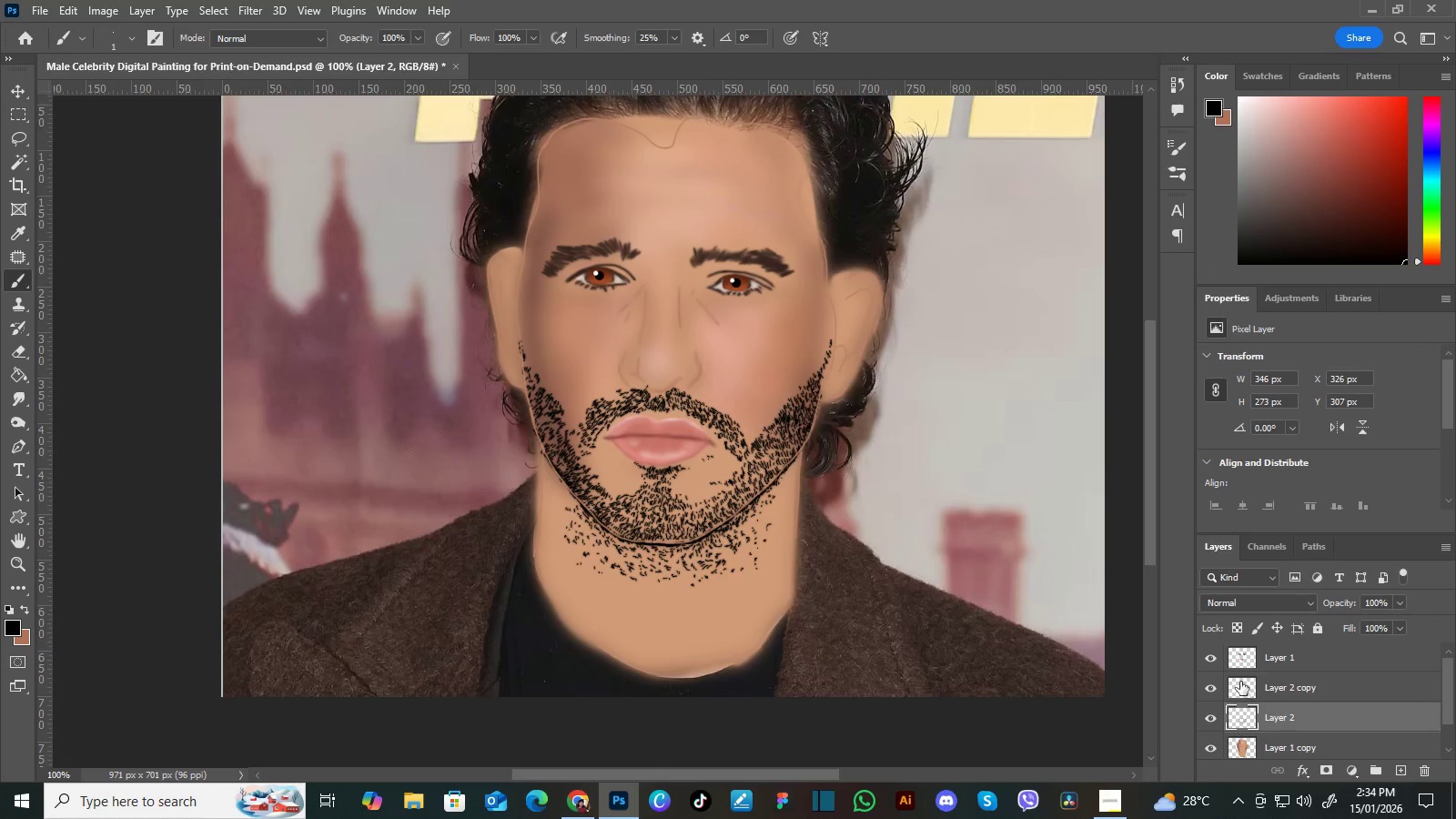 
left_click([1352, 656])
 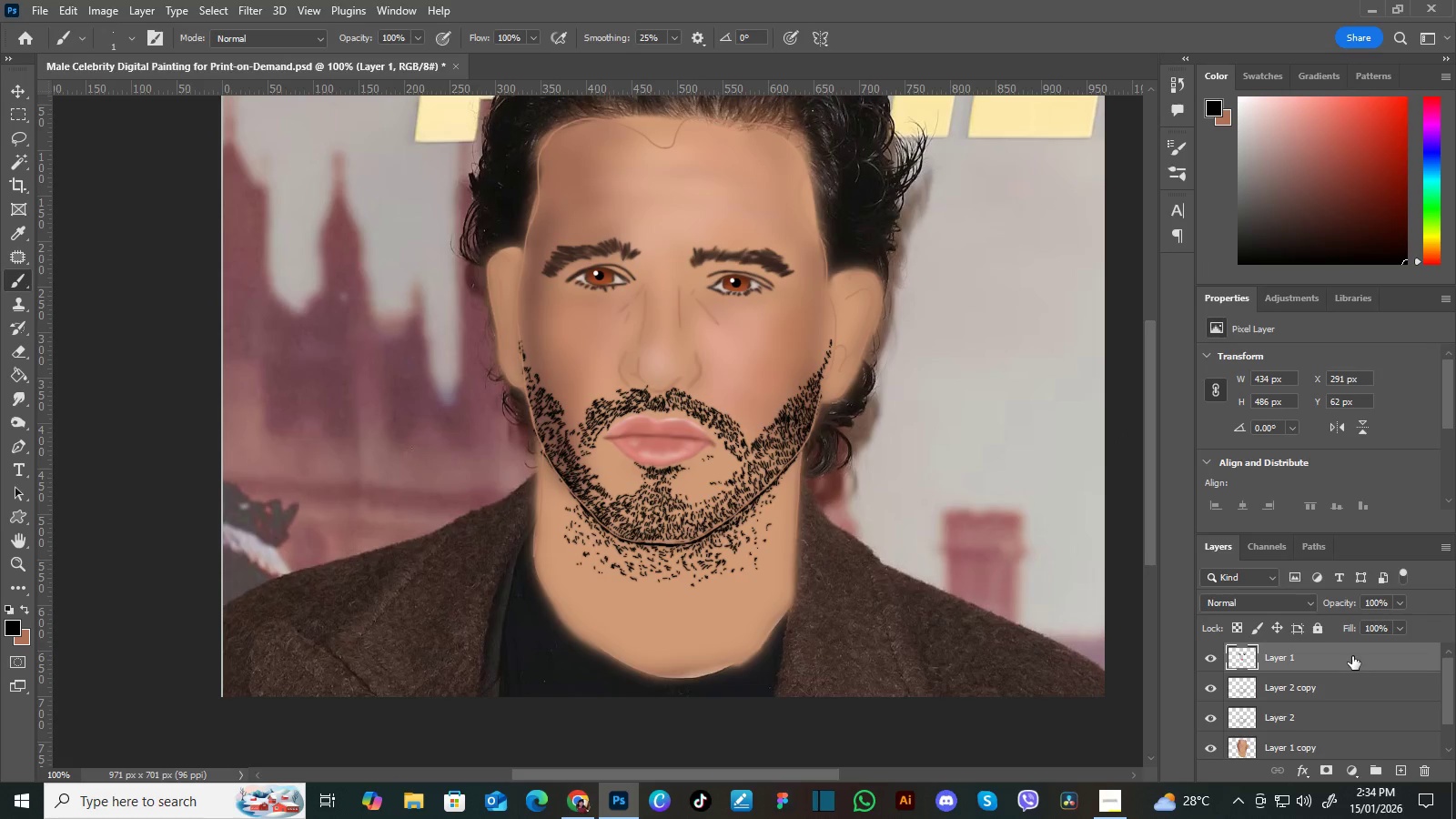 
left_click_drag(start_coordinate=[1352, 656], to_coordinate=[1351, 737])
 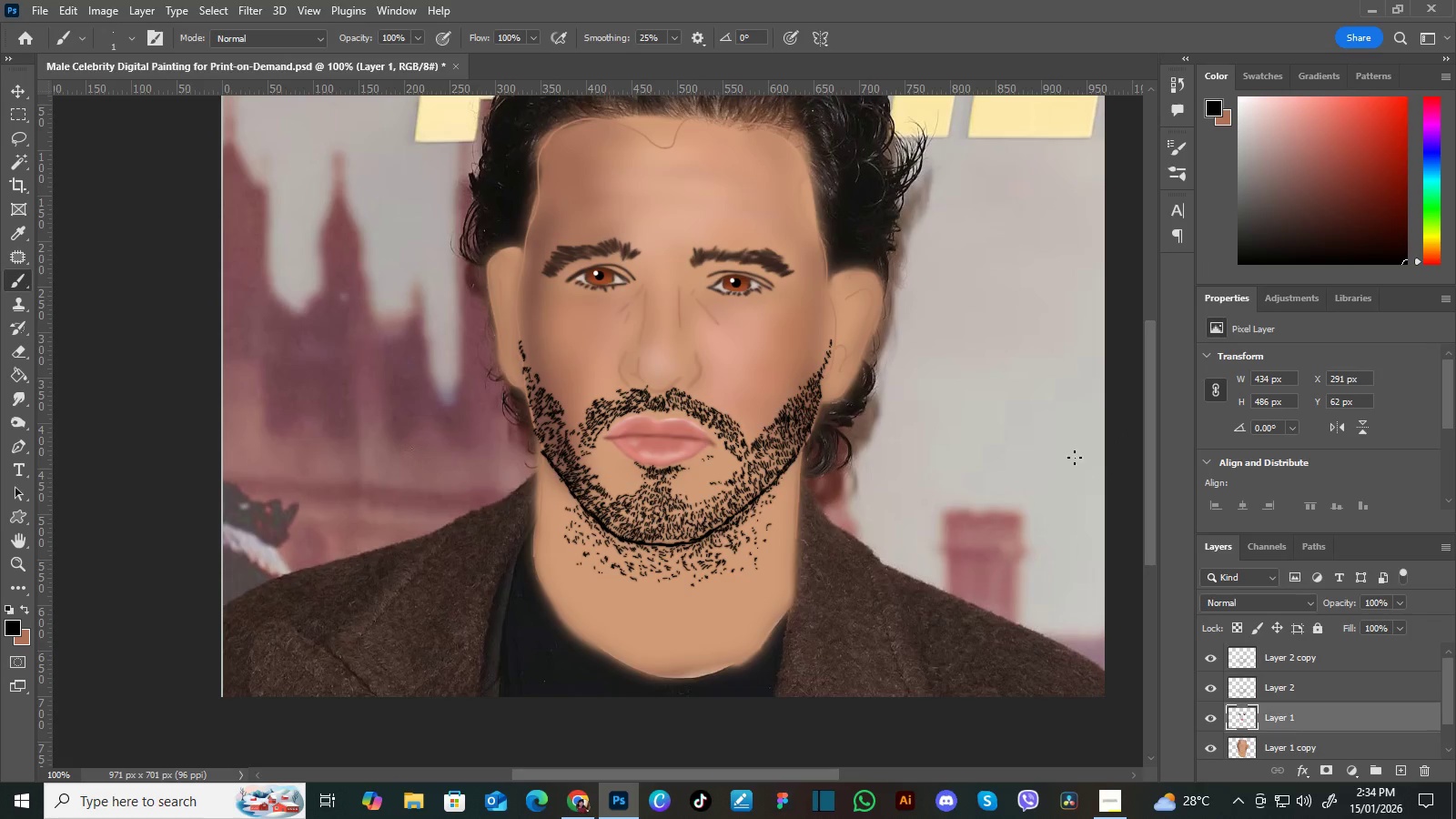 
hold_key(key=Space, duration=1.5)
 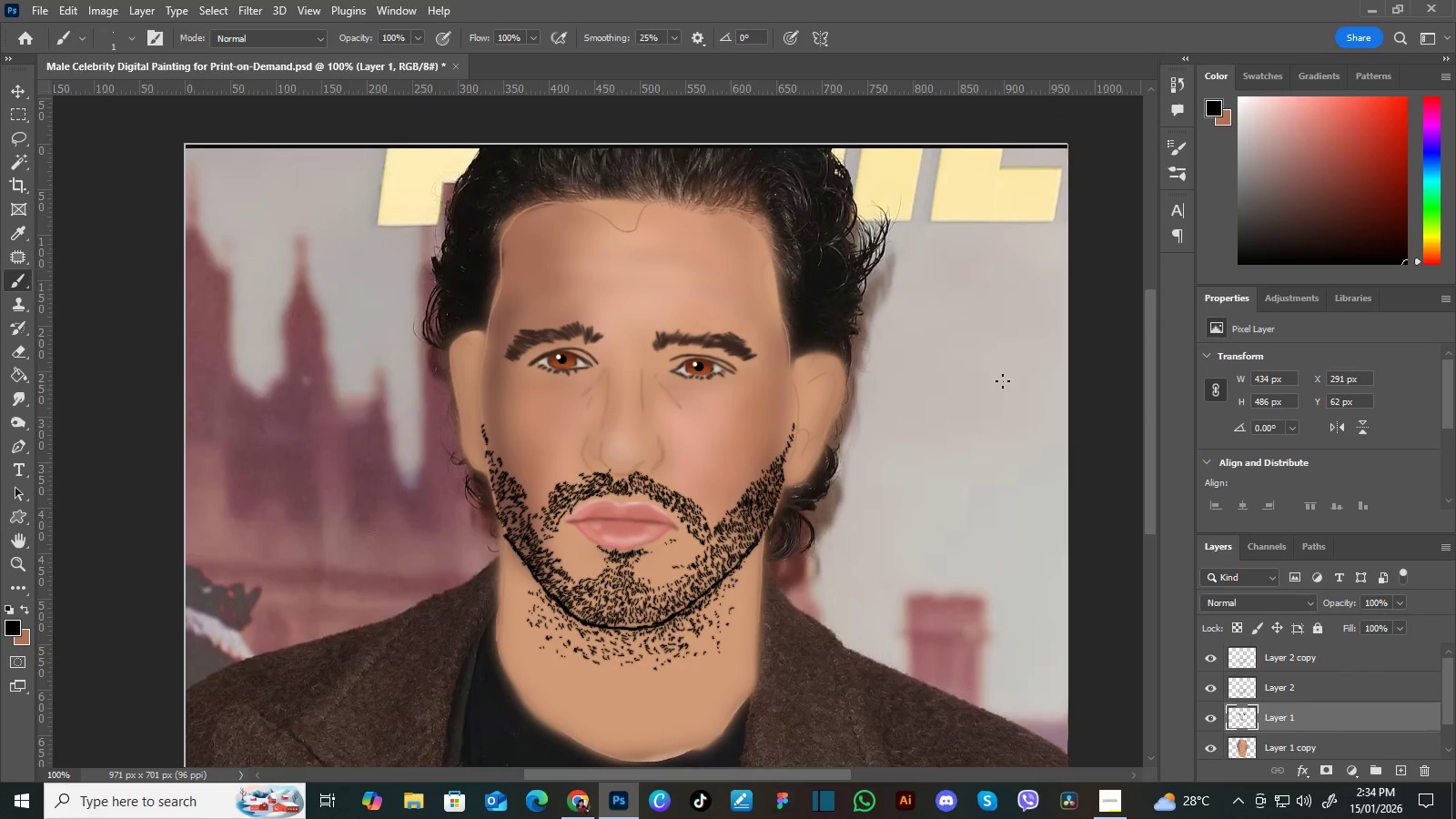 
left_click_drag(start_coordinate=[1031, 362], to_coordinate=[1008, 420])
 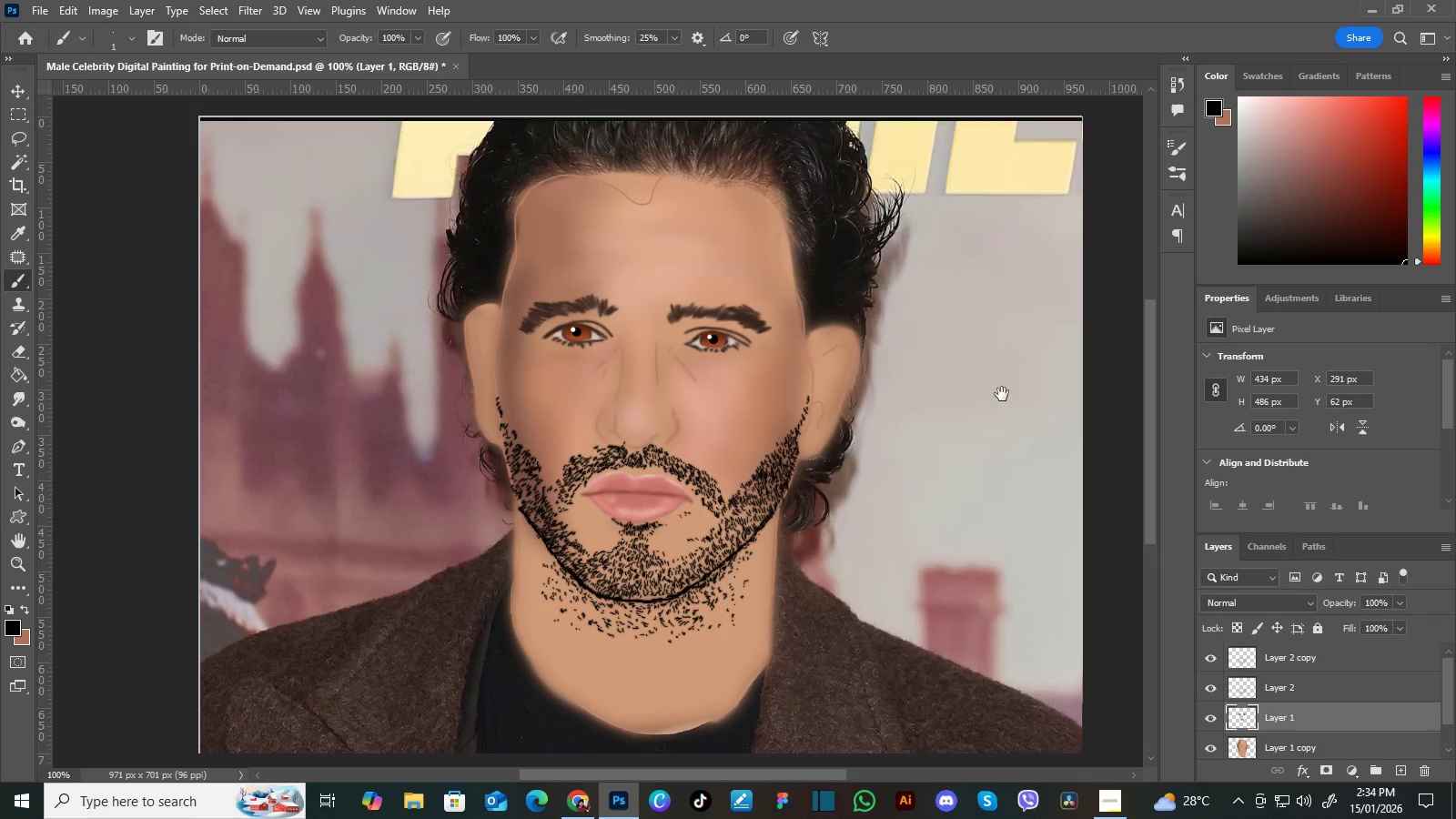 
left_click_drag(start_coordinate=[1001, 394], to_coordinate=[993, 410])
 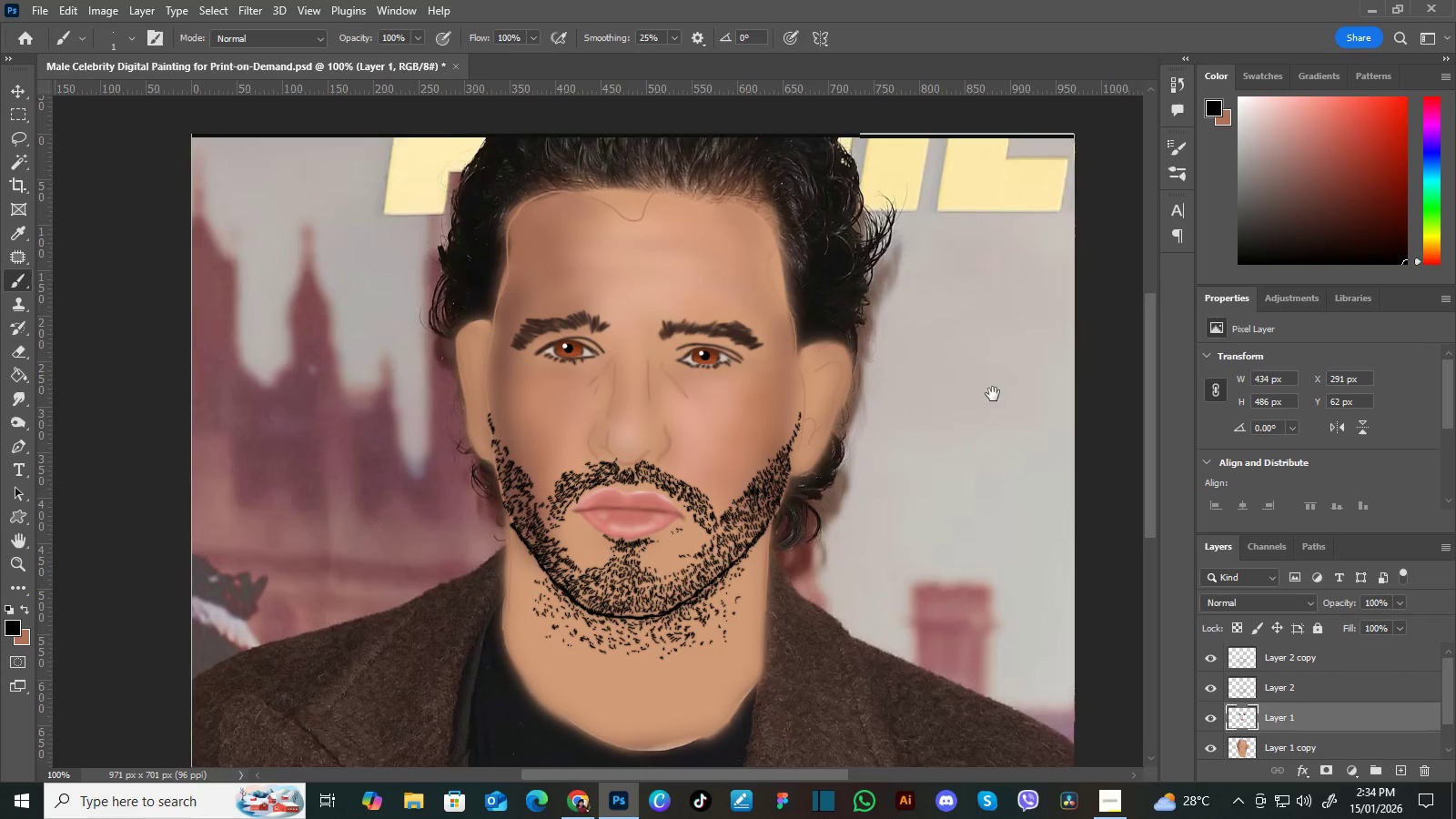 
left_click_drag(start_coordinate=[996, 388], to_coordinate=[990, 399])
 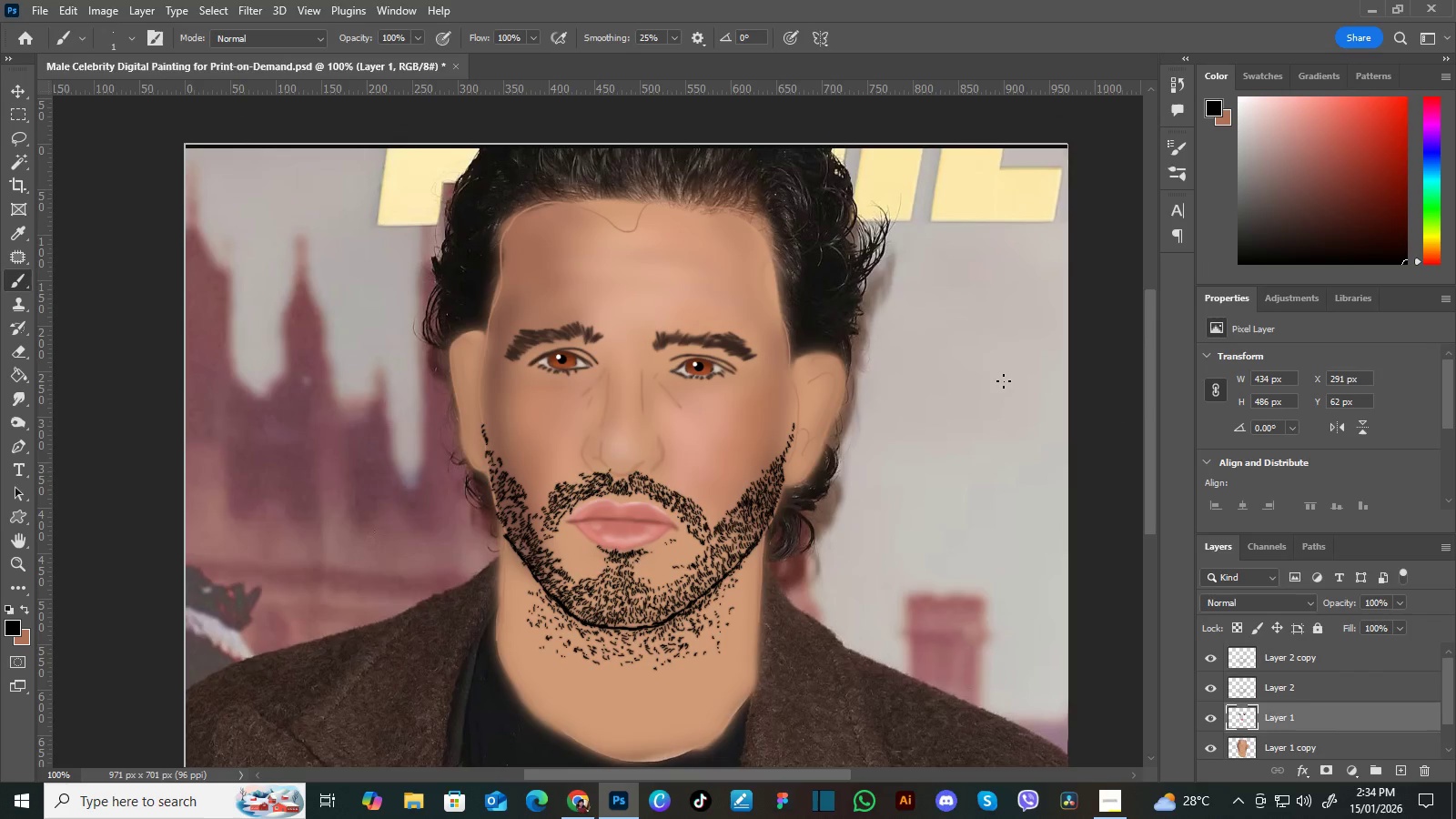 
hold_key(key=Space, duration=0.42)
 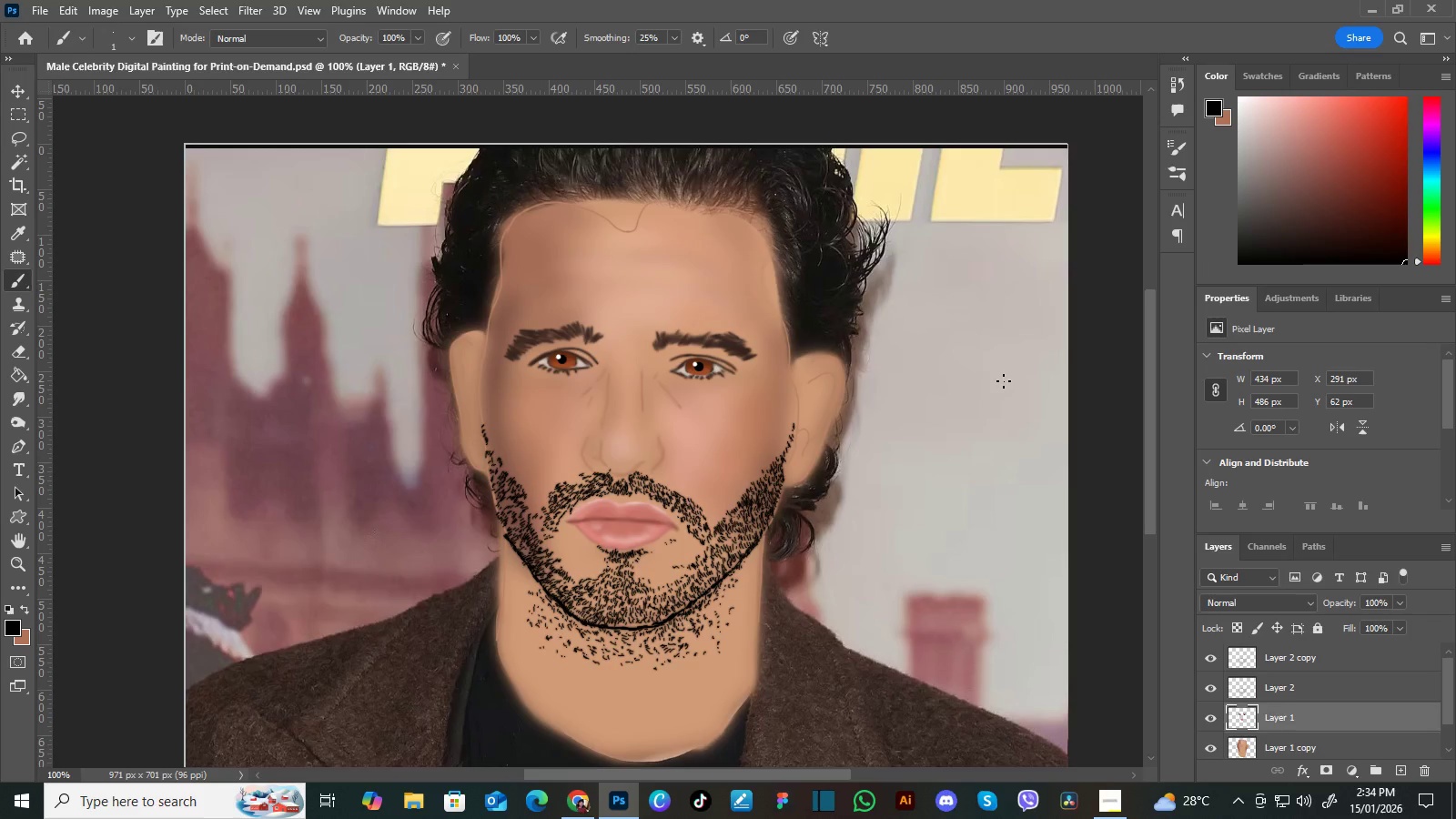 
wait(8.92)
 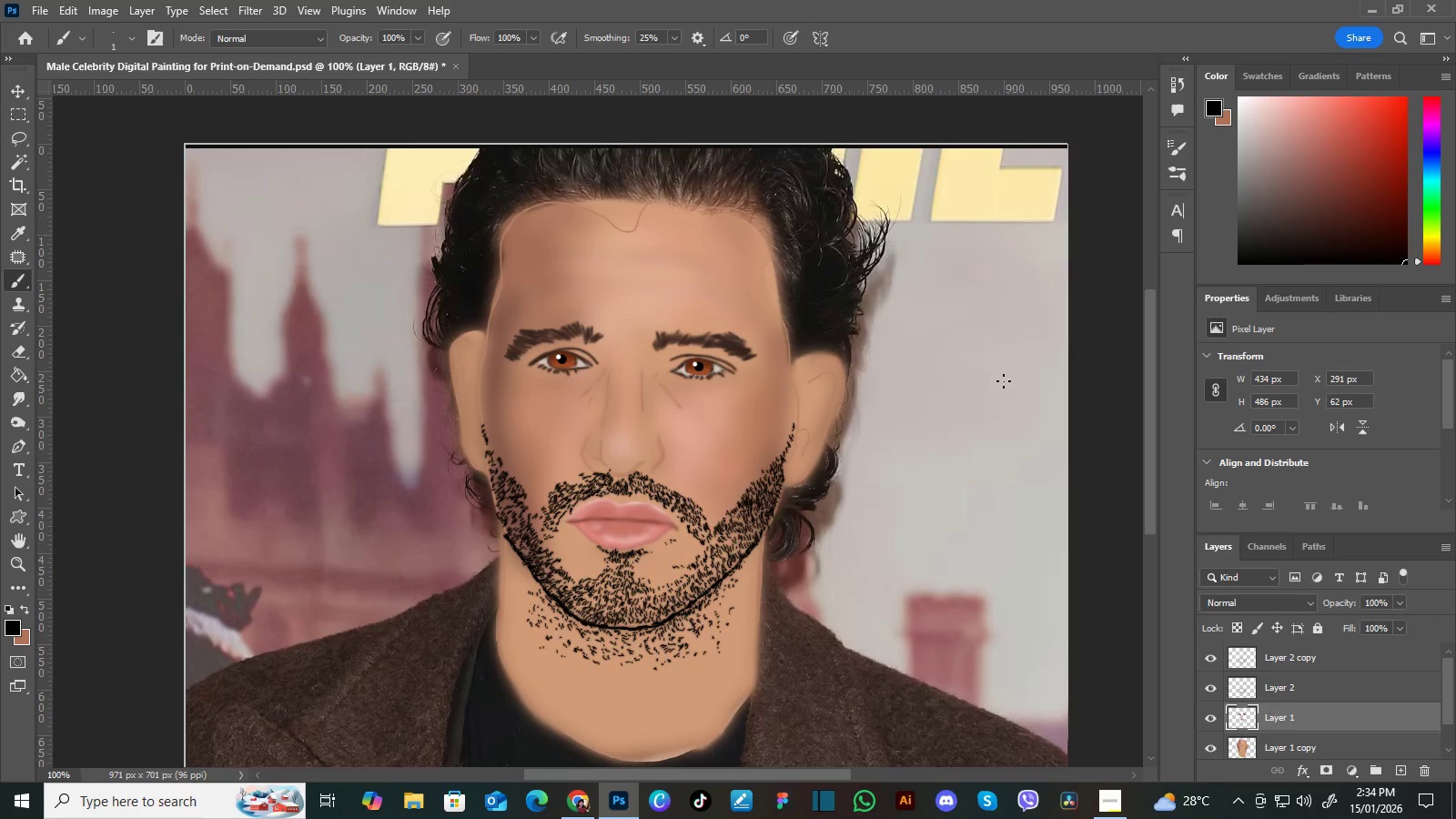 
left_click([41, 13])
 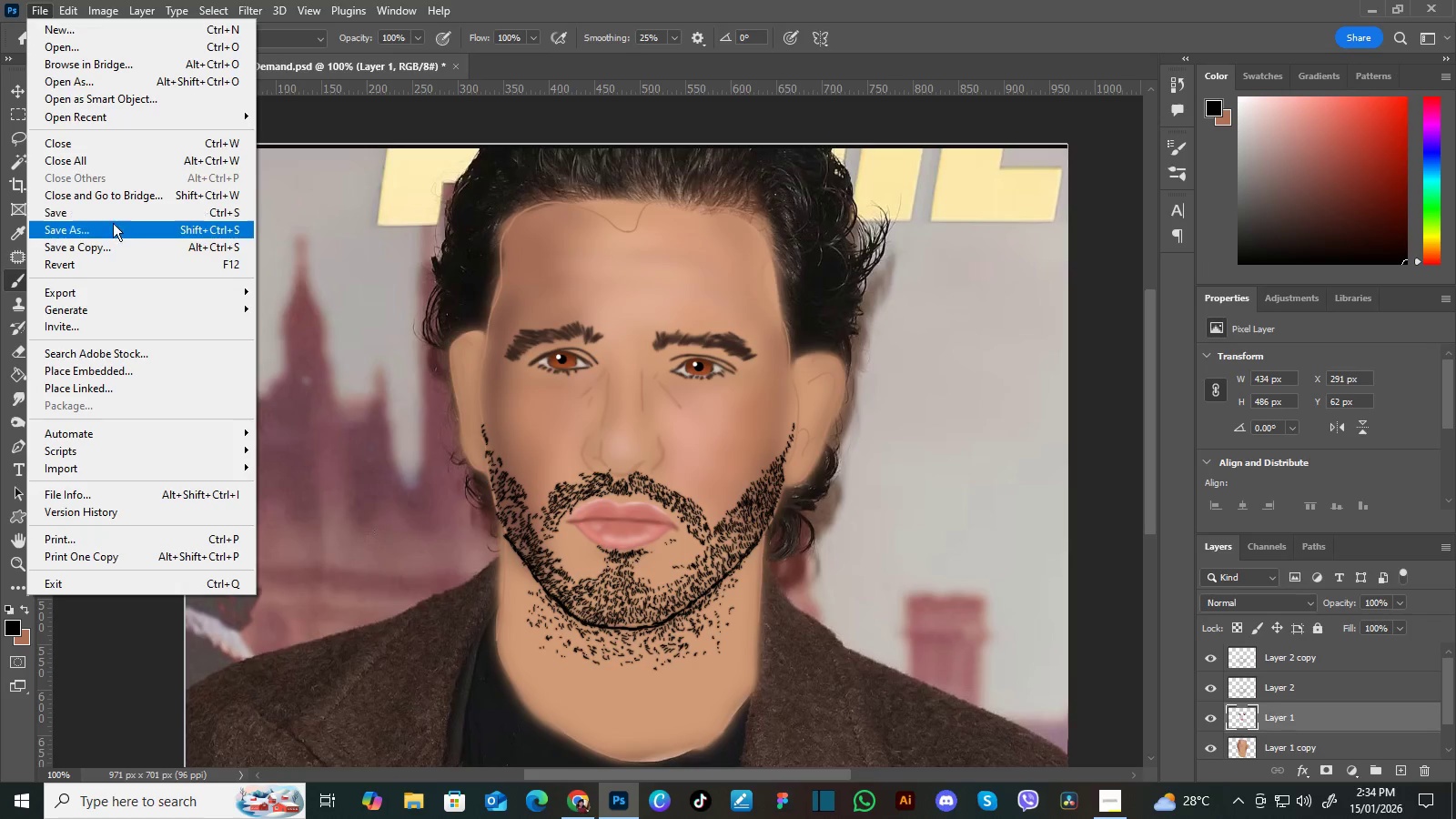 
left_click([113, 228])
 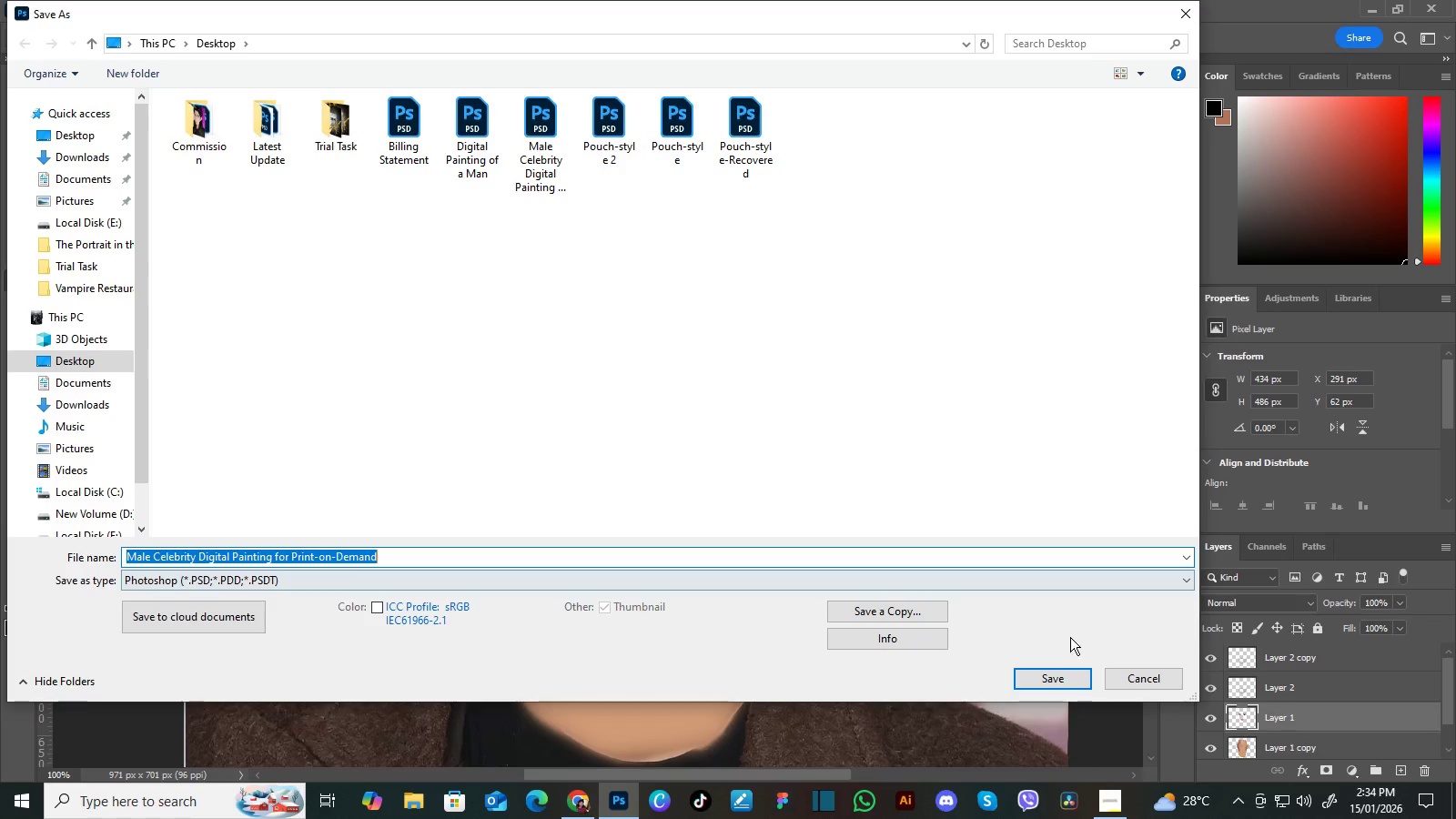 
left_click([1056, 674])
 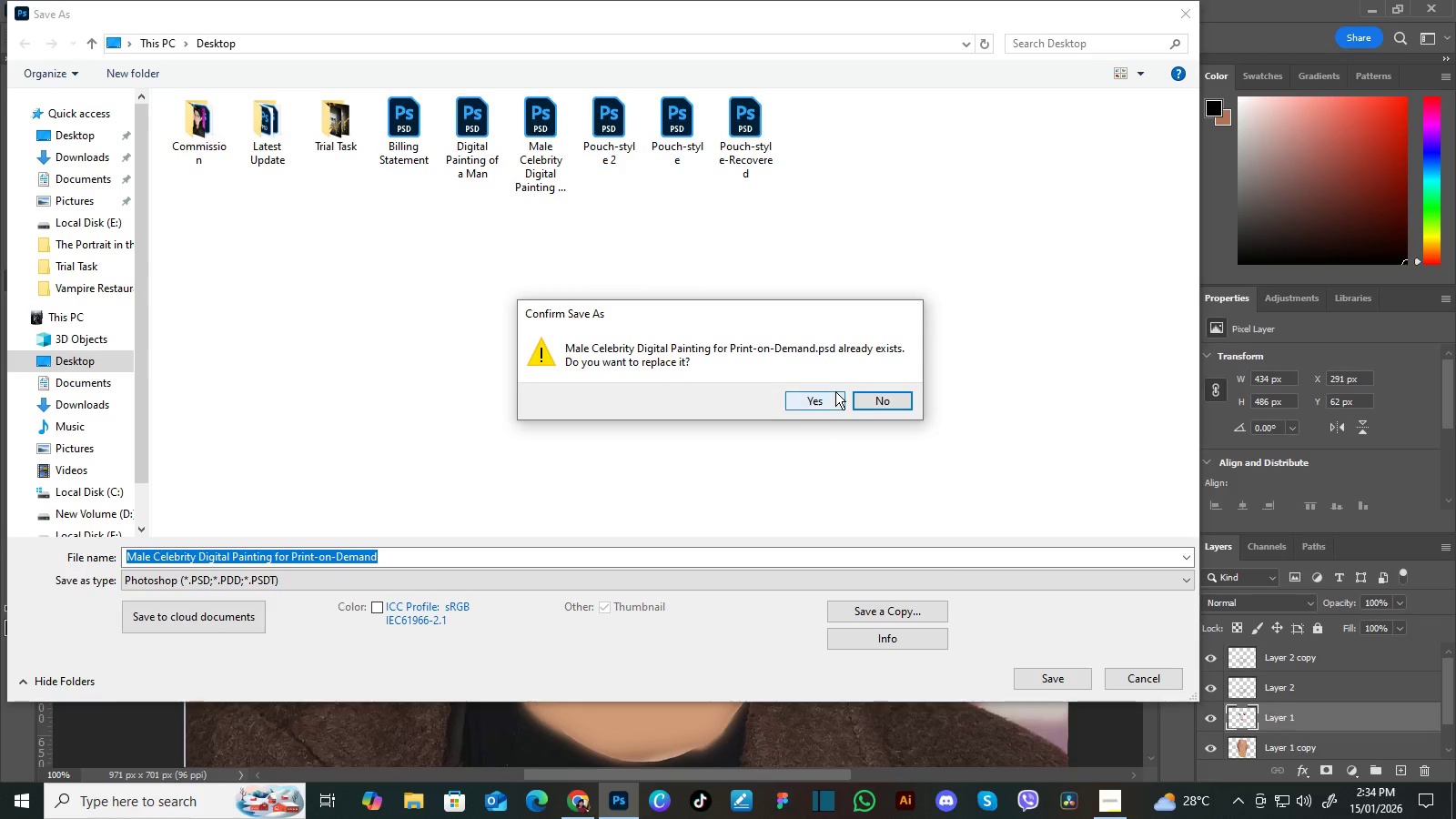 
left_click([833, 406])
 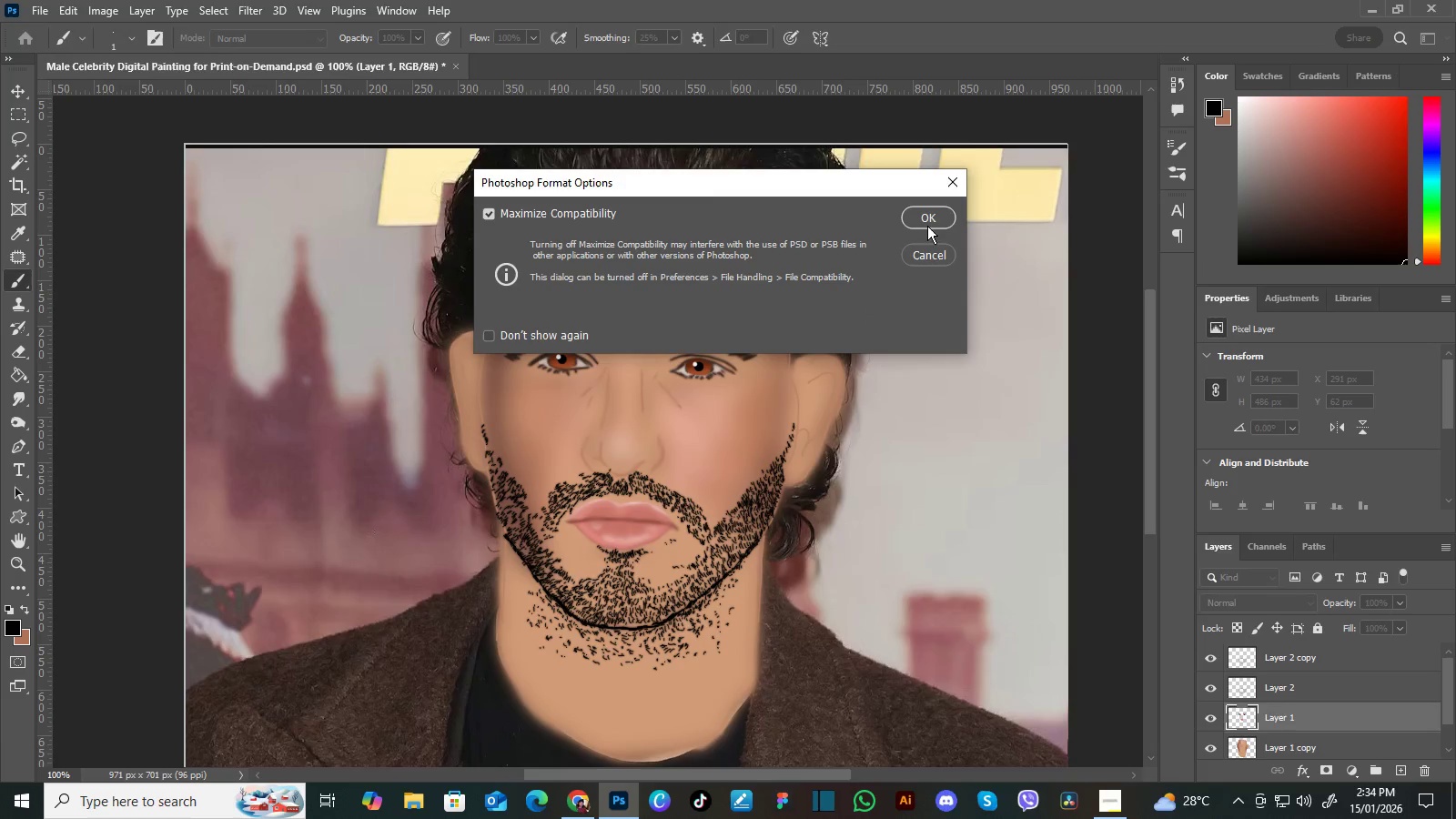 
left_click([931, 216])
 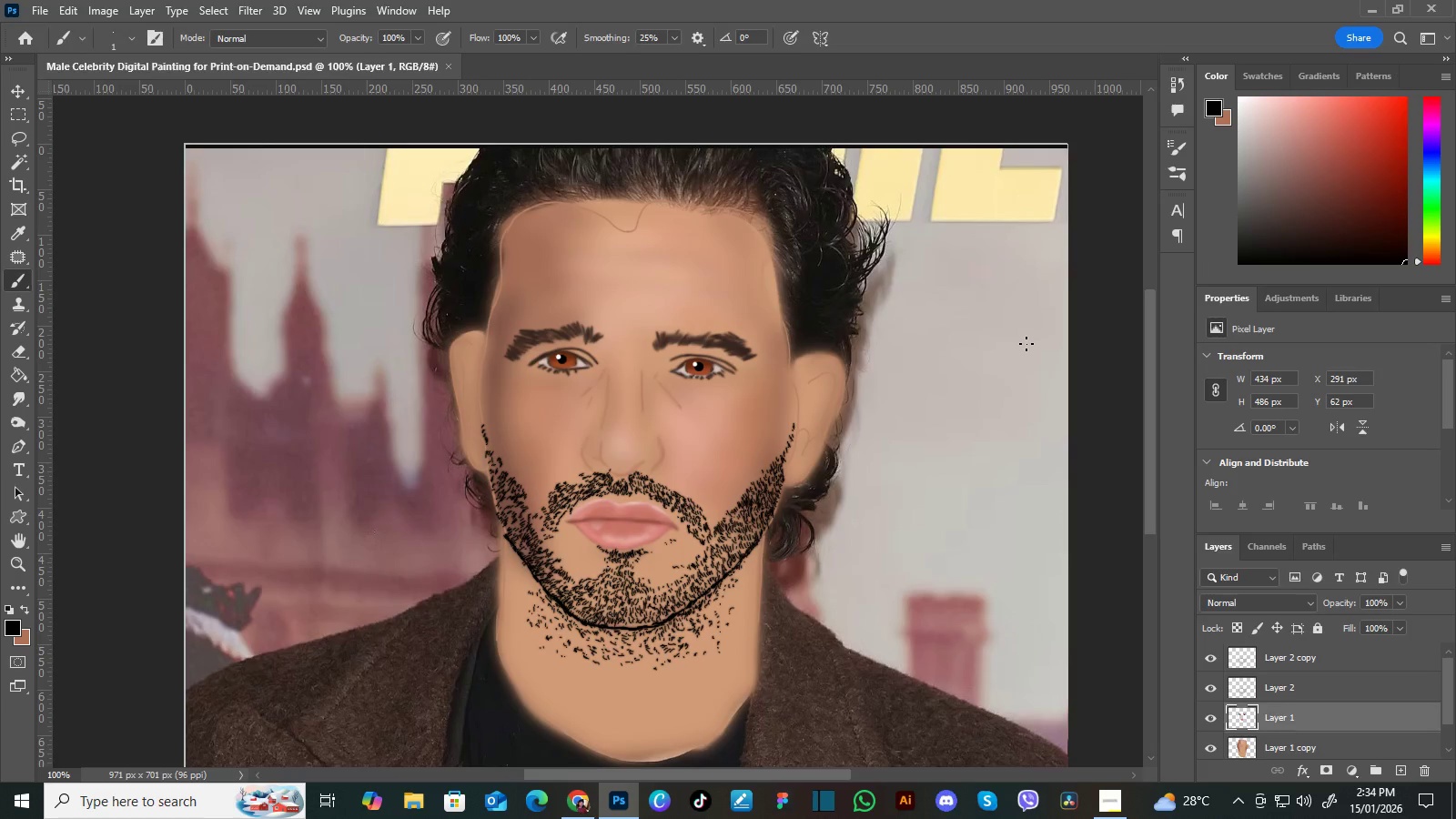 
wait(8.42)
 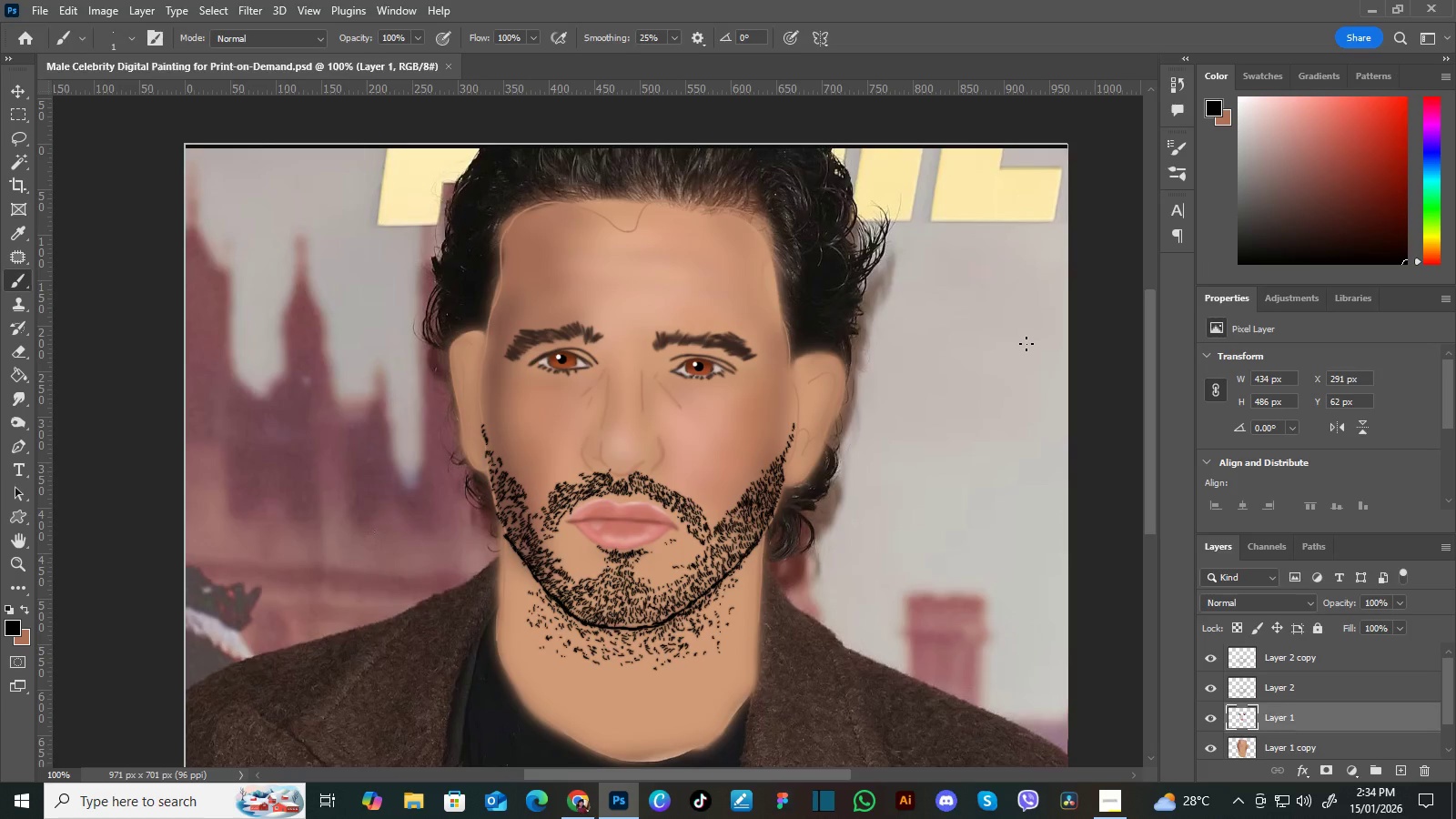 
left_click([1210, 714])
 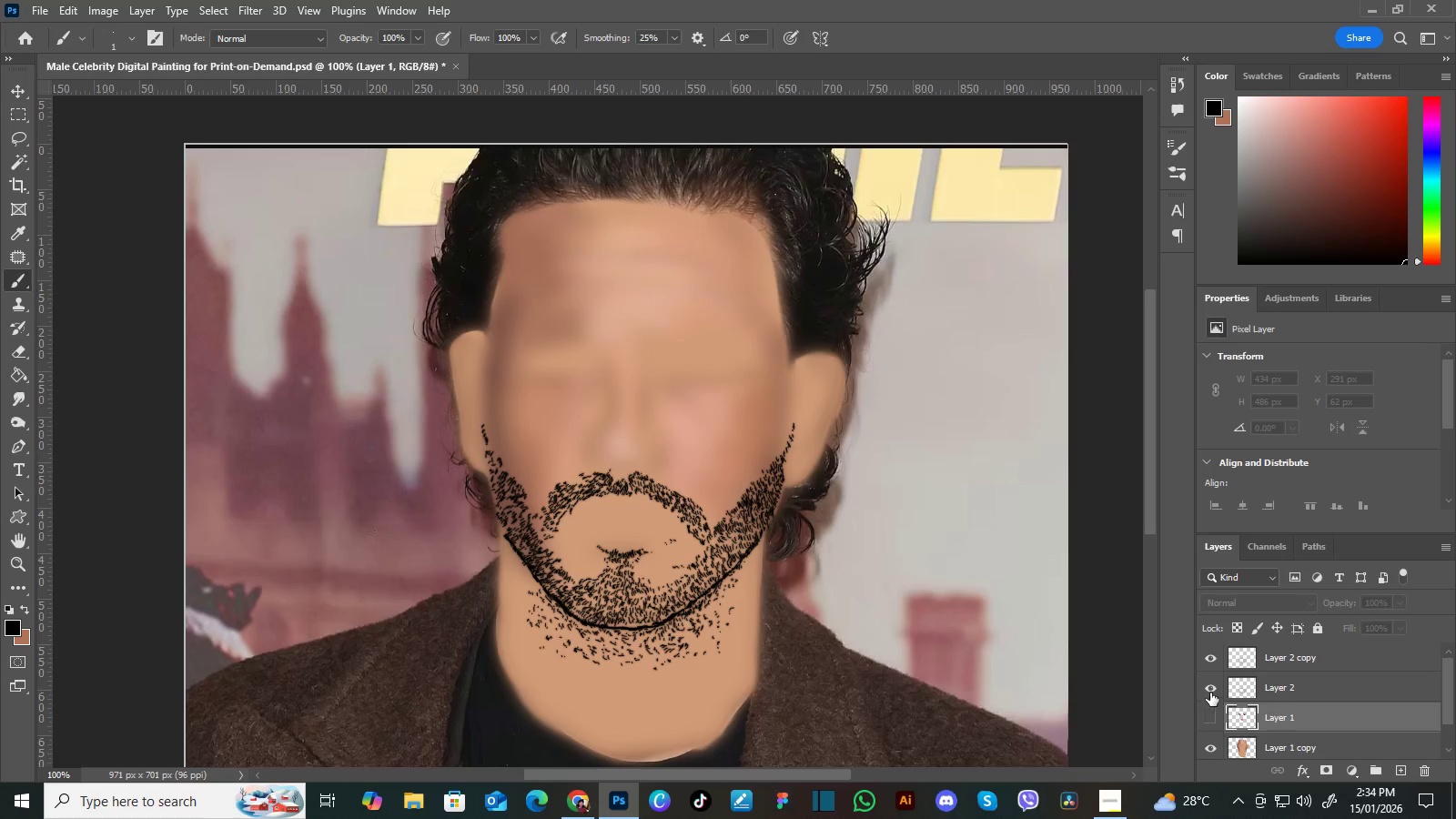 
left_click([1210, 691])
 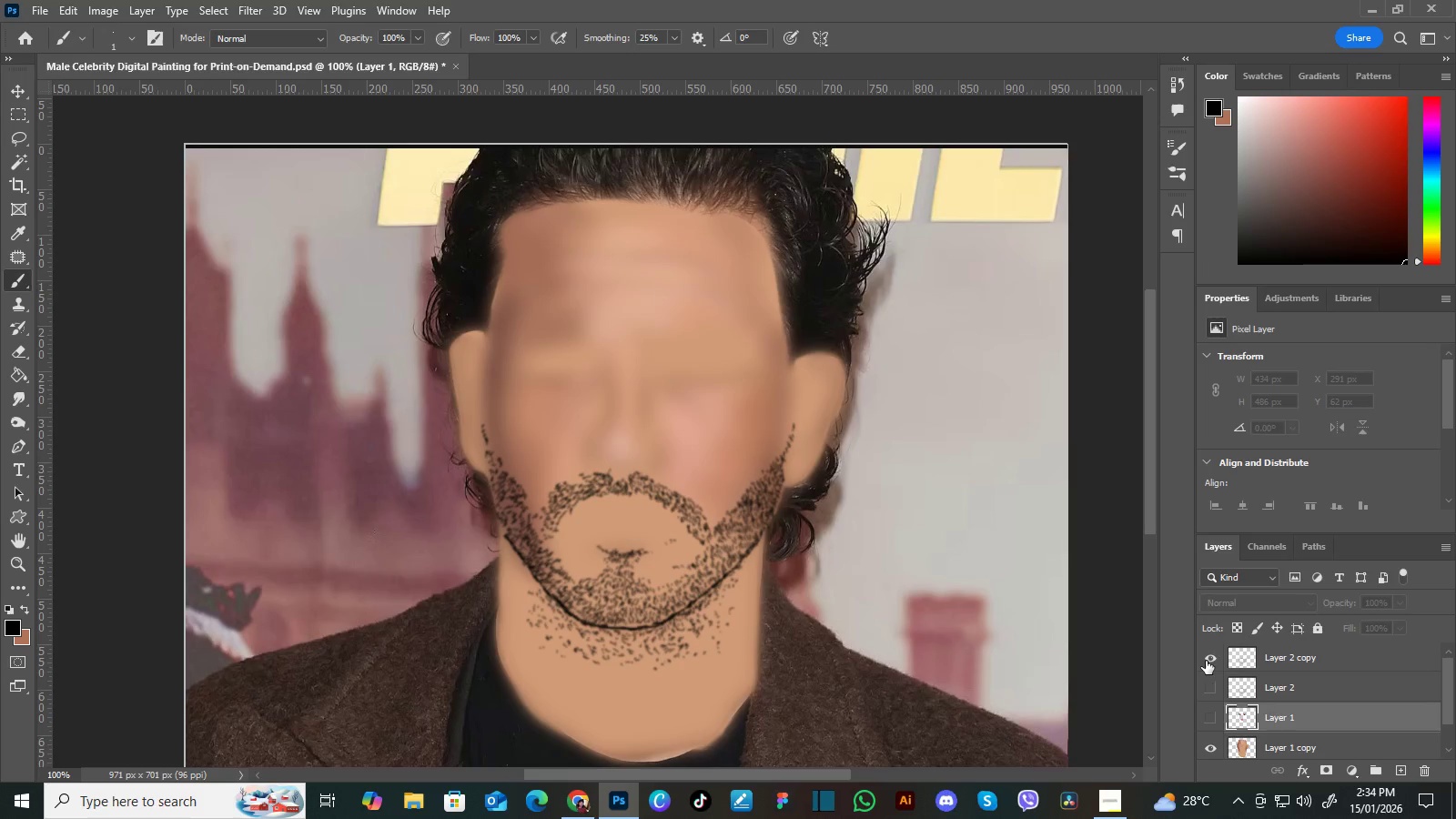 
left_click([1207, 655])
 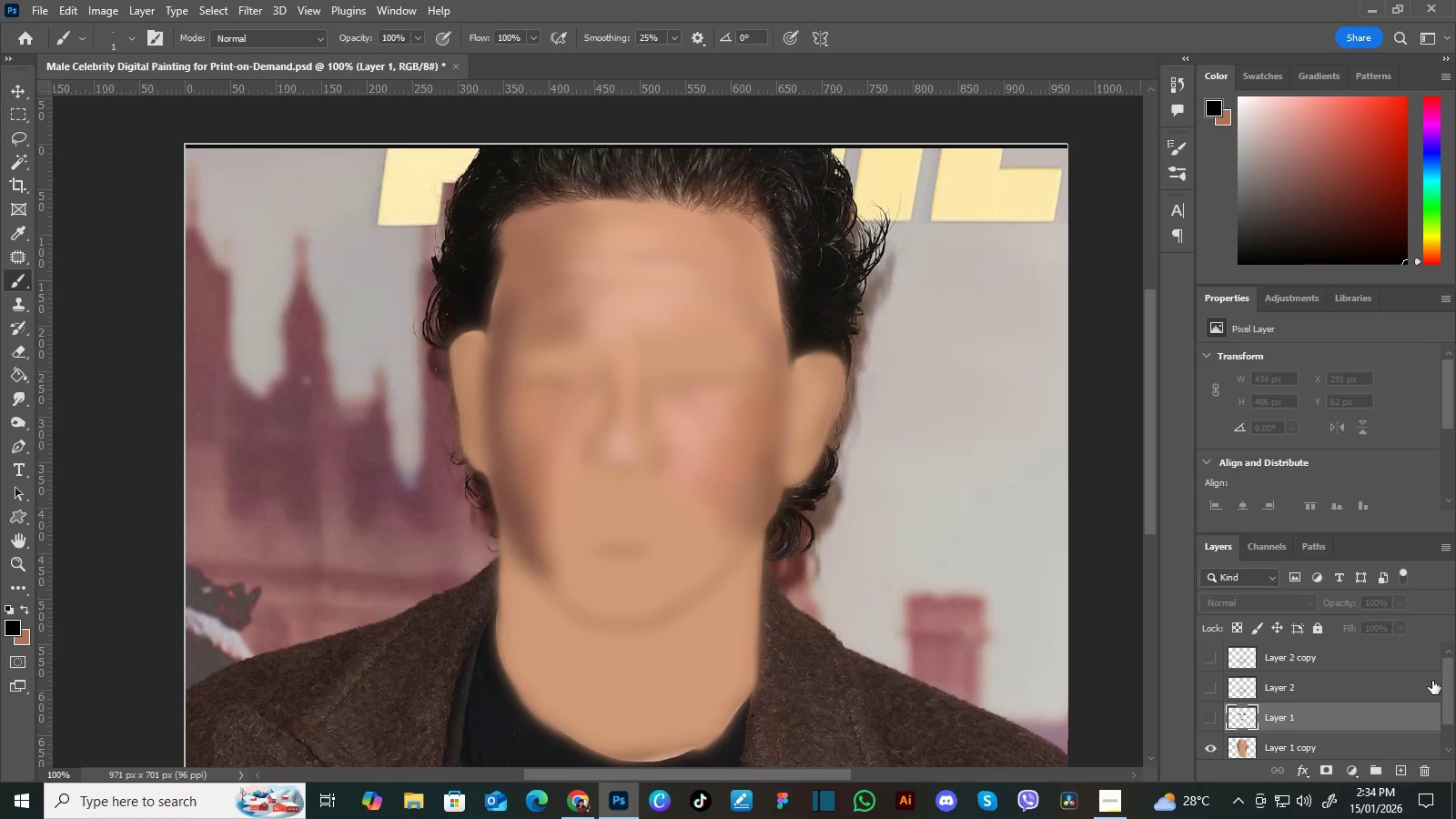 
left_click_drag(start_coordinate=[1447, 676], to_coordinate=[1448, 694])
 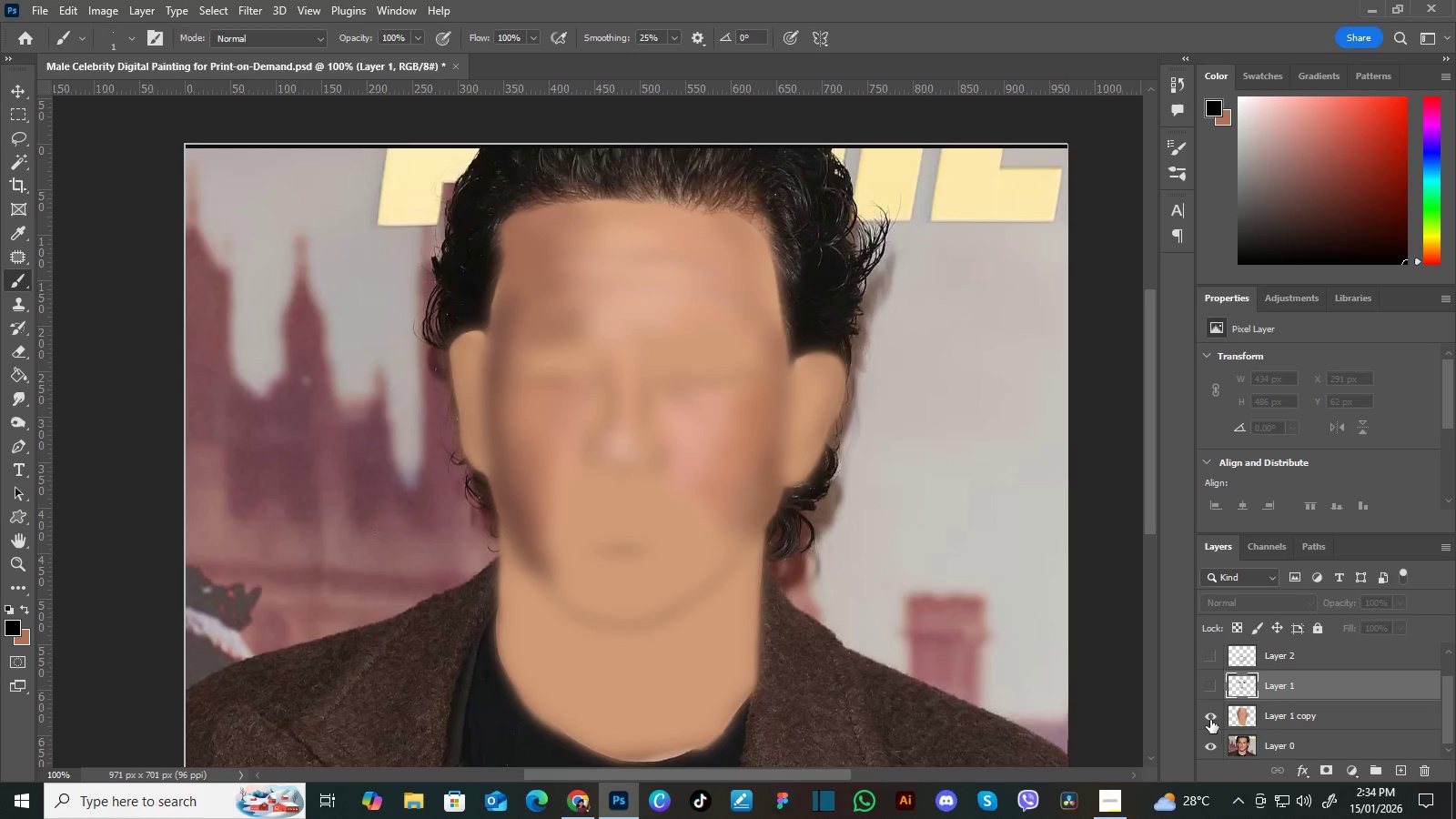 
left_click([1209, 718])
 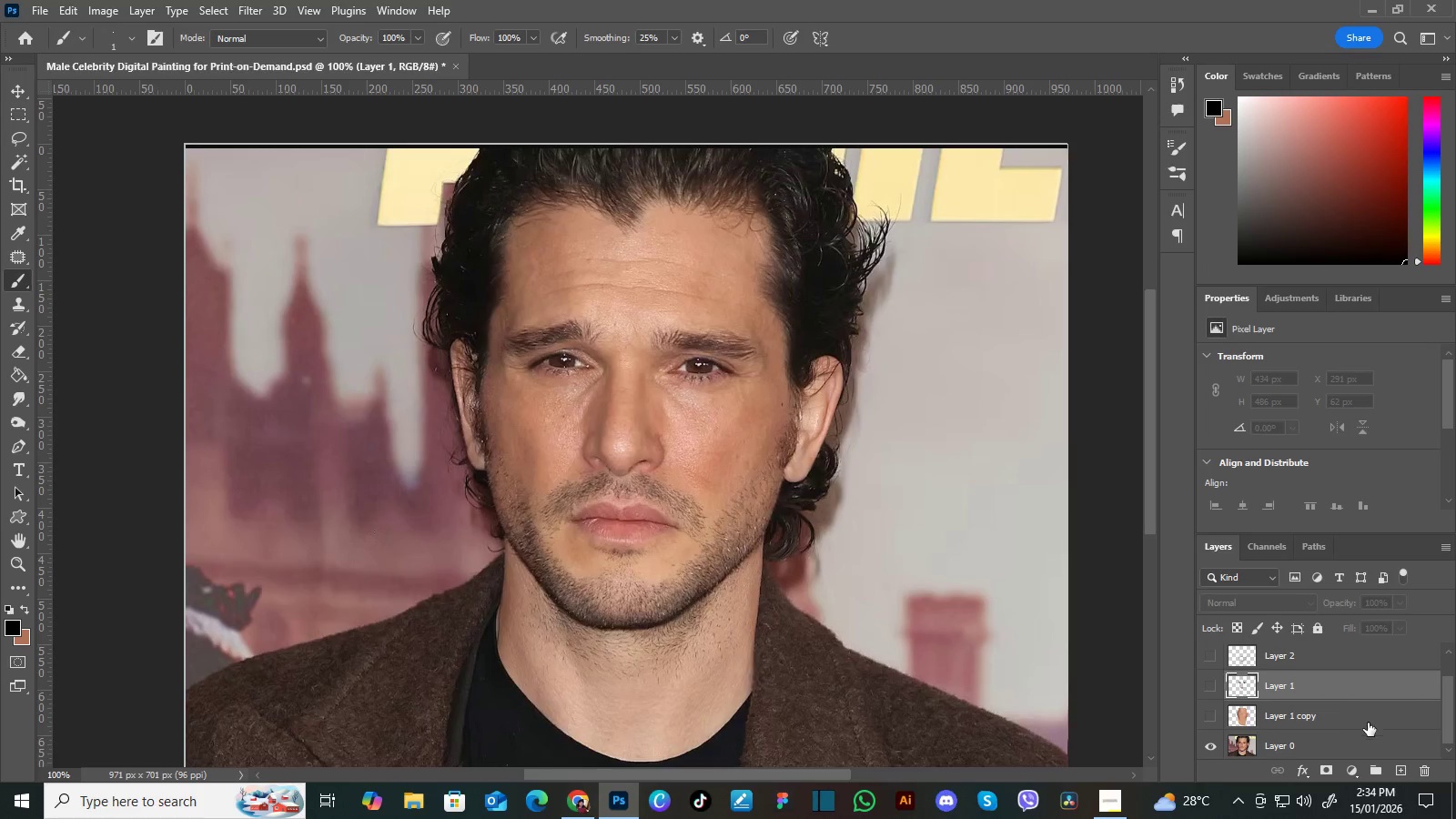 
left_click([1375, 739])
 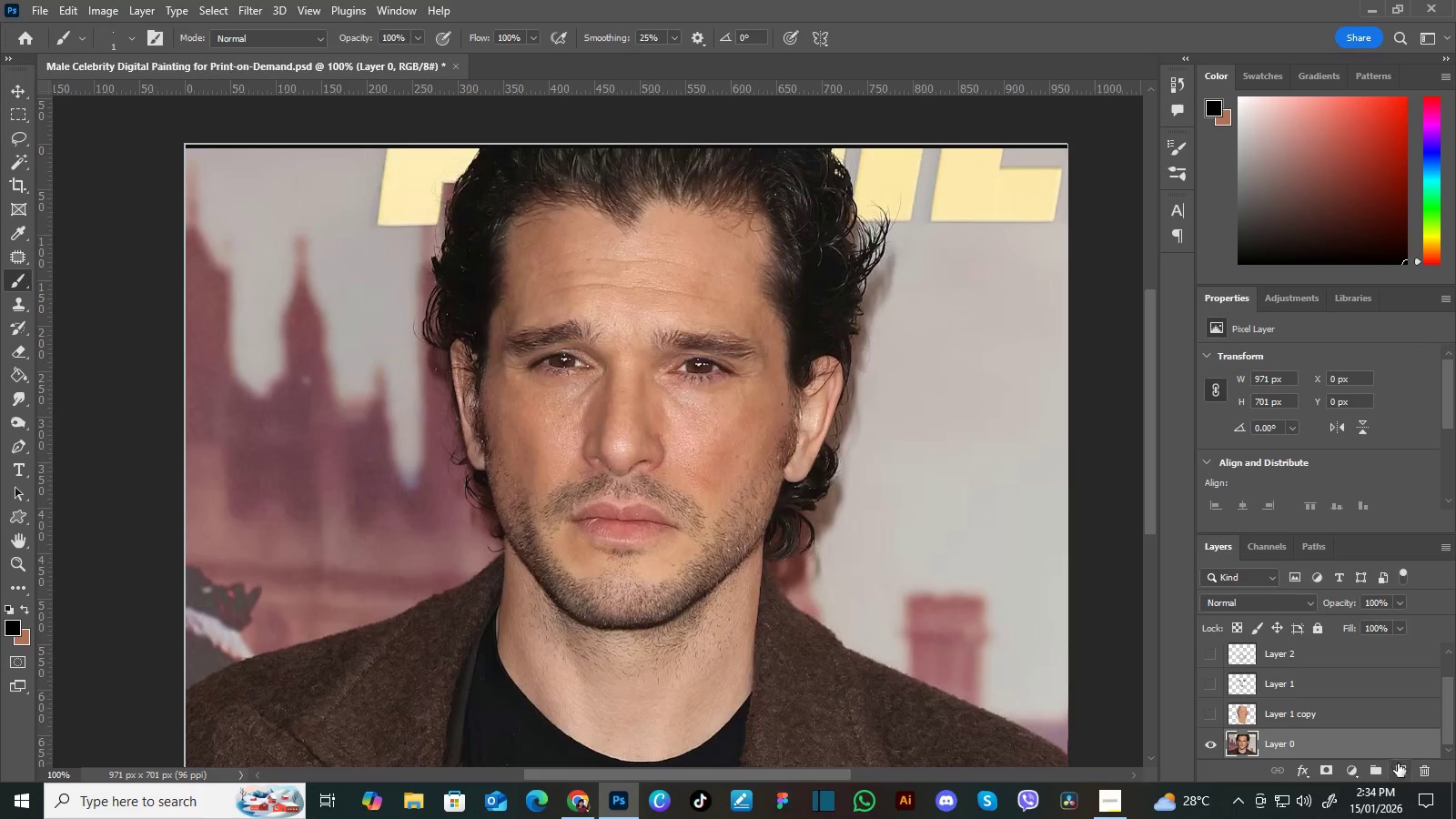 
left_click([1400, 767])
 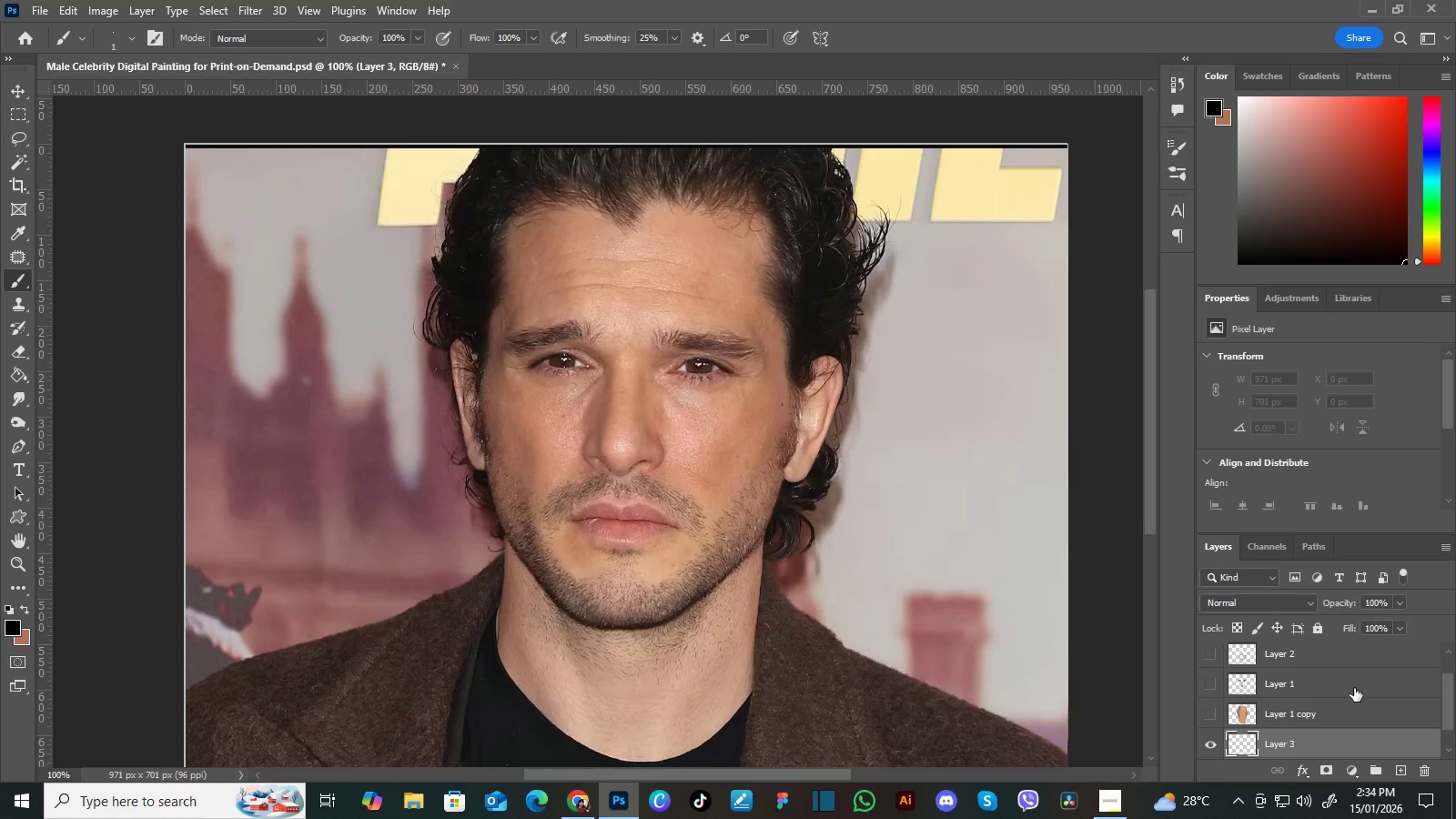 
key(B)
 